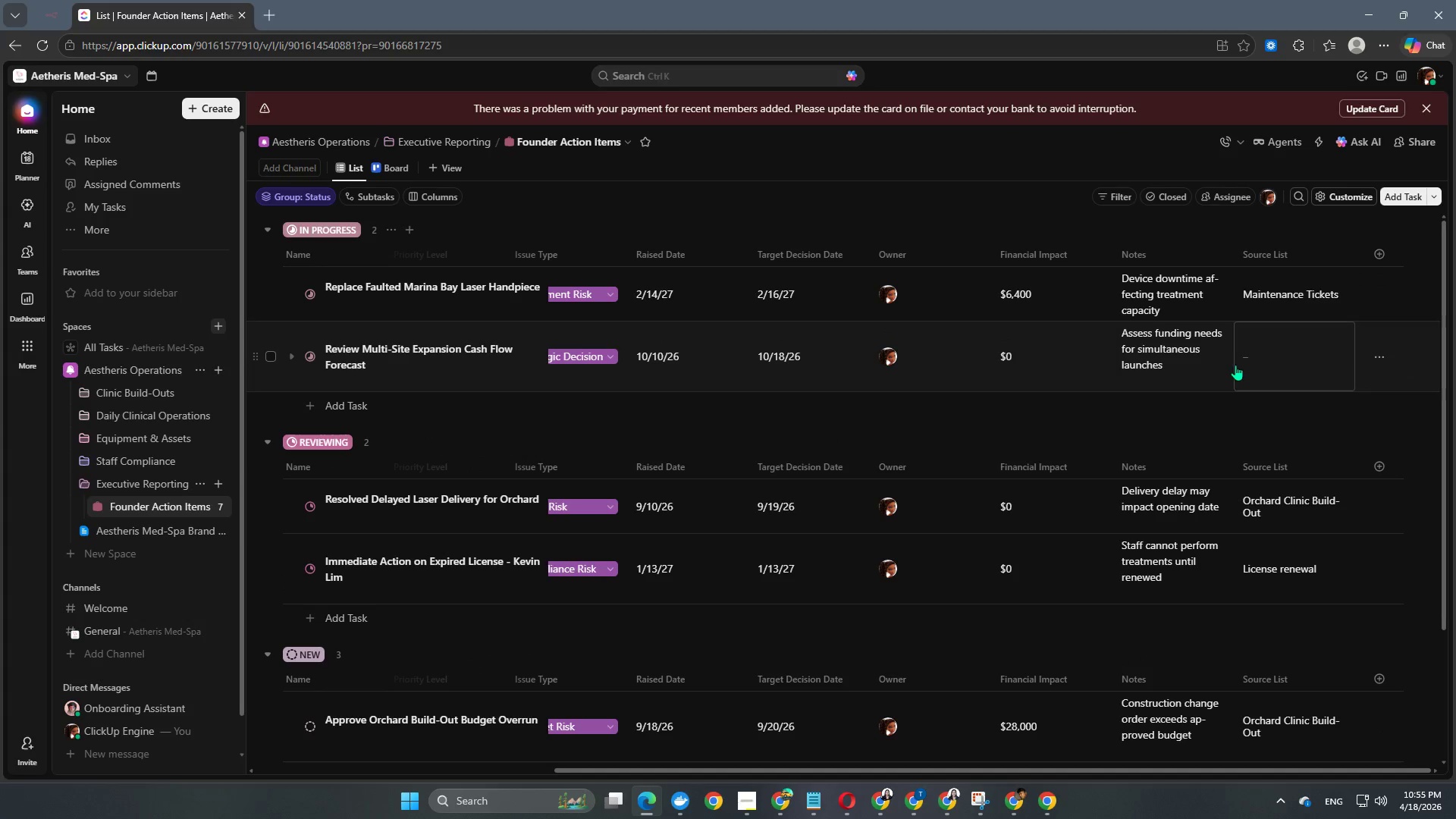 
left_click([1239, 363])
 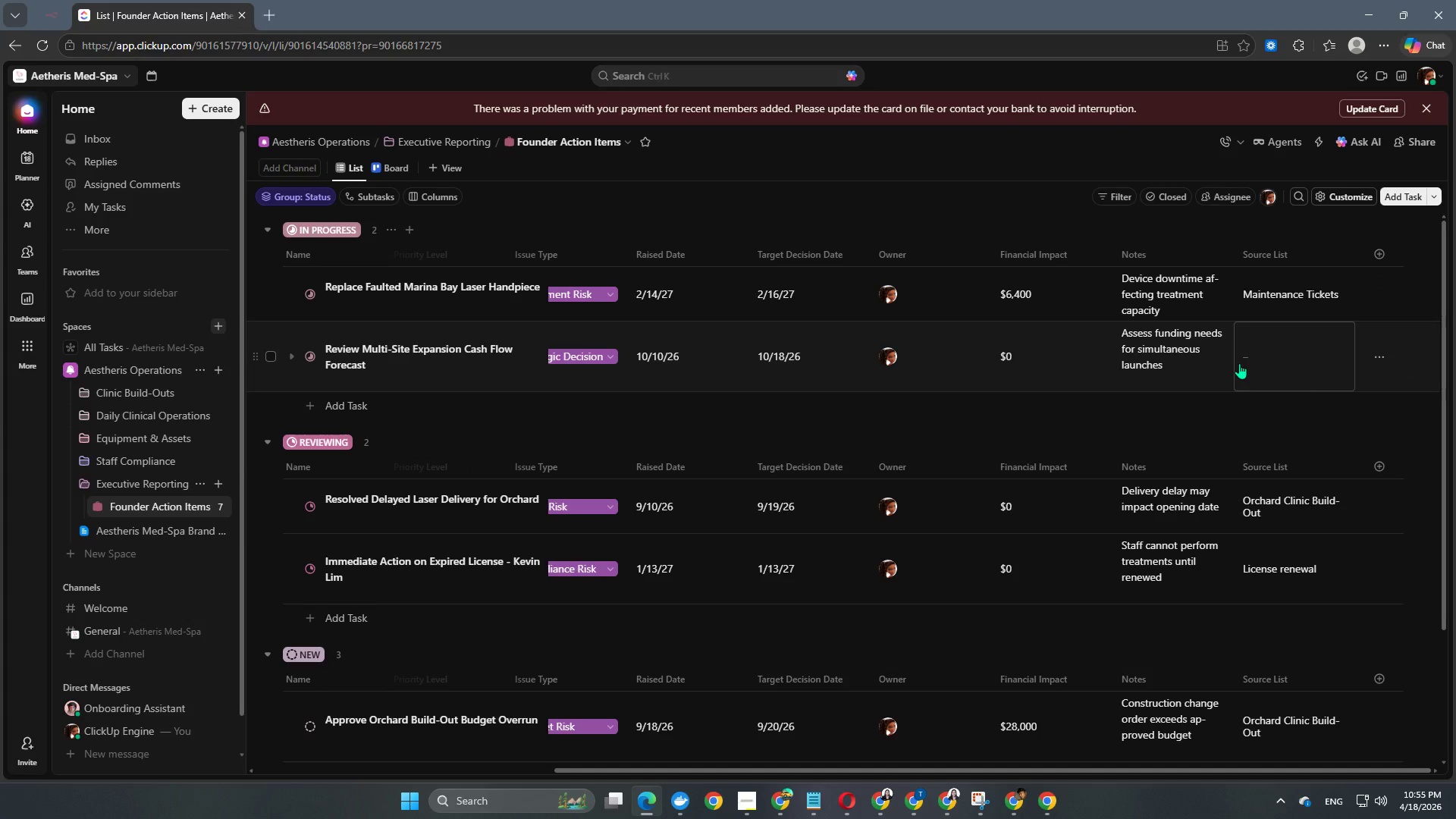 
type(VB)
key(Backspace)
 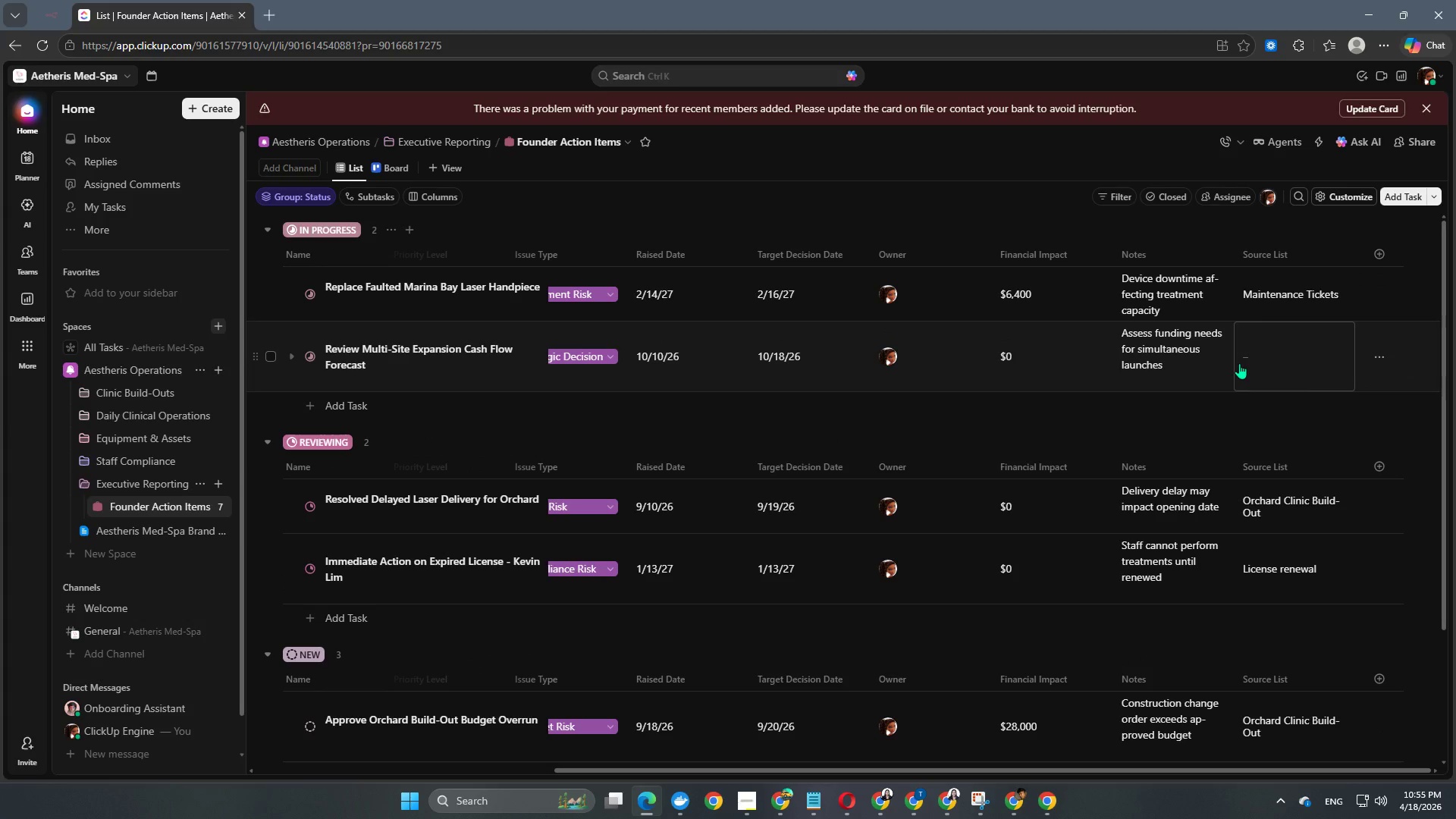 
left_click([1239, 363])
 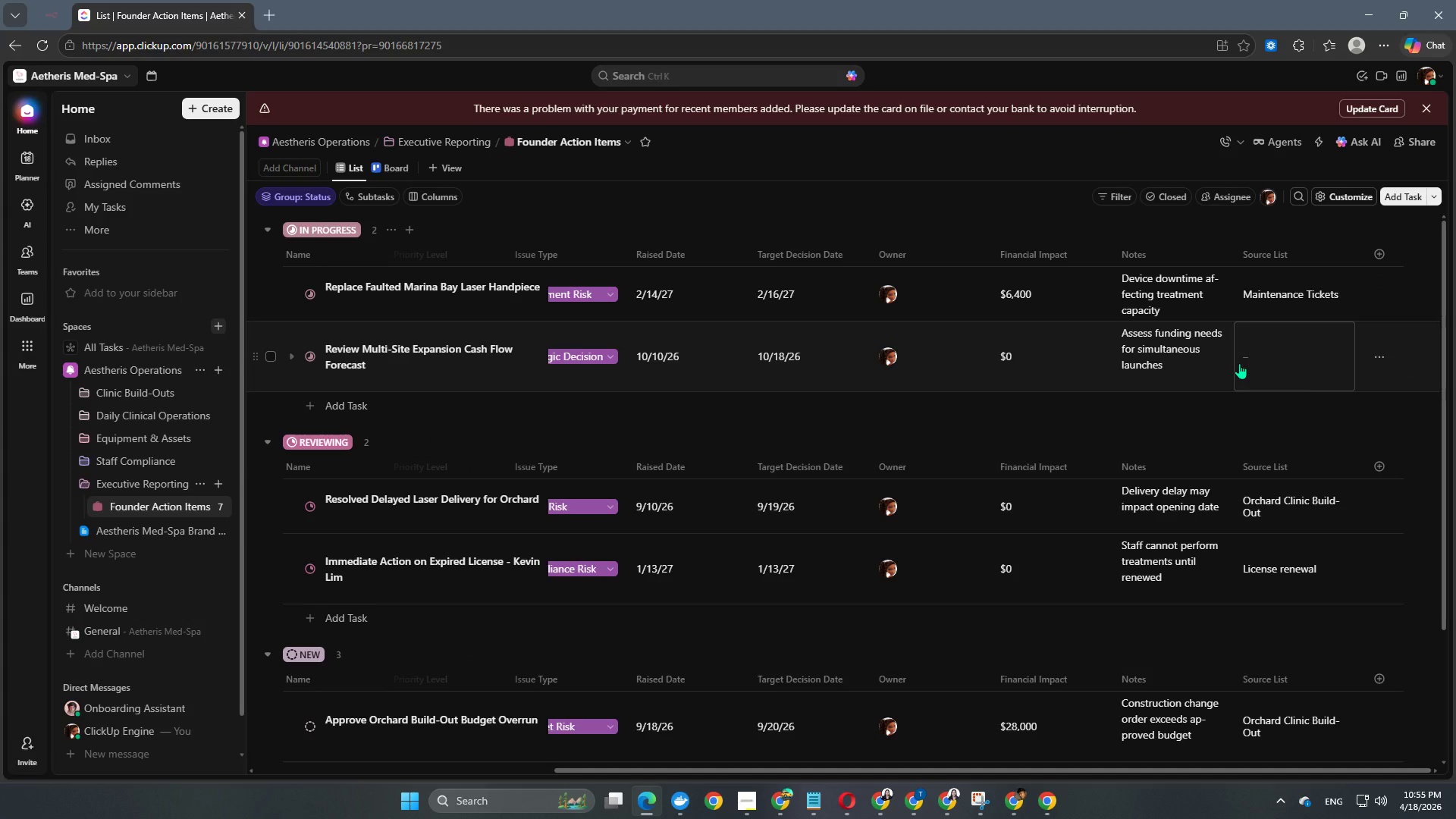 
type(Bul)
 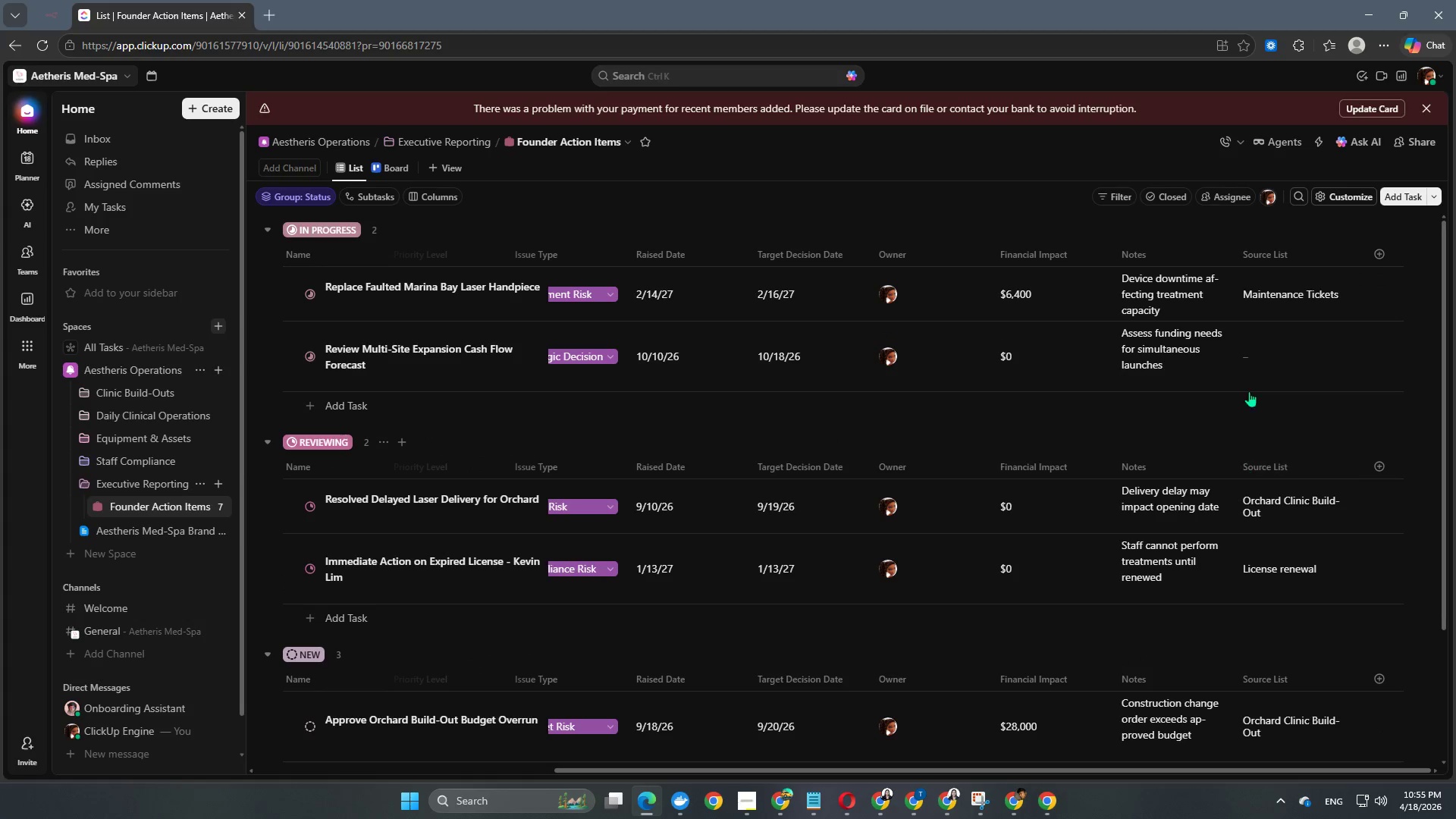 
double_click([1287, 368])
 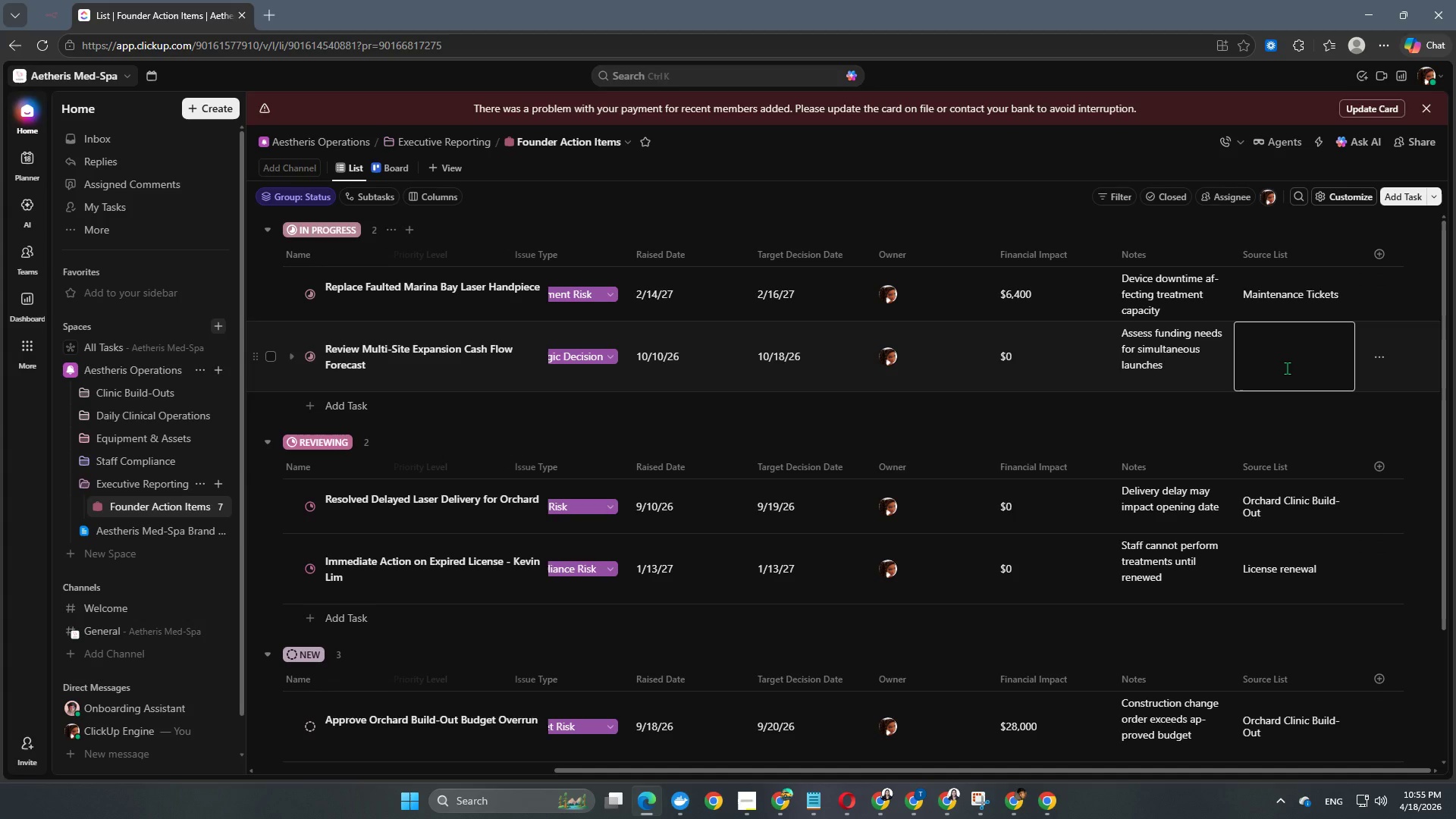 
type(Build-Out Master Timeline)
 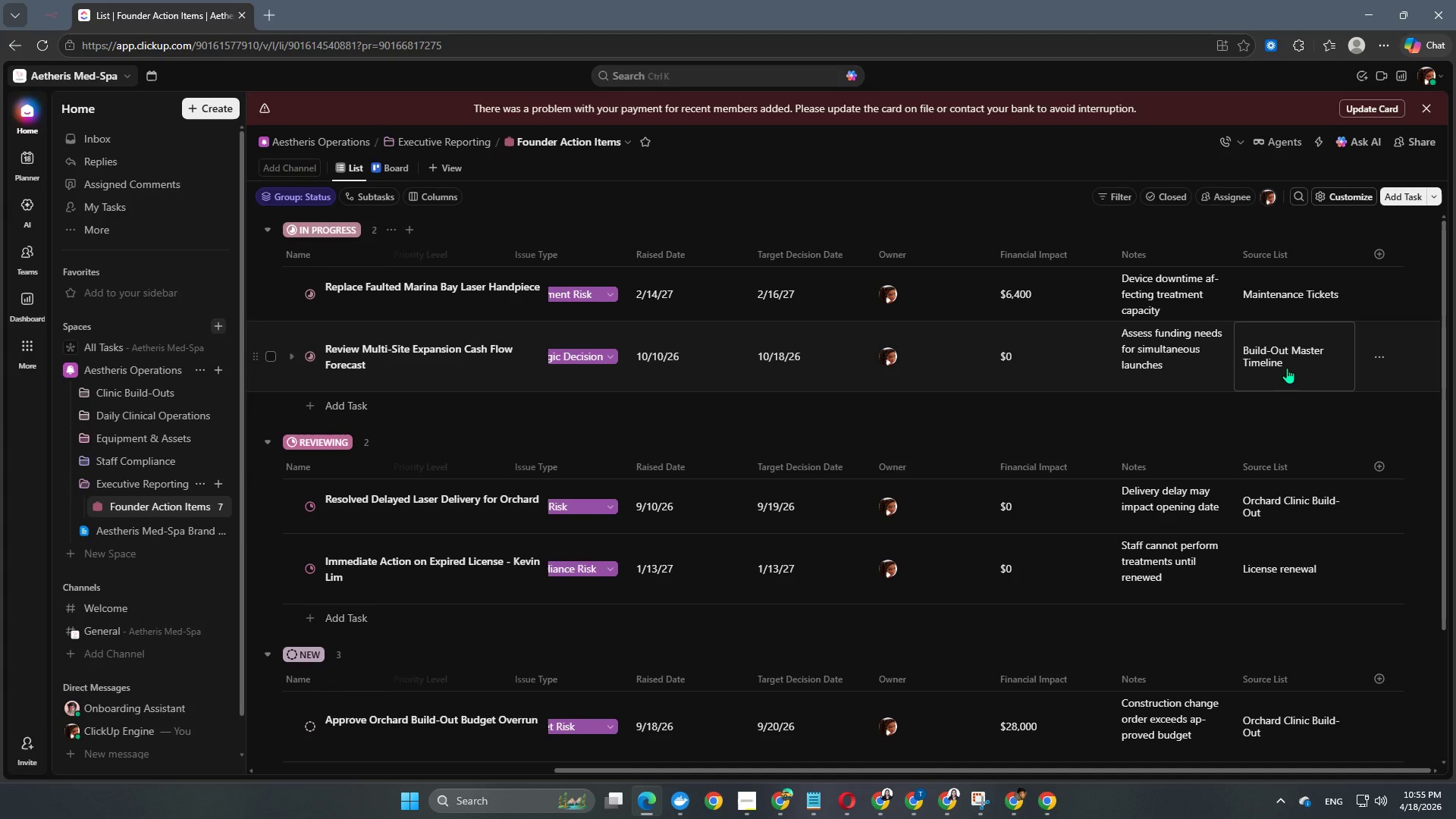 
 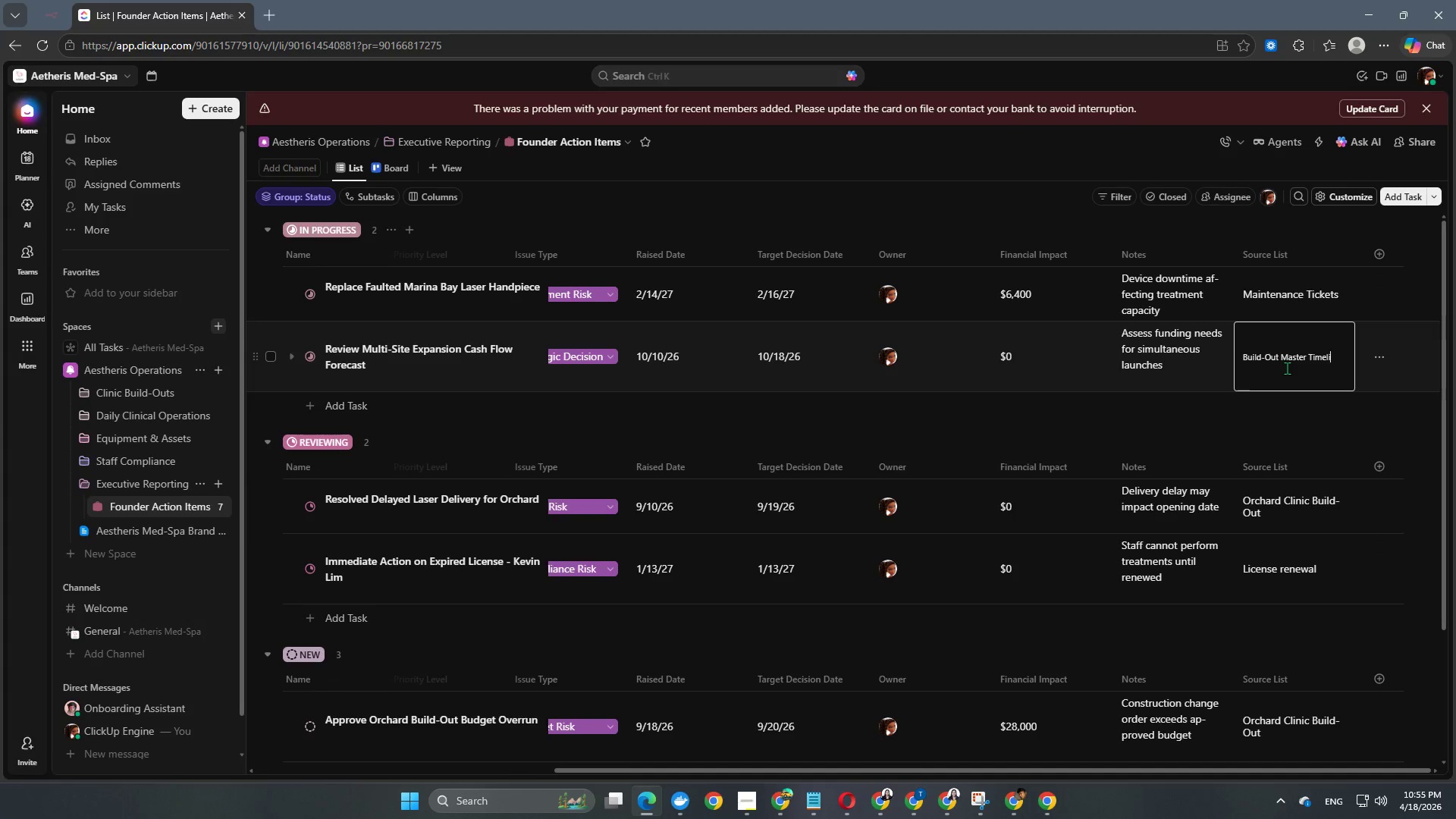 
key(Enter)
 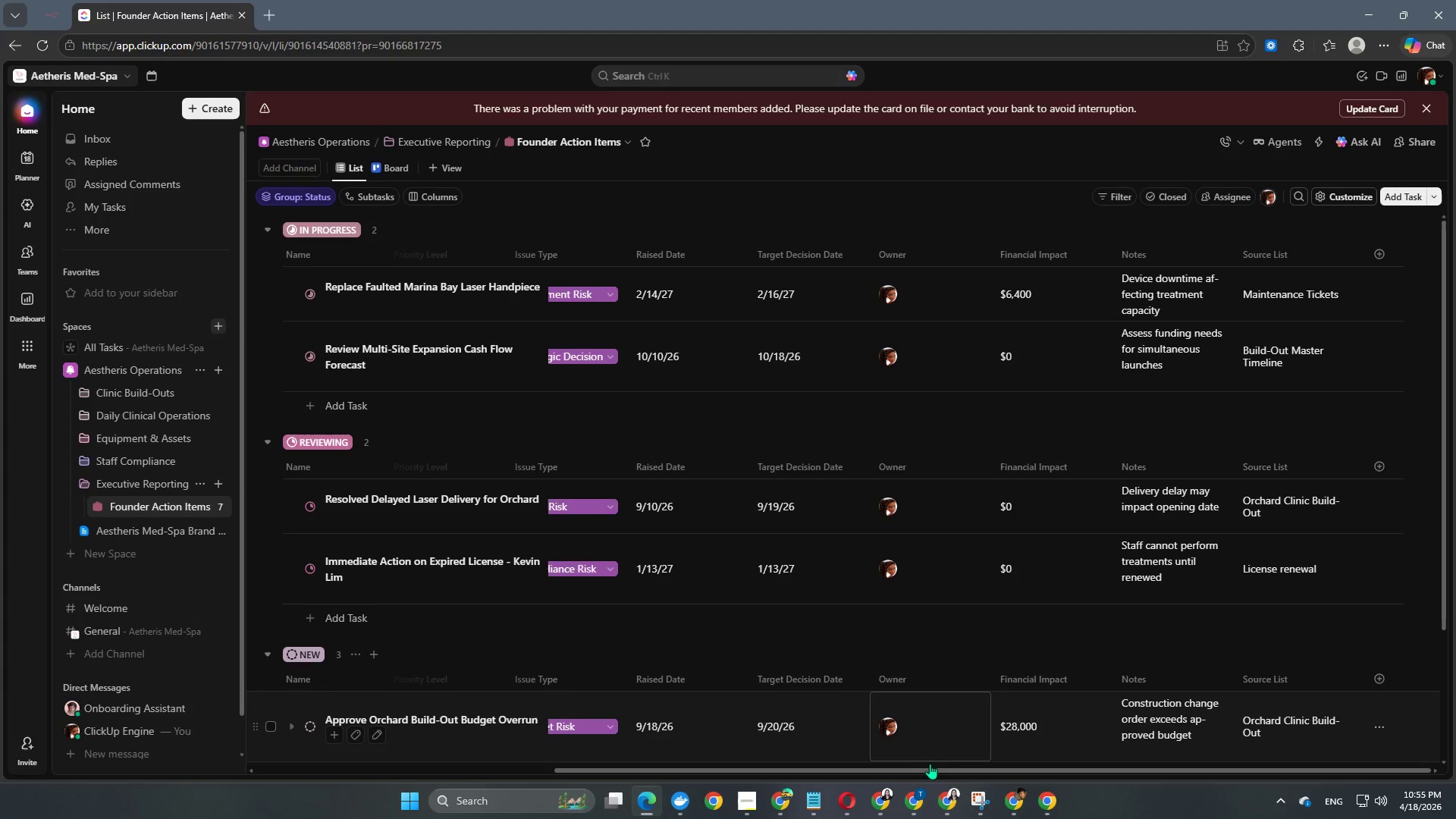 
left_click_drag(start_coordinate=[929, 770], to_coordinate=[531, 752])
 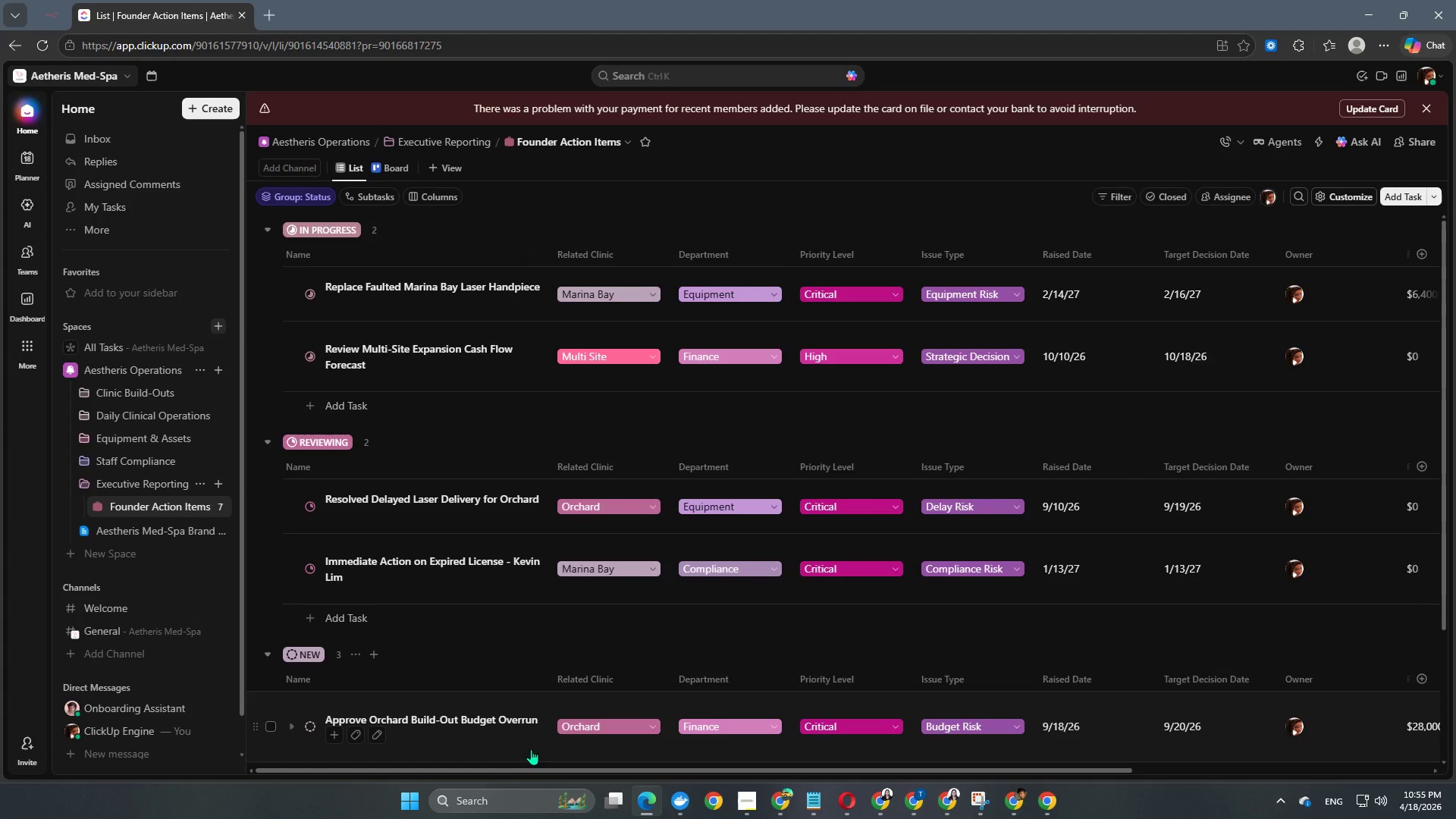 
scroll: coordinate [585, 411], scroll_direction: down, amount: 8.0
 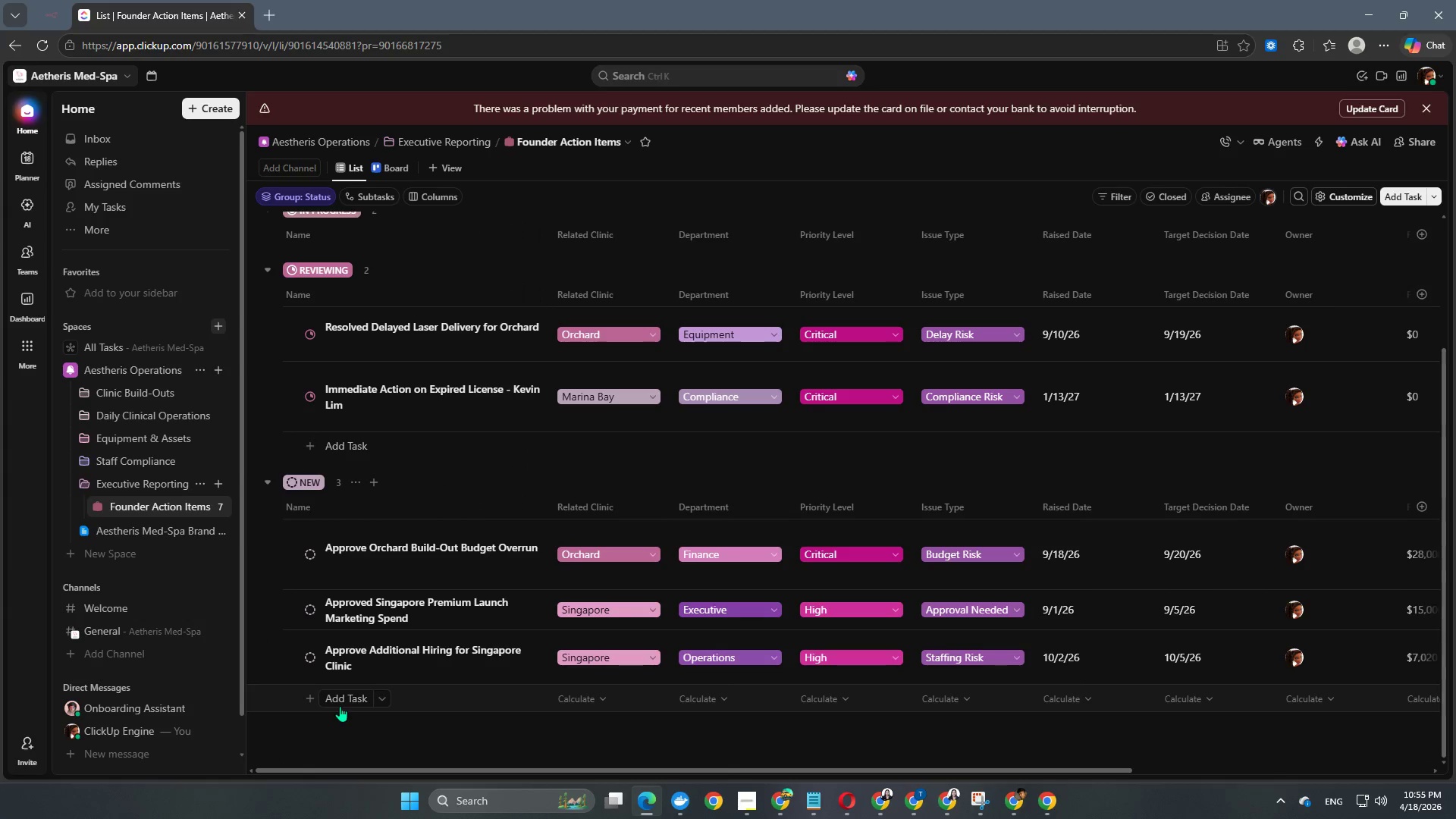 
left_click([344, 701])
 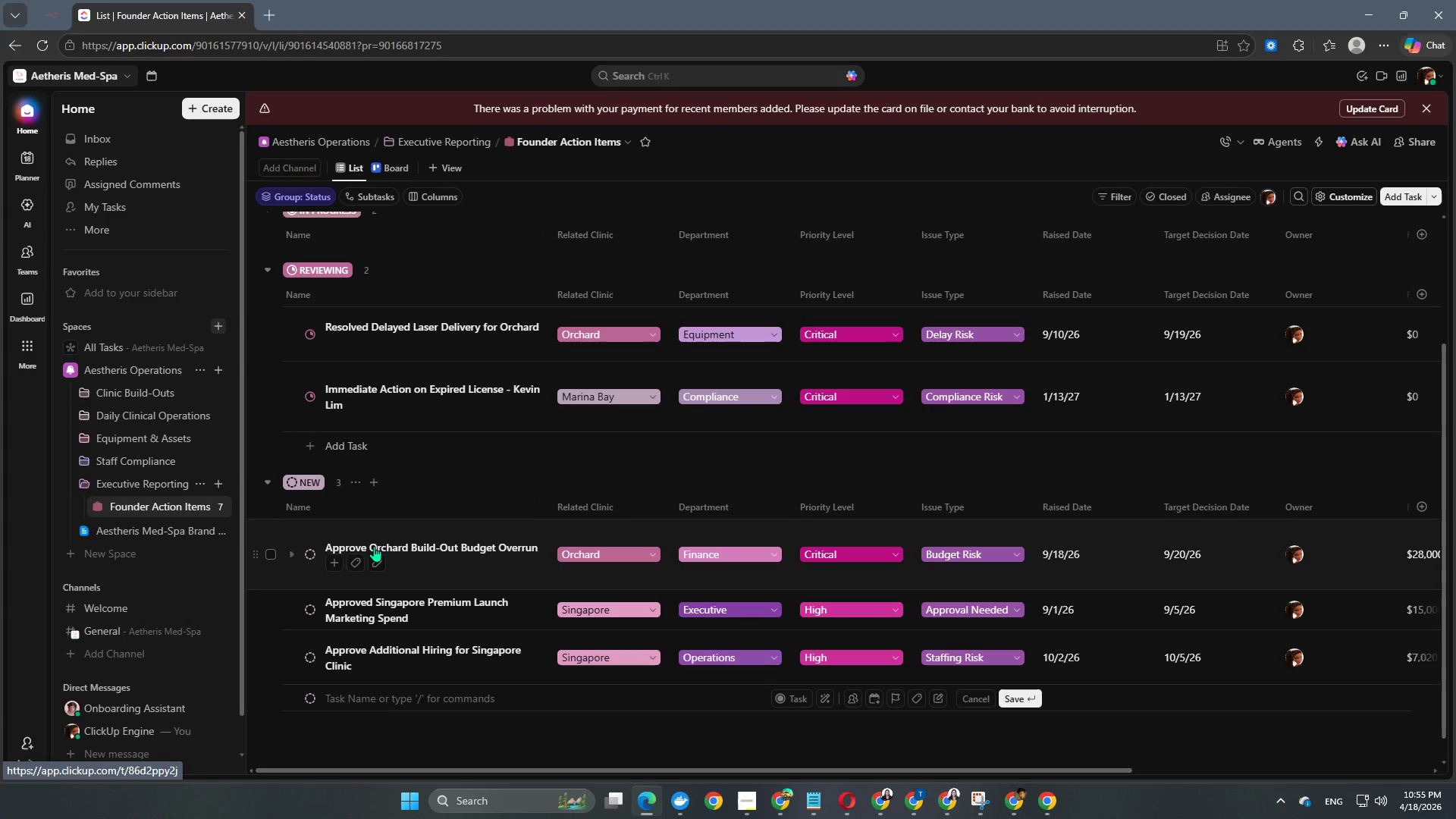 
scroll: coordinate [374, 546], scroll_direction: down, amount: 1.0
 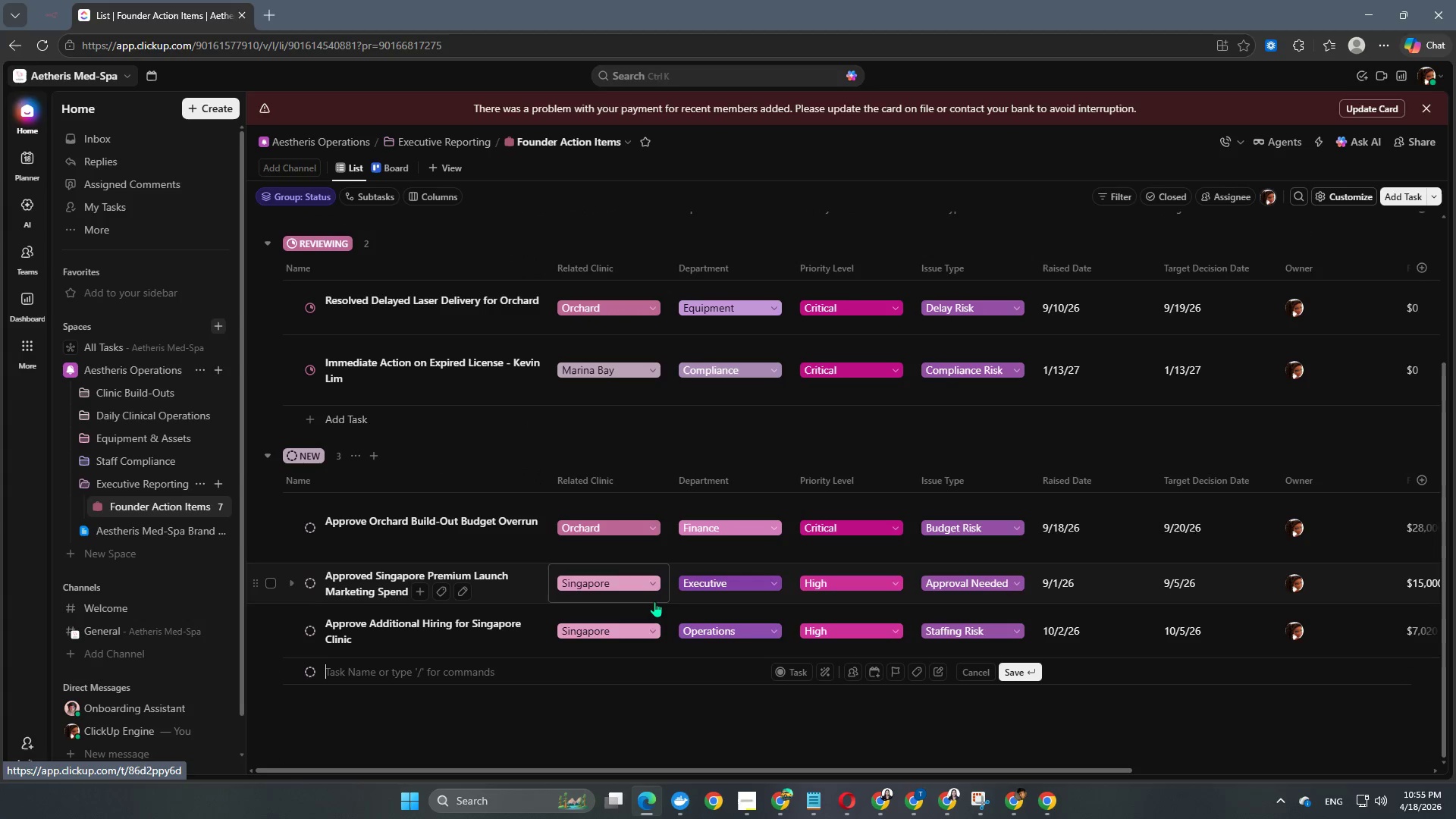 
type(Confirm Founder Go/No GO For Marina Bay Launch\)
key(Backspace)
 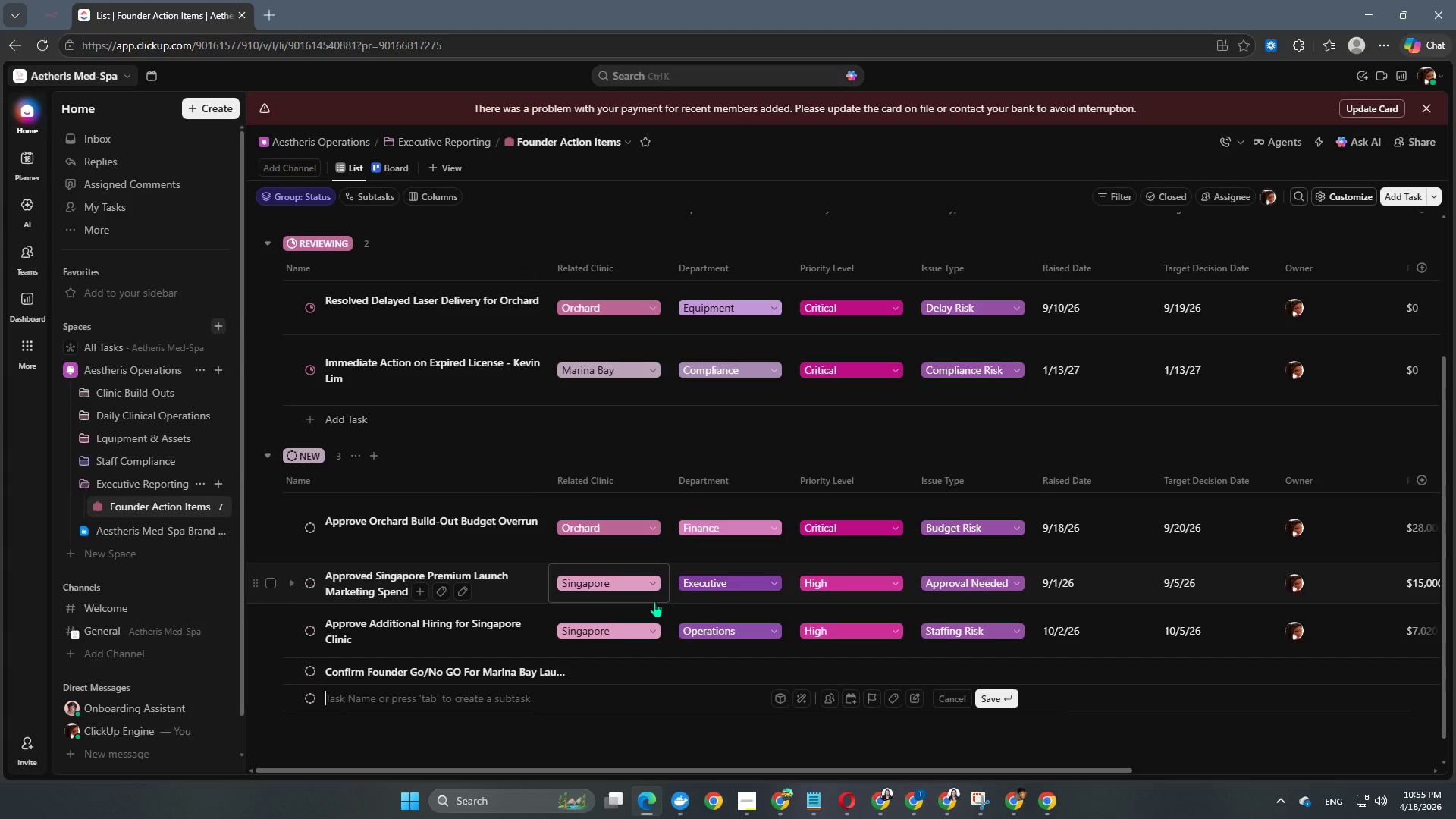 
 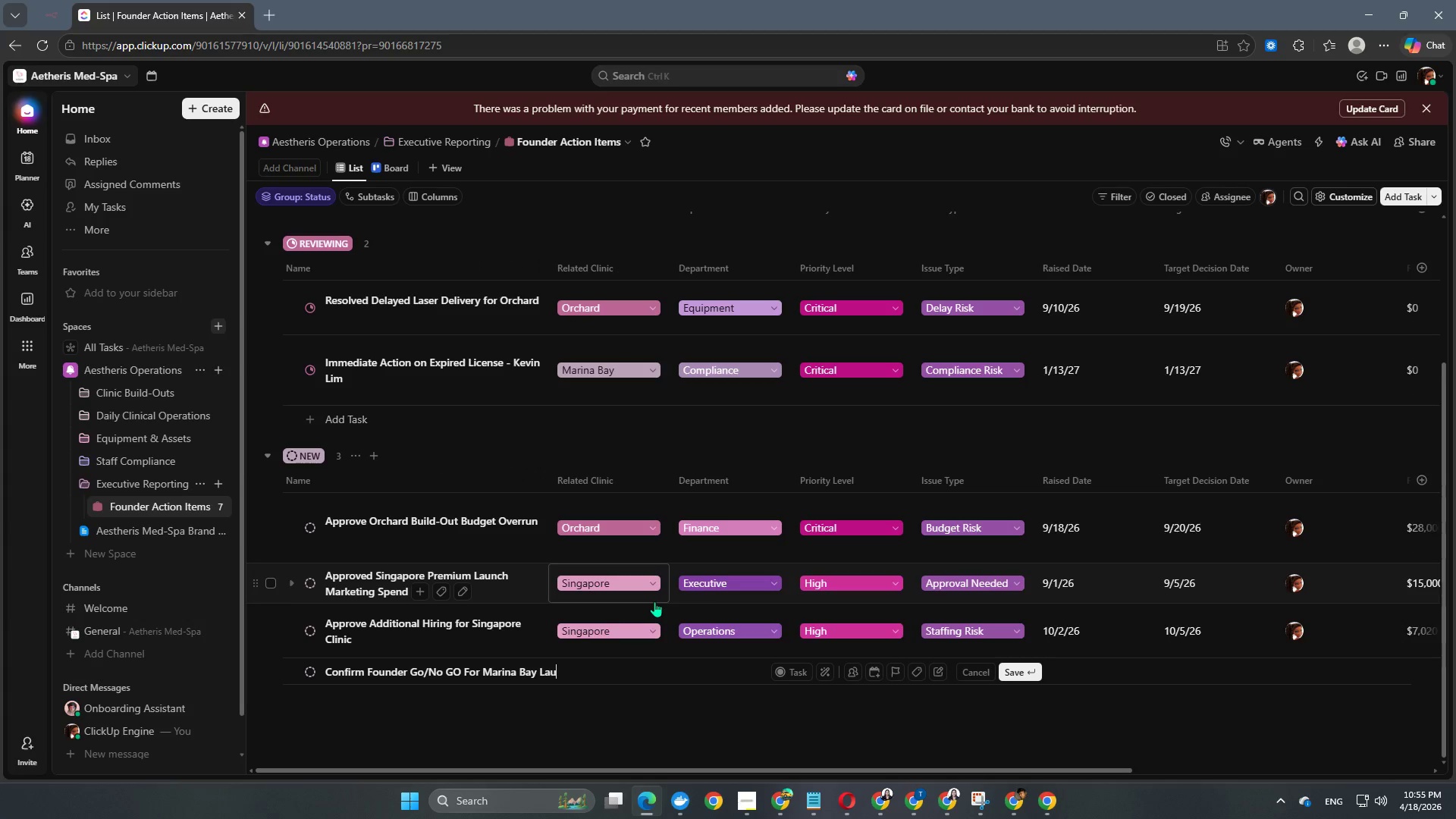 
key(Enter)
 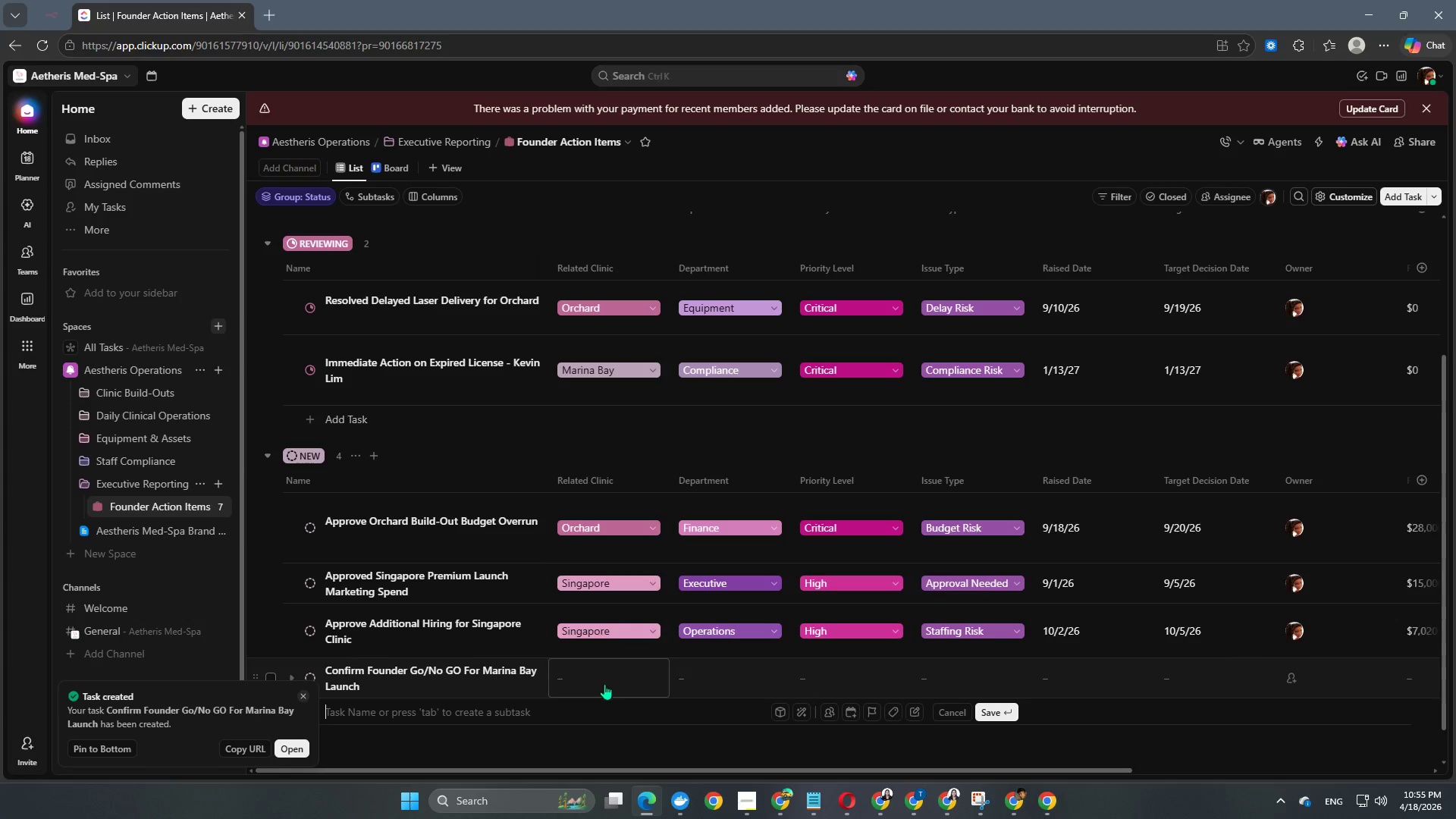 
left_click([604, 686])
 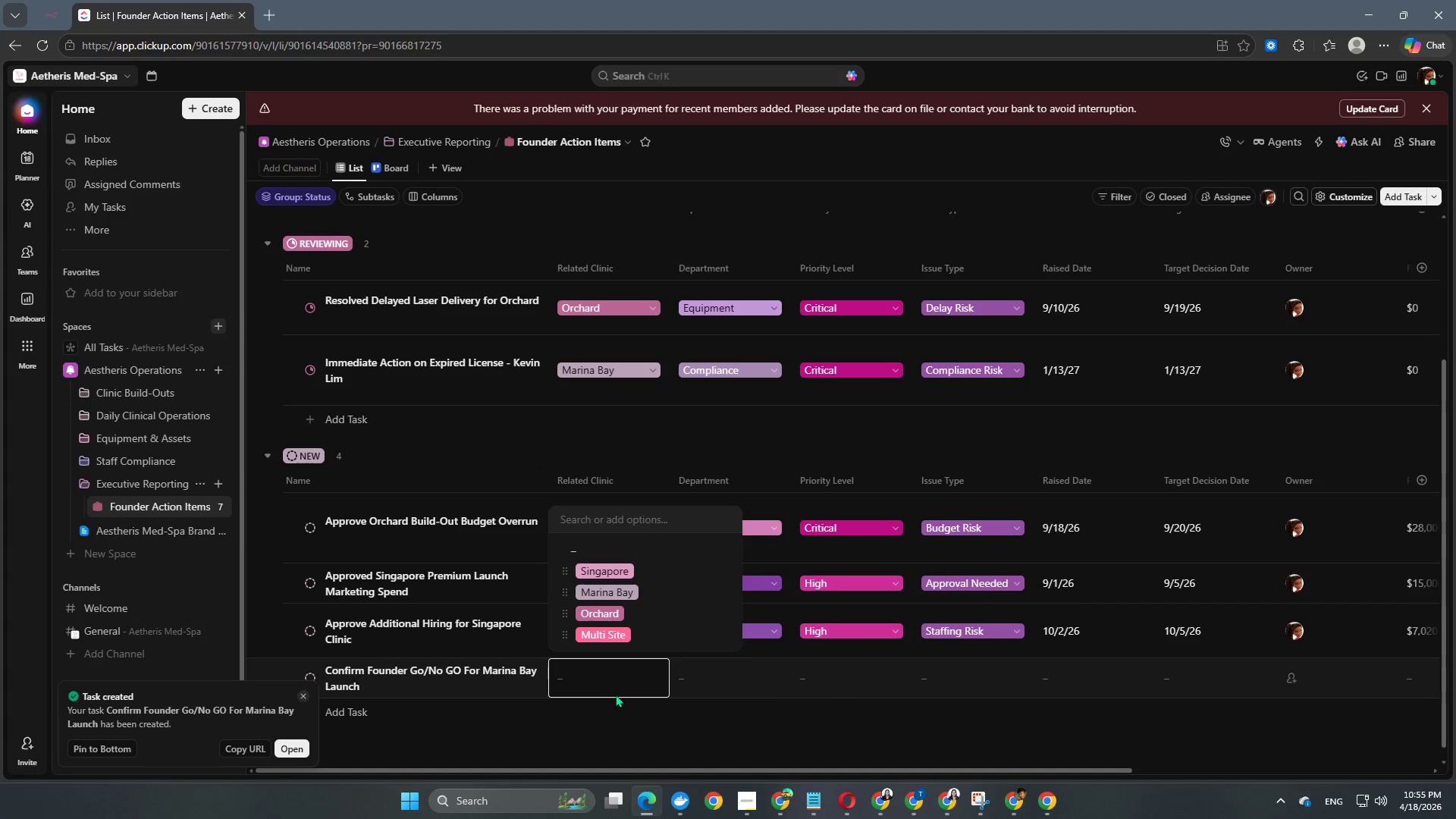 
scroll: coordinate [609, 548], scroll_direction: down, amount: 3.0
 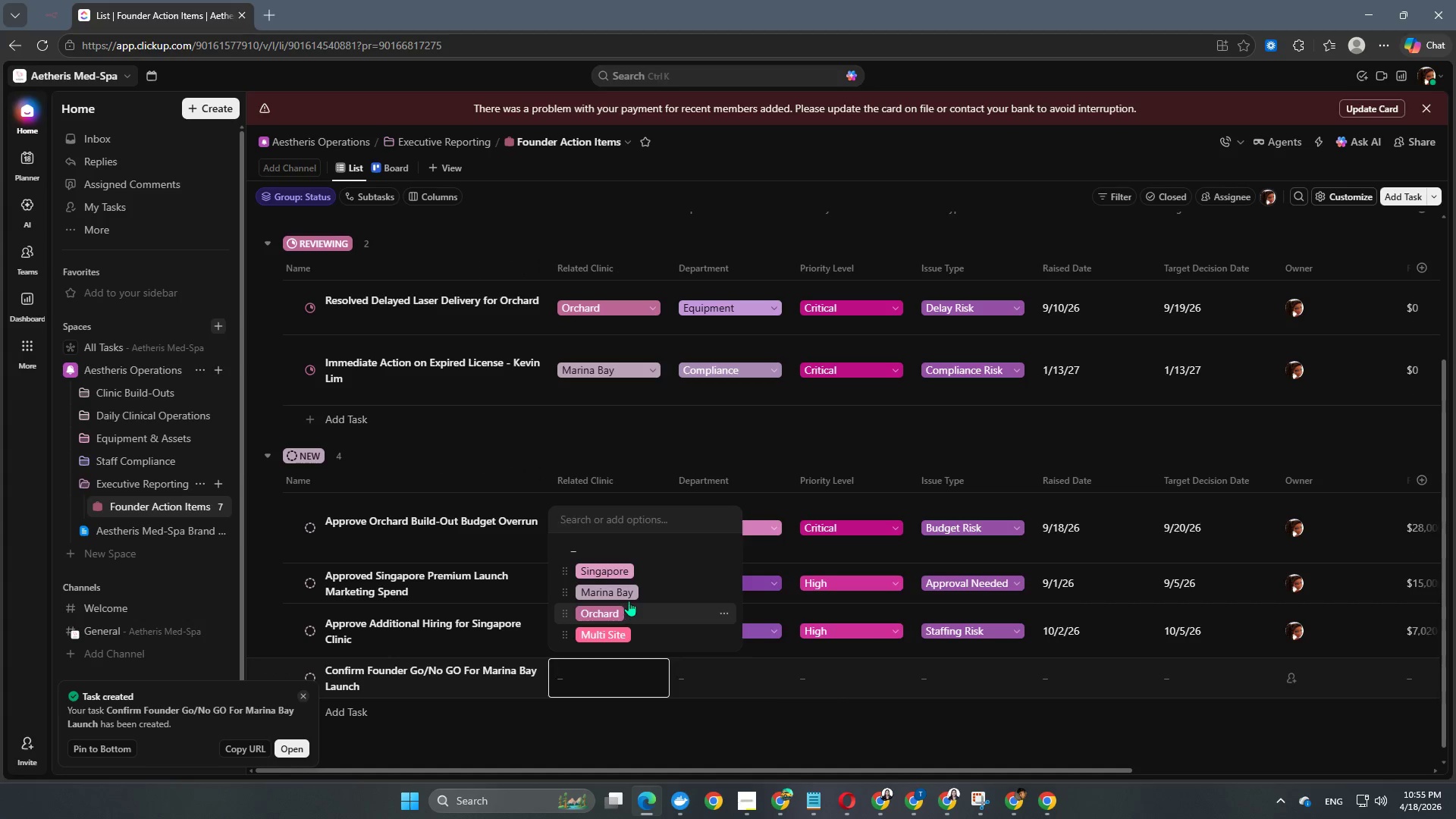 
left_click([629, 596])
 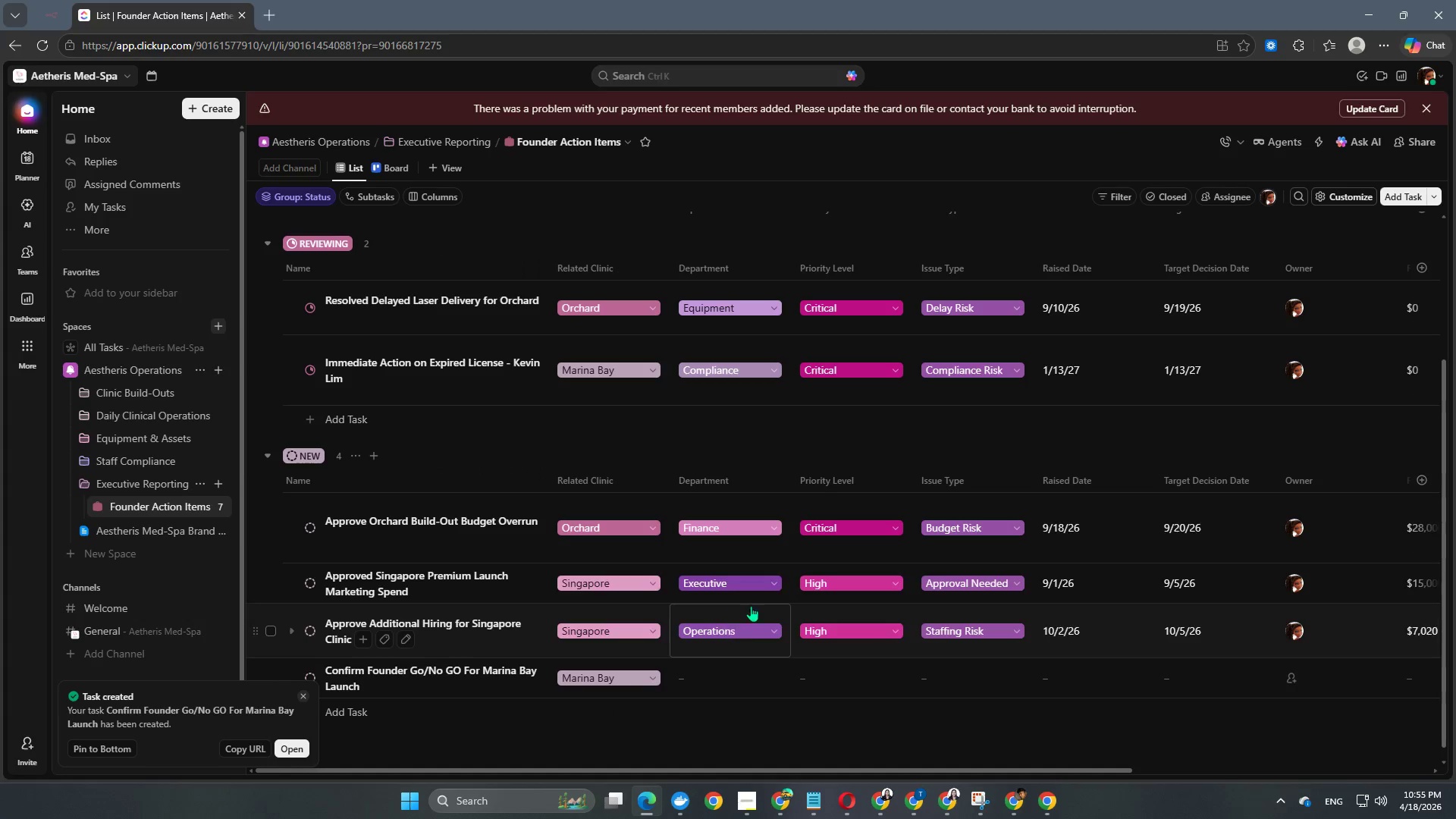 
scroll: coordinate [790, 557], scroll_direction: down, amount: 3.0
 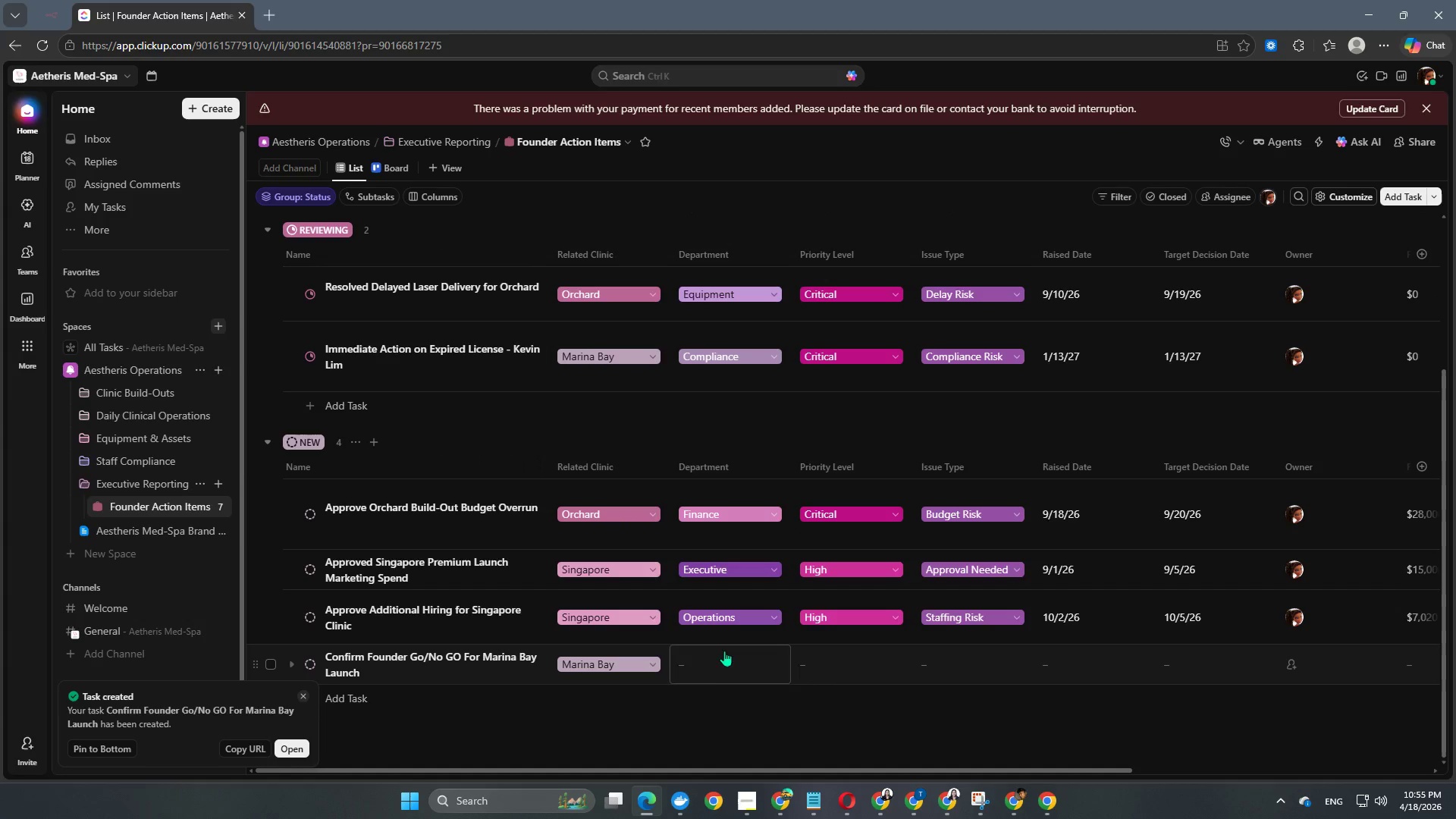 
left_click([705, 670])
 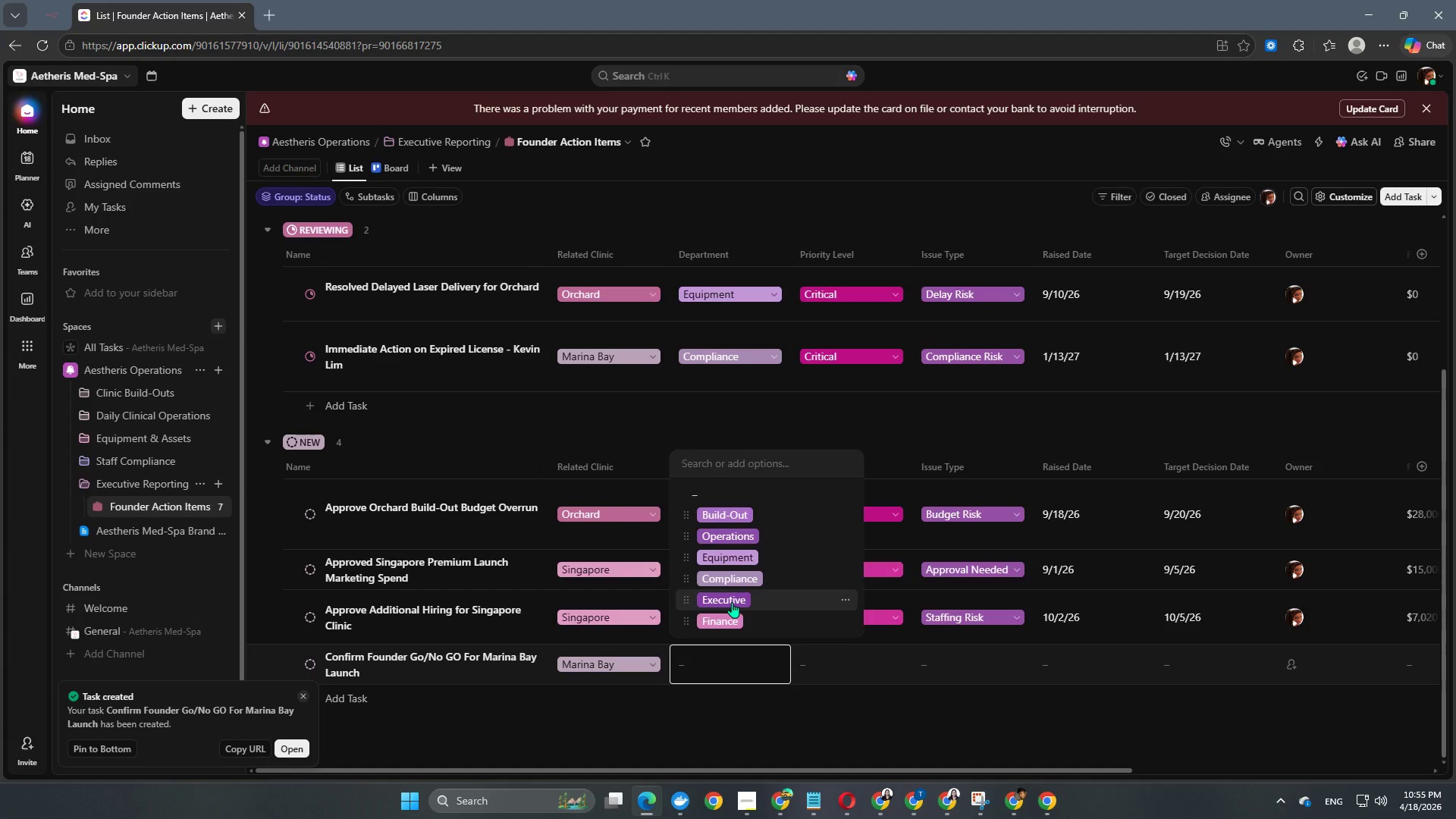 
left_click([732, 602])
 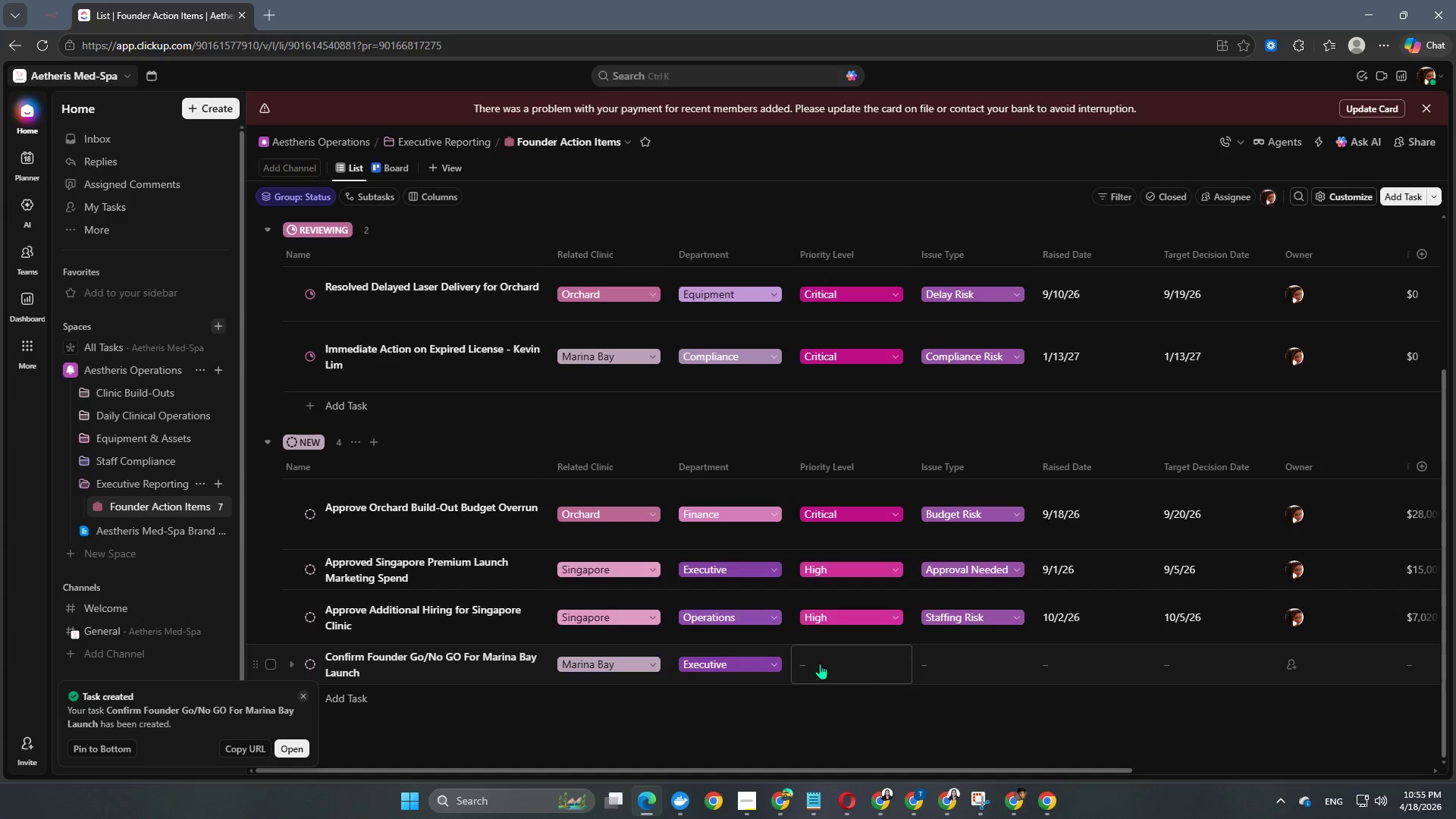 
left_click([843, 665])
 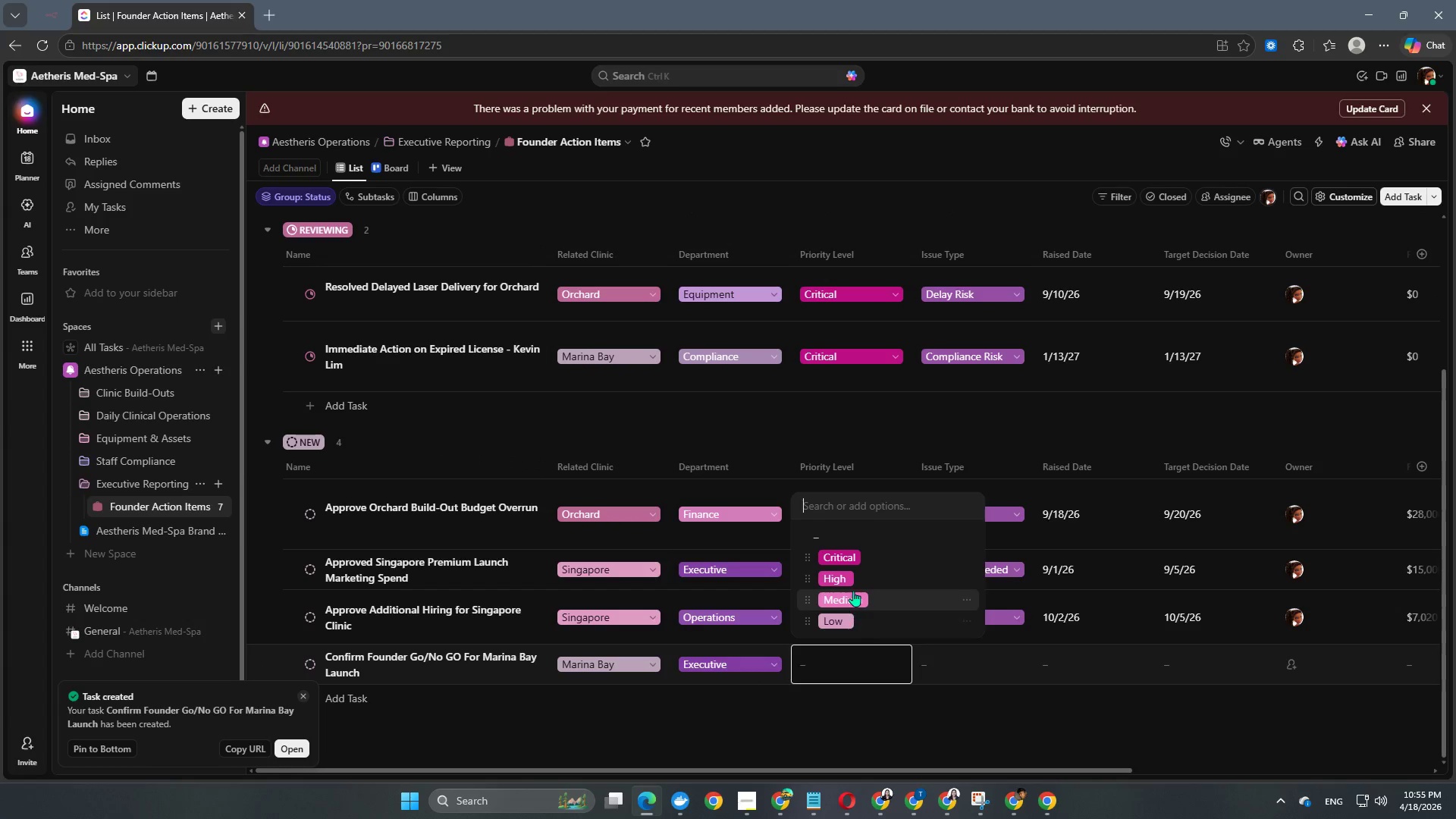 
left_click([849, 560])
 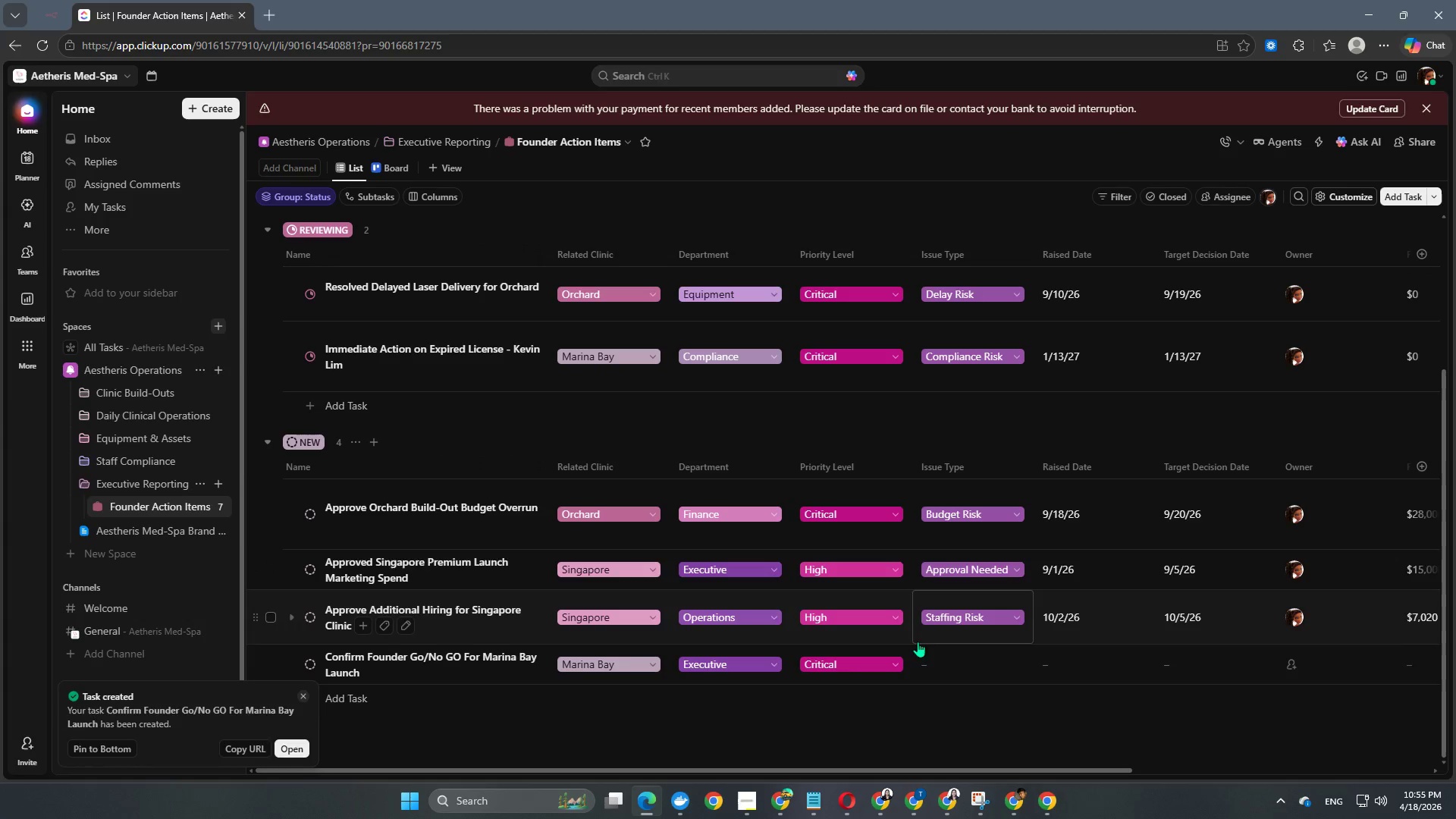 
left_click([961, 666])
 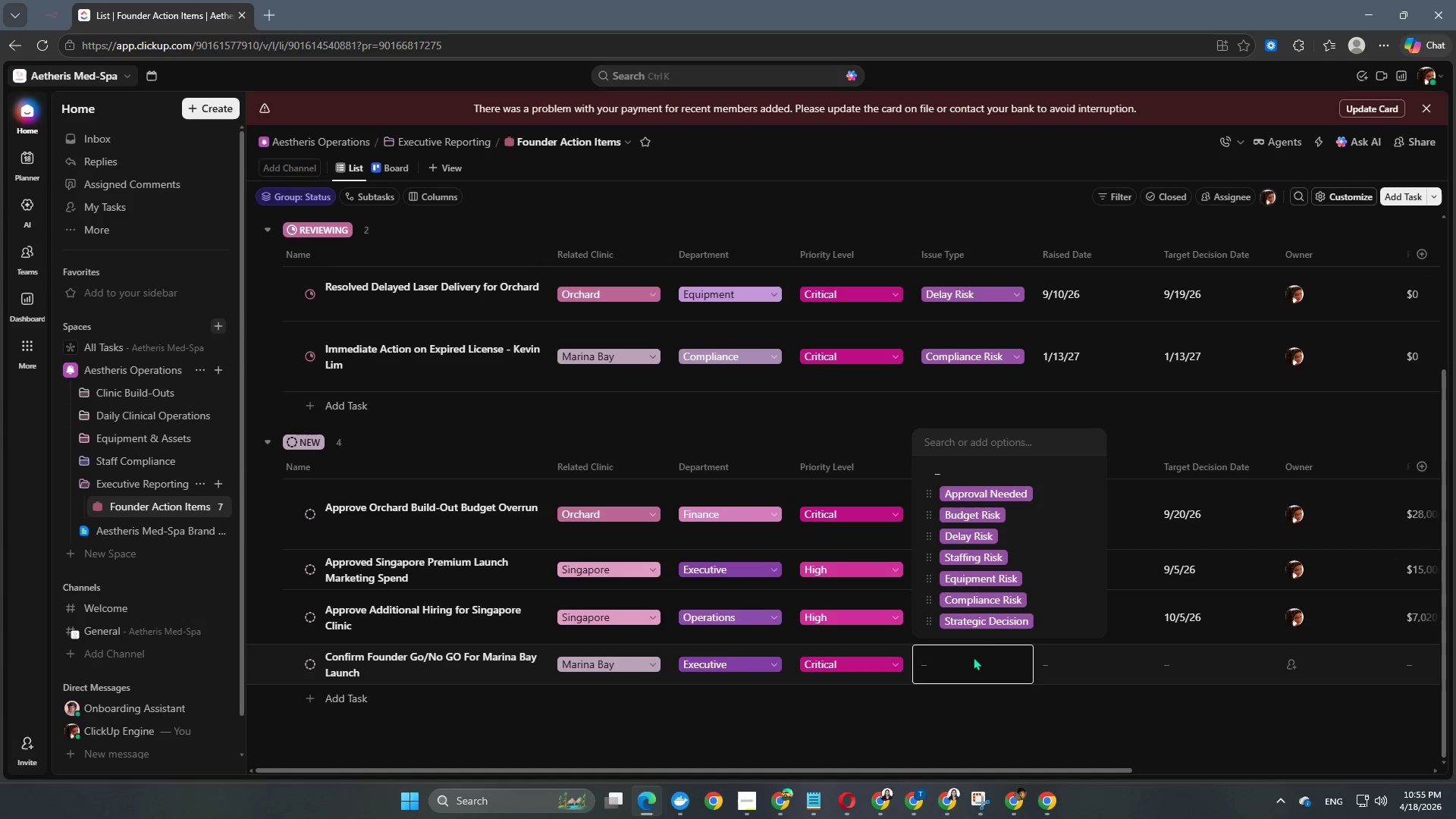 
left_click([1001, 628])
 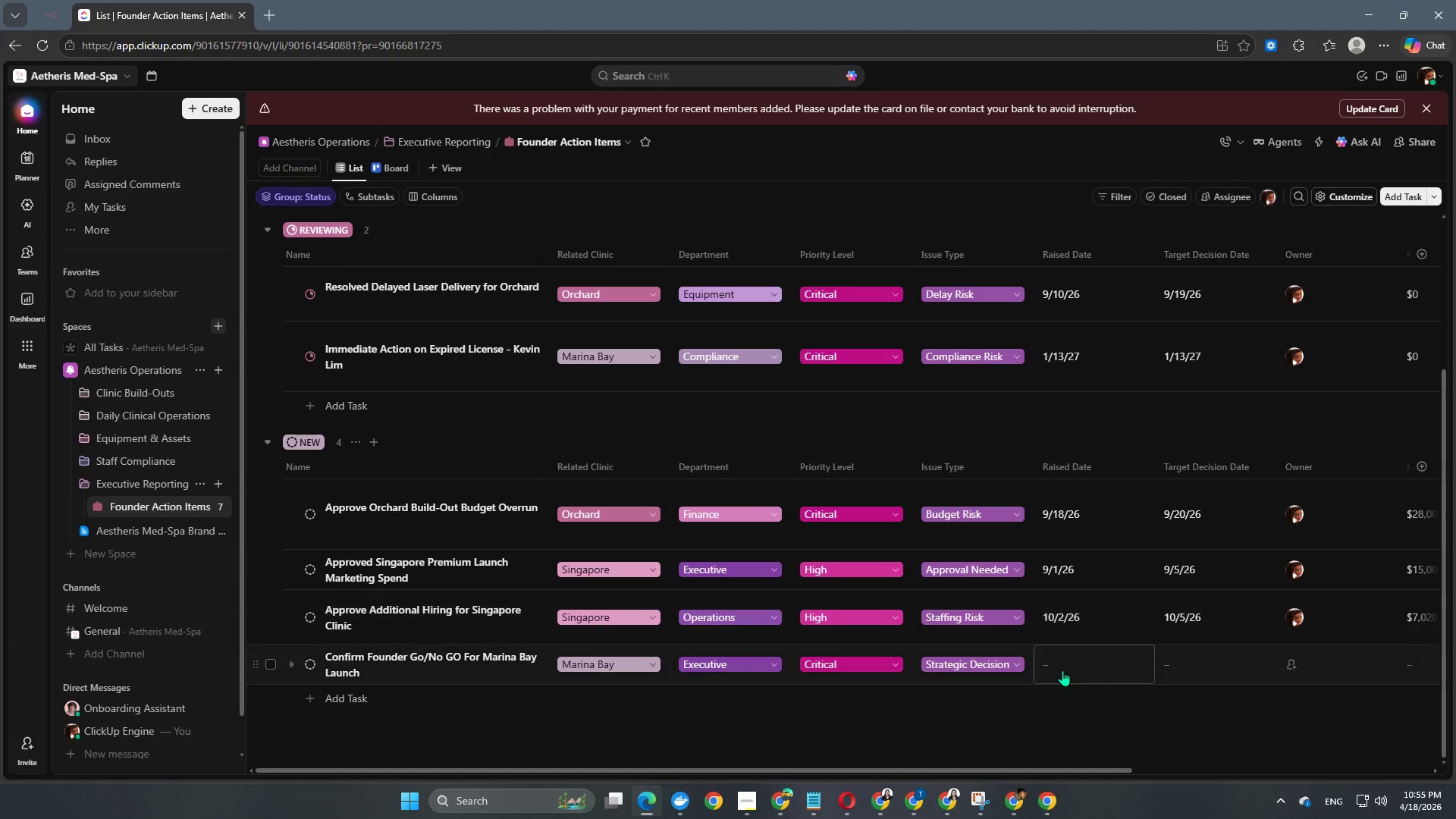 
left_click([1066, 667])
 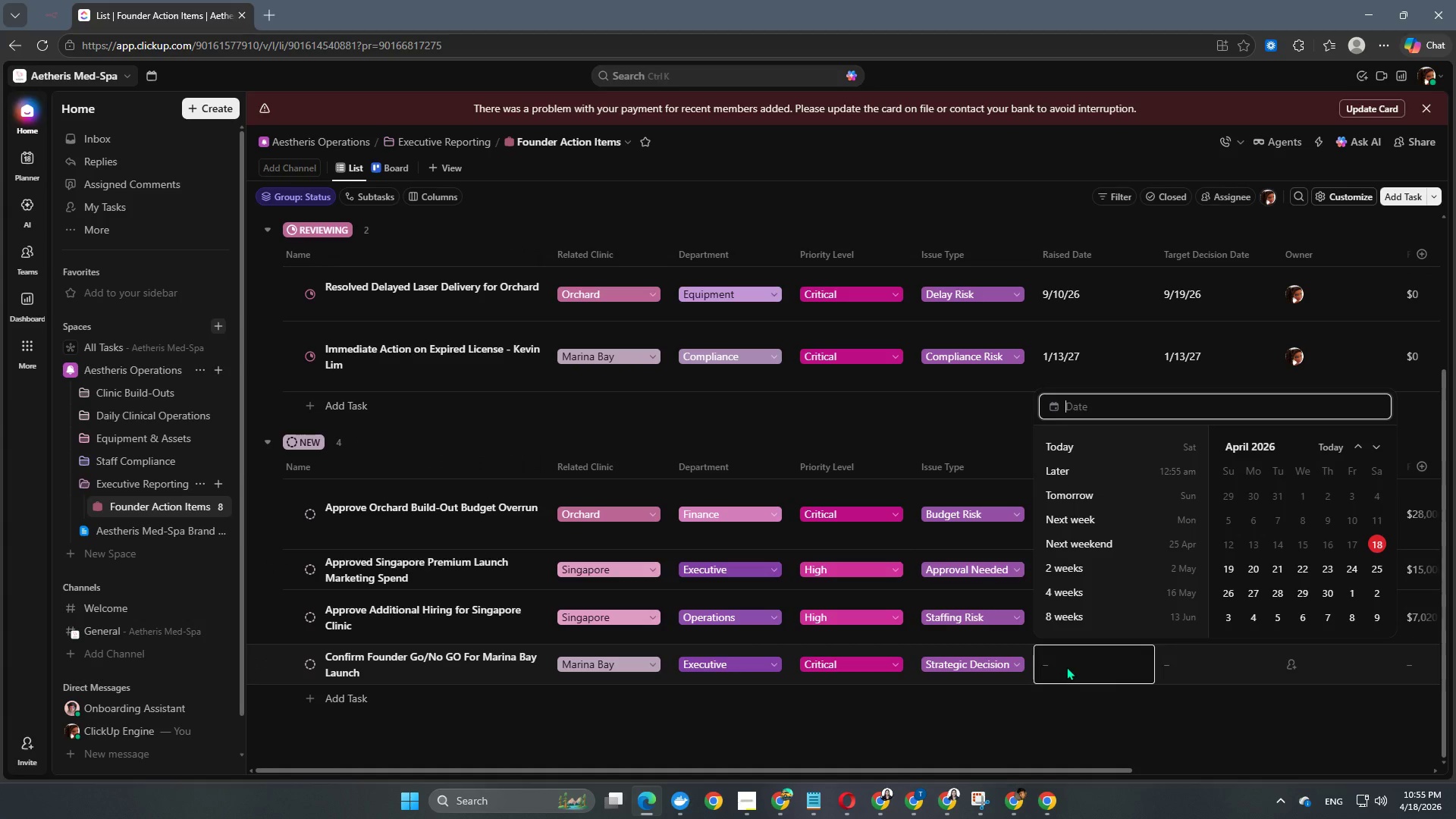 
key(Numpad2)
 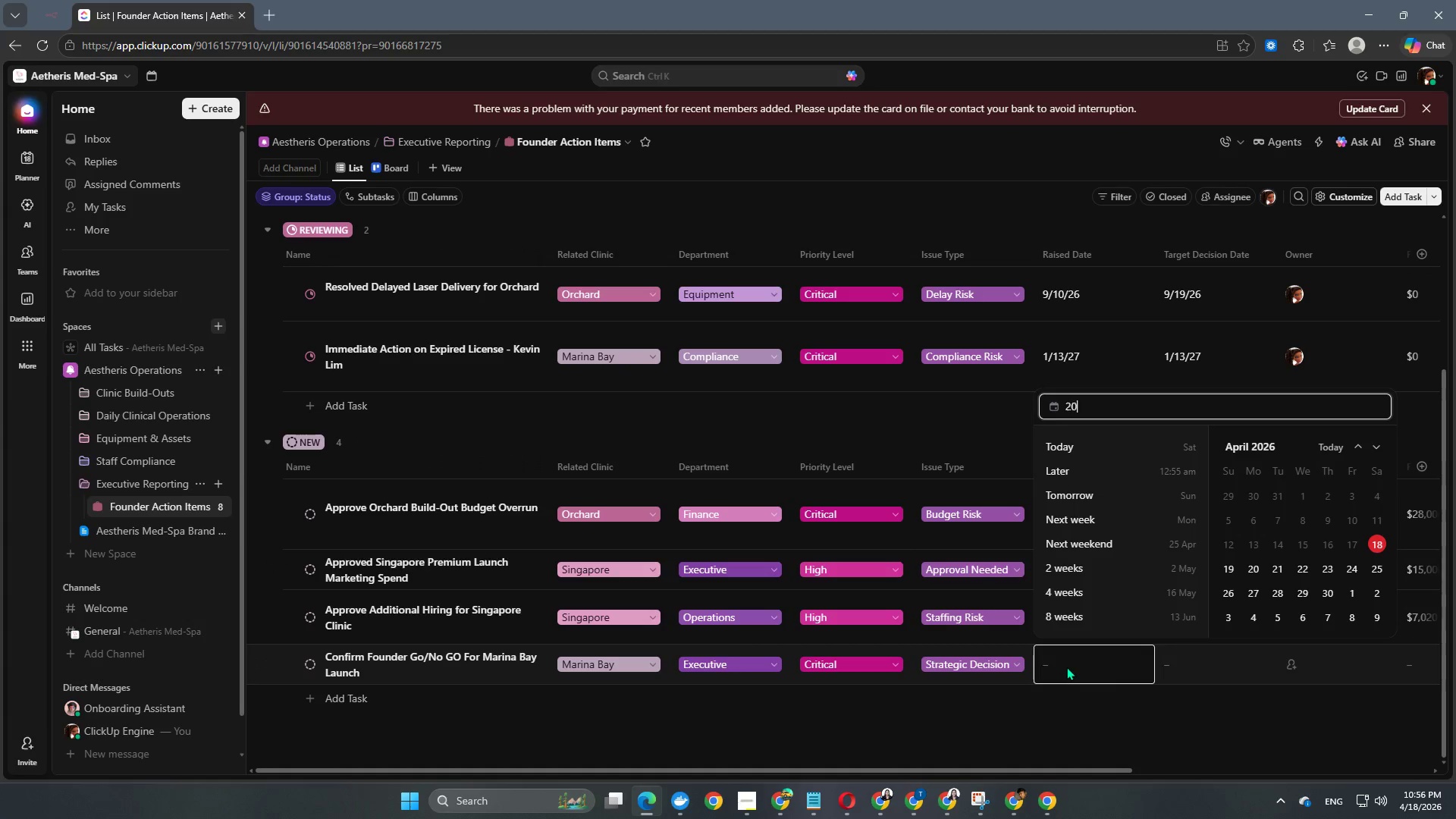 
key(Numpad0)
 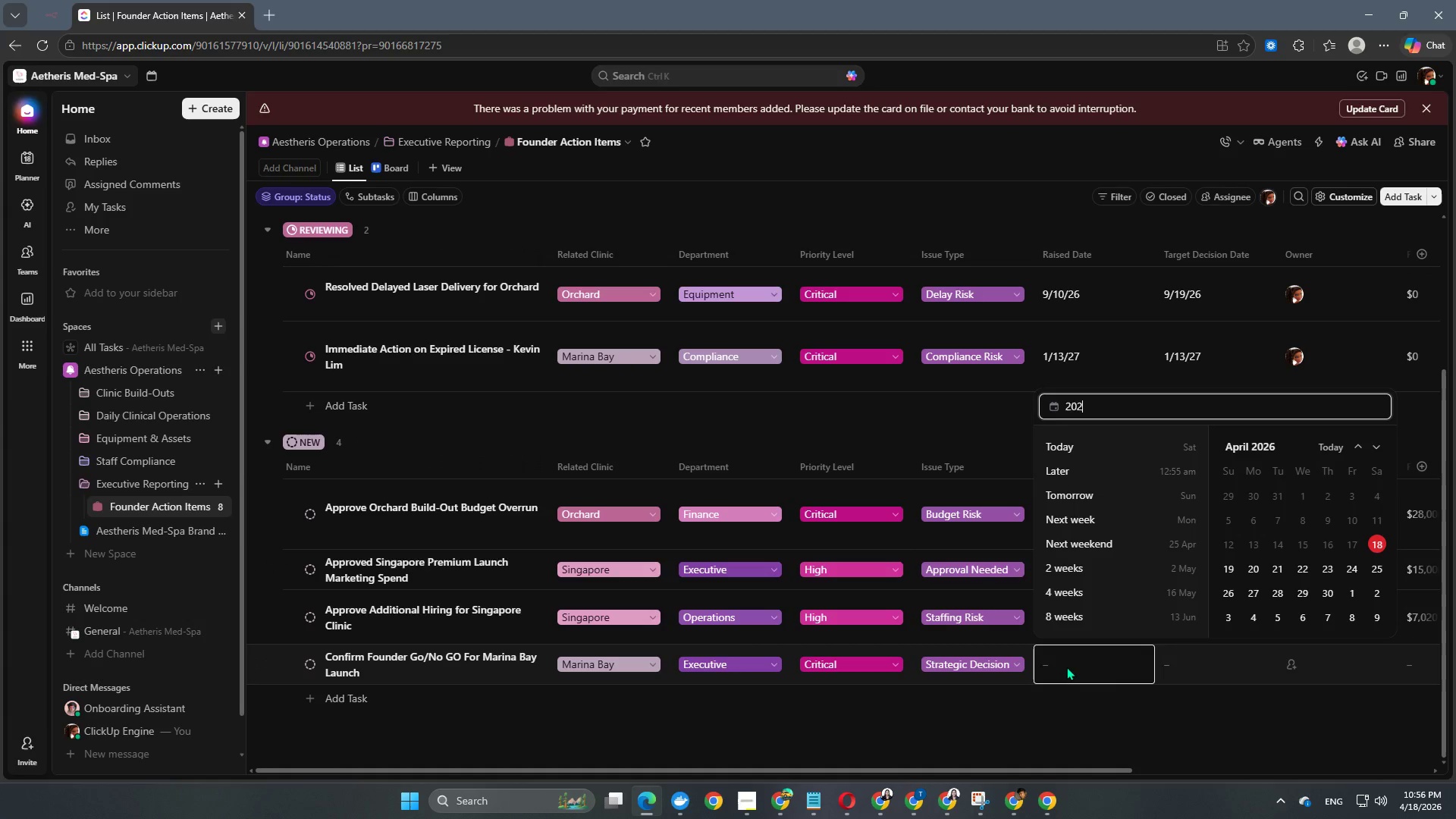 
key(Numpad2)
 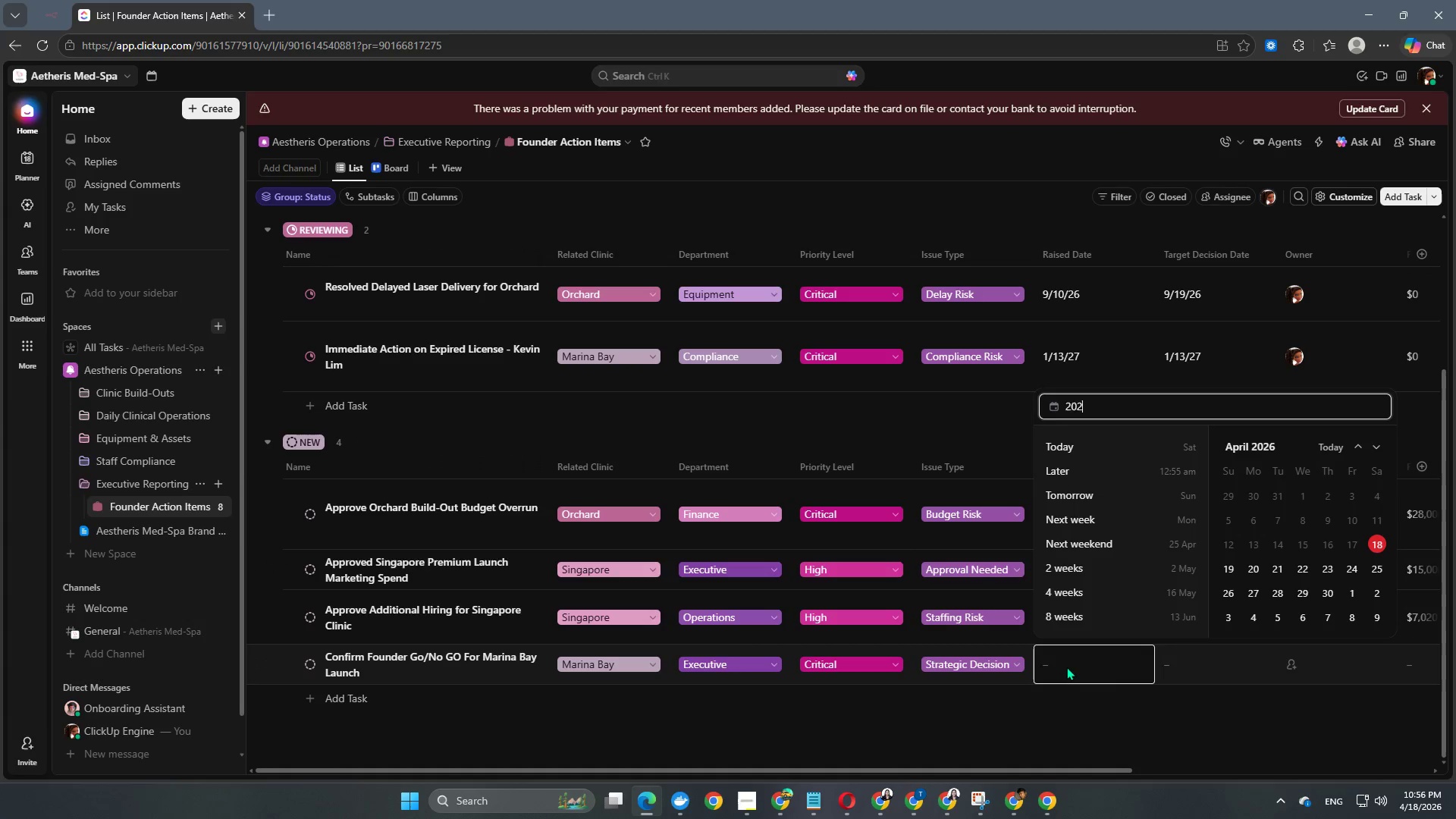 
key(Numpad6)
 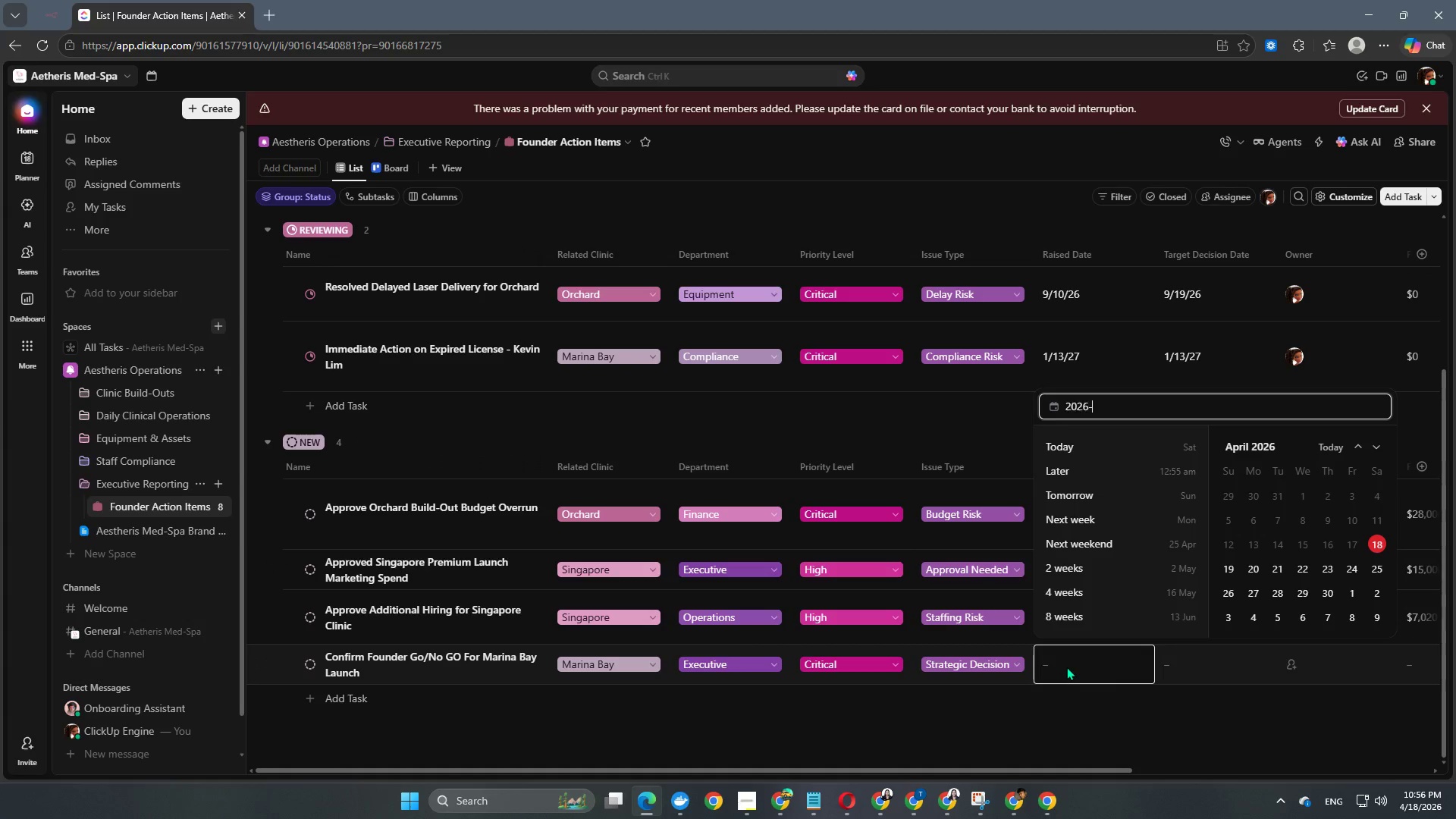 
key(NumpadSubtract)
 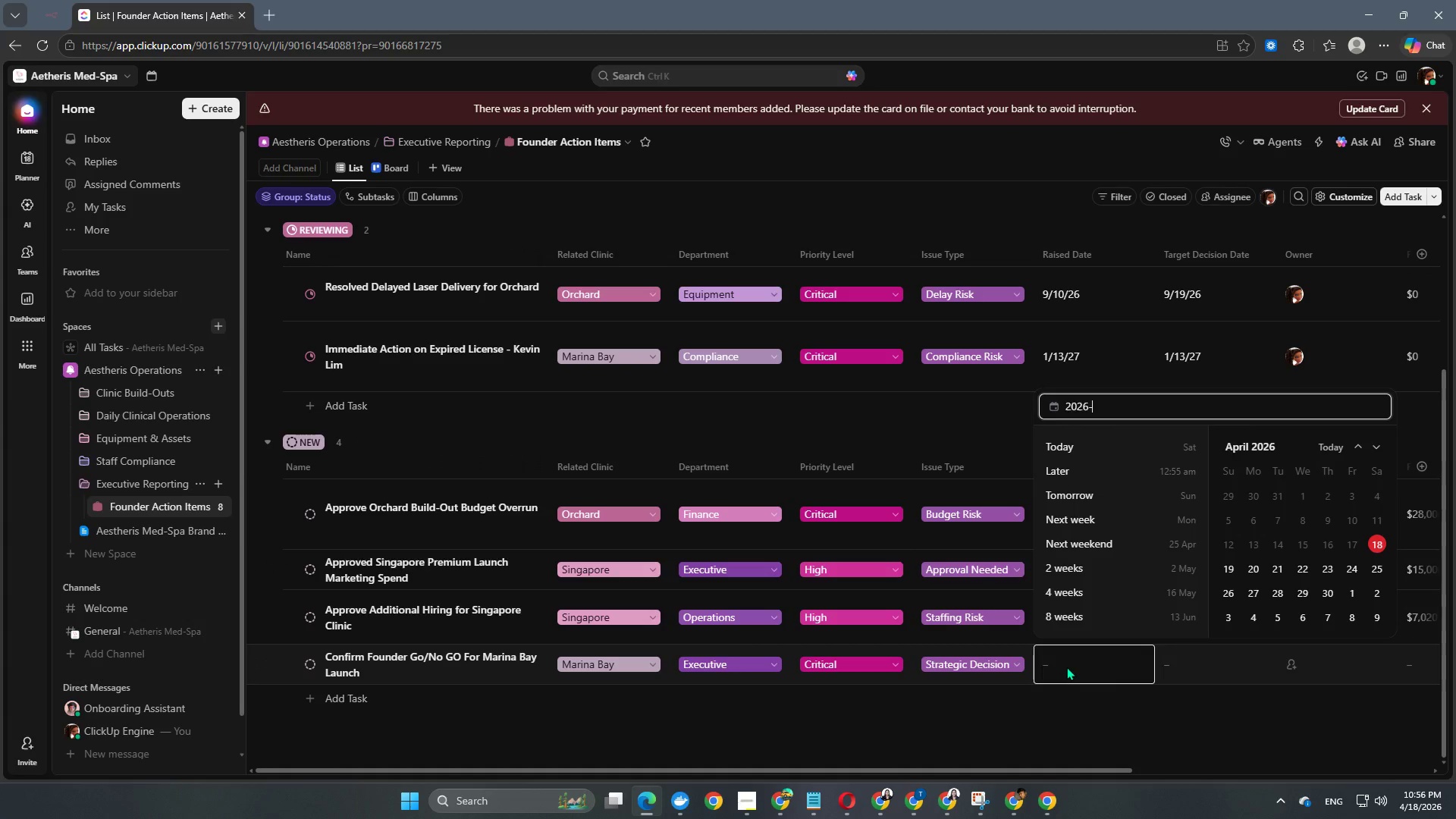 
key(Numpad1)
 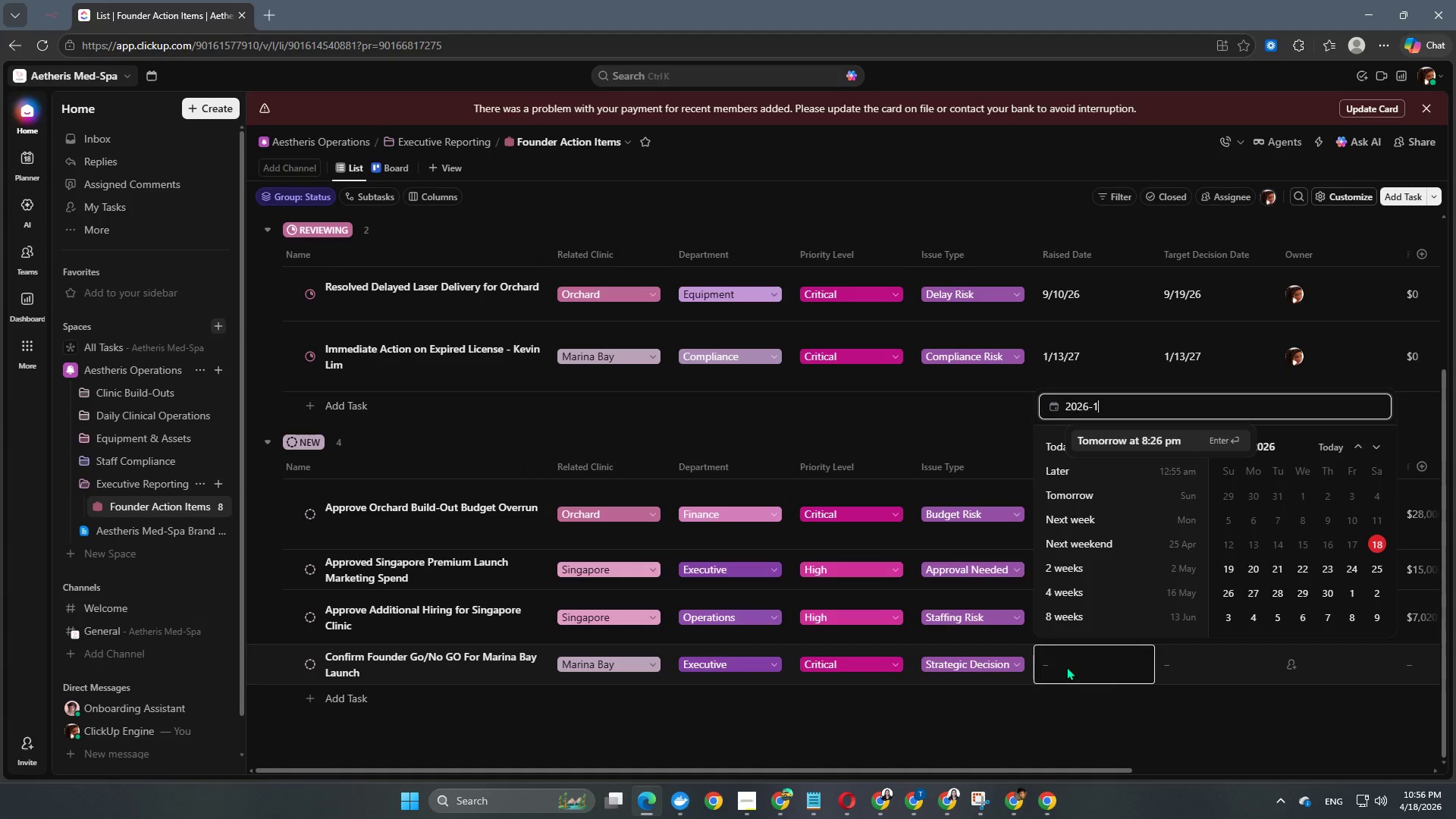 
key(Numpad1)
 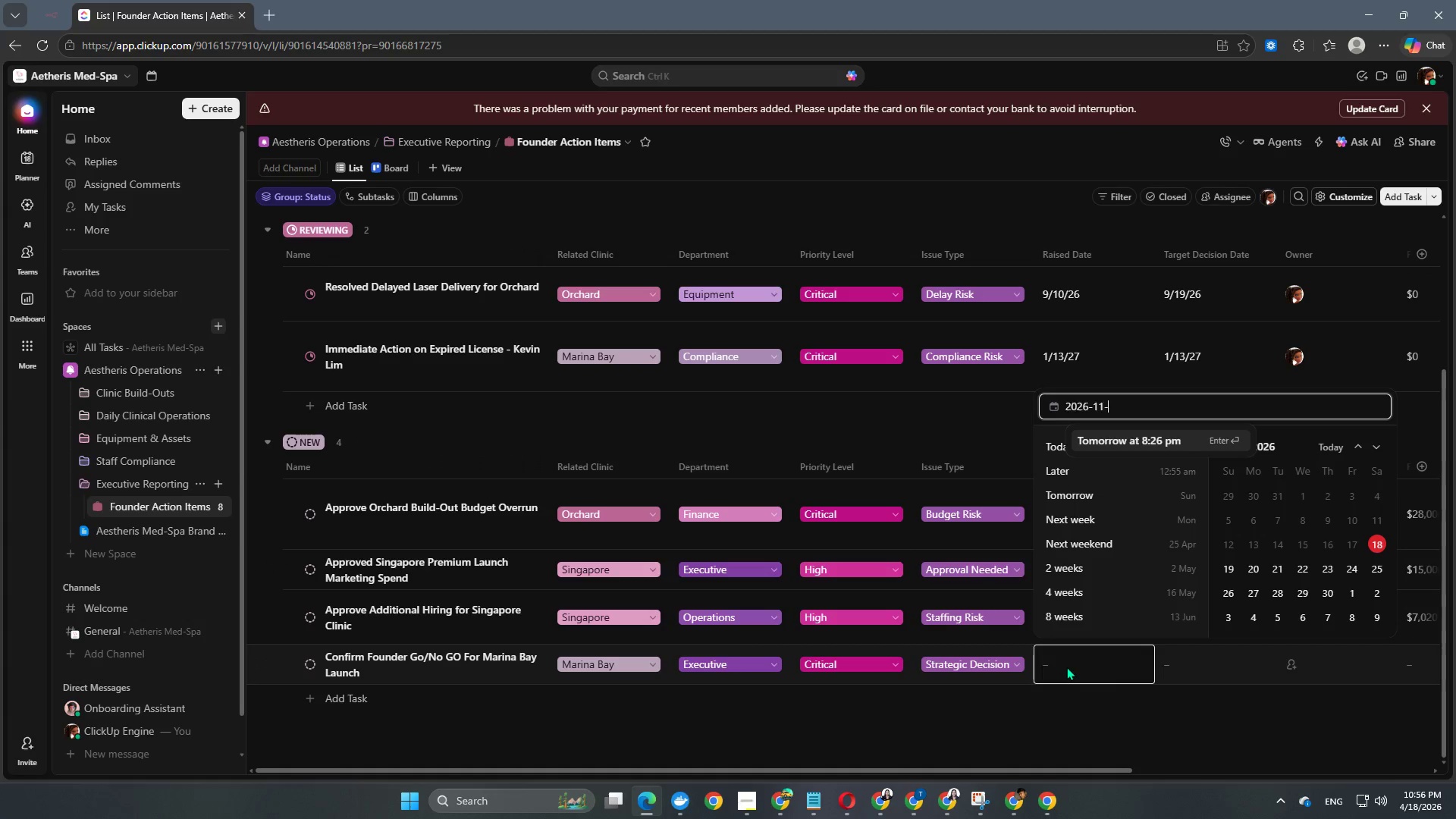 
key(NumpadSubtract)
 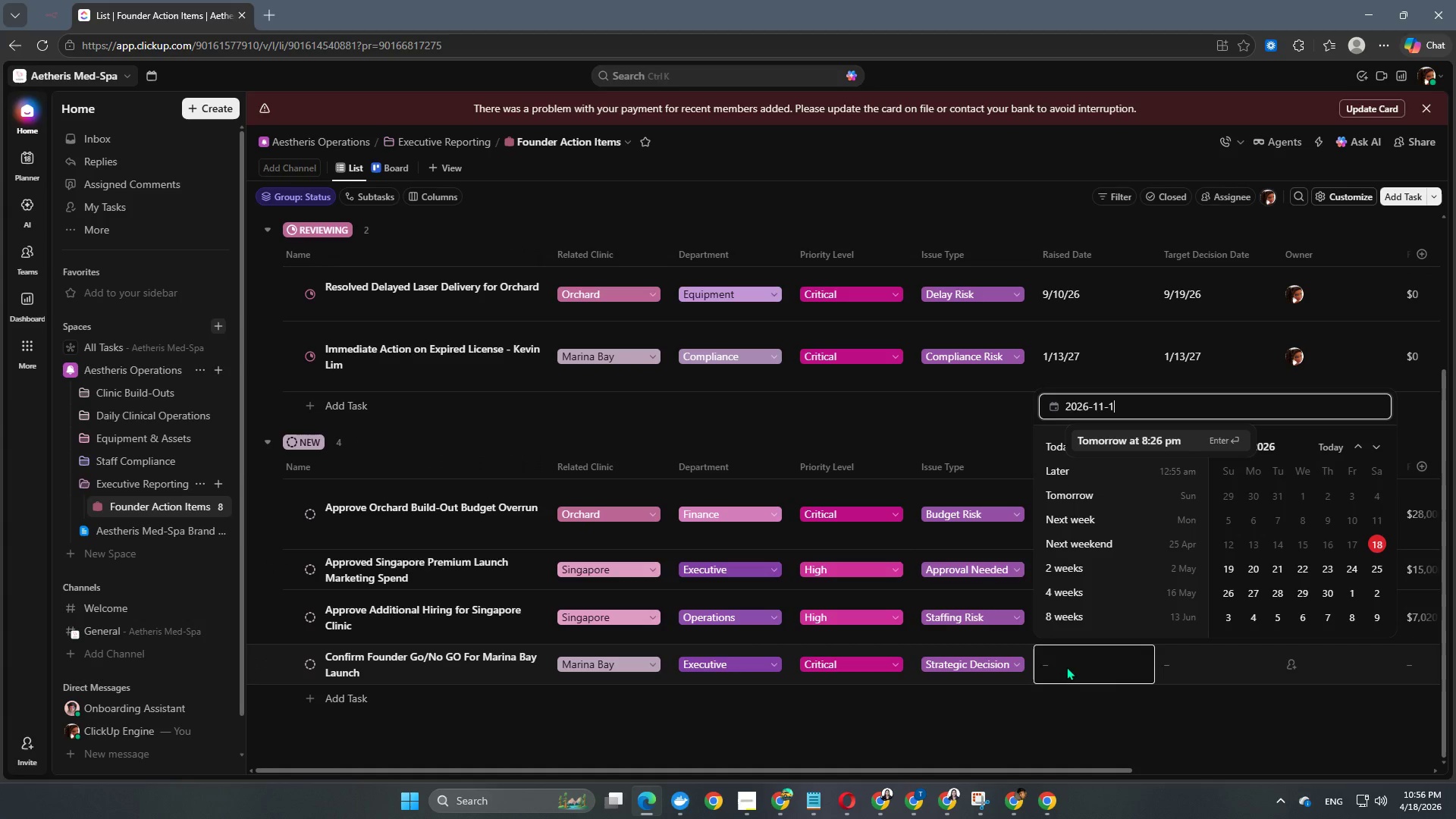 
key(Numpad1)
 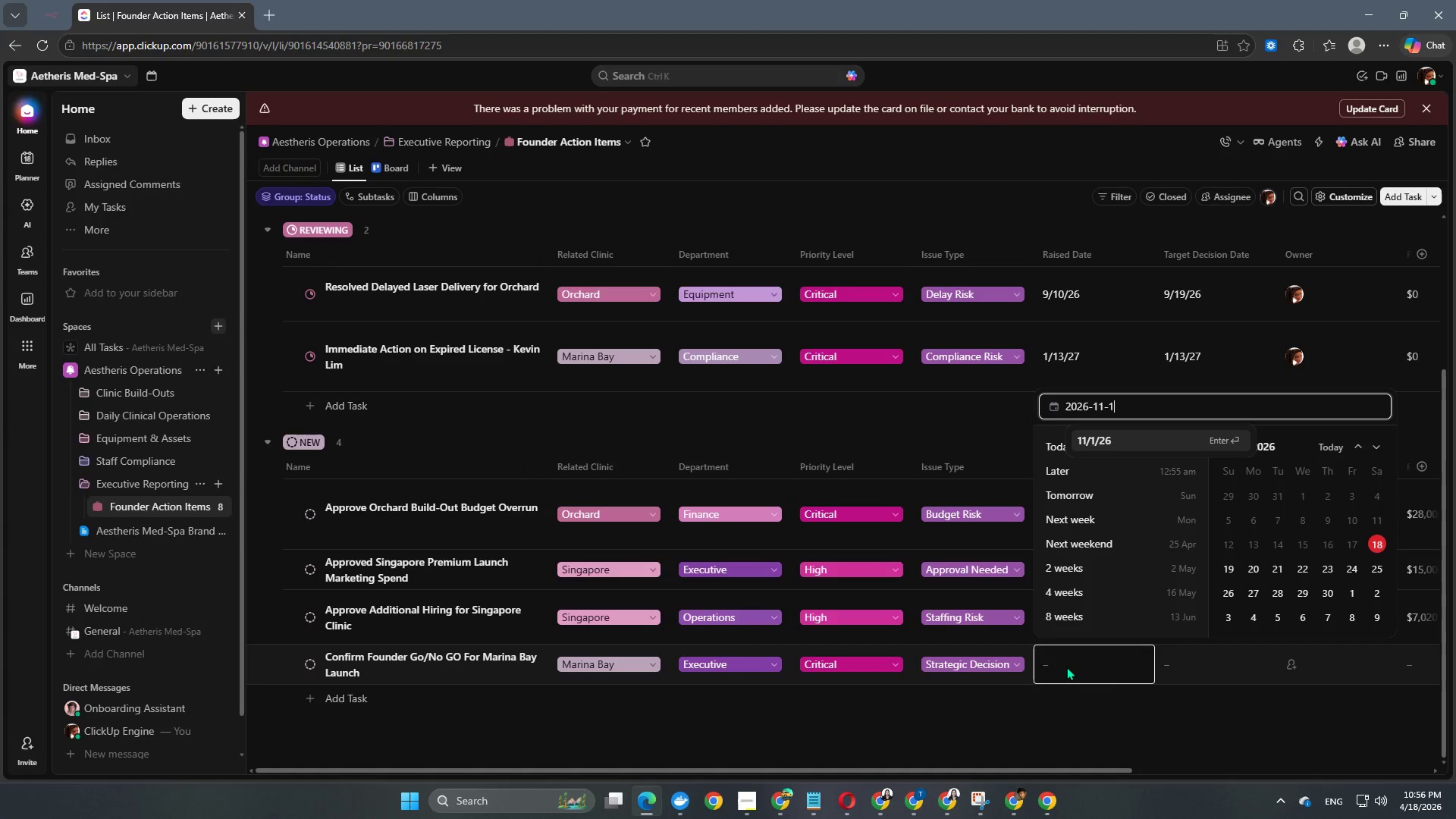 
key(Numpad2)
 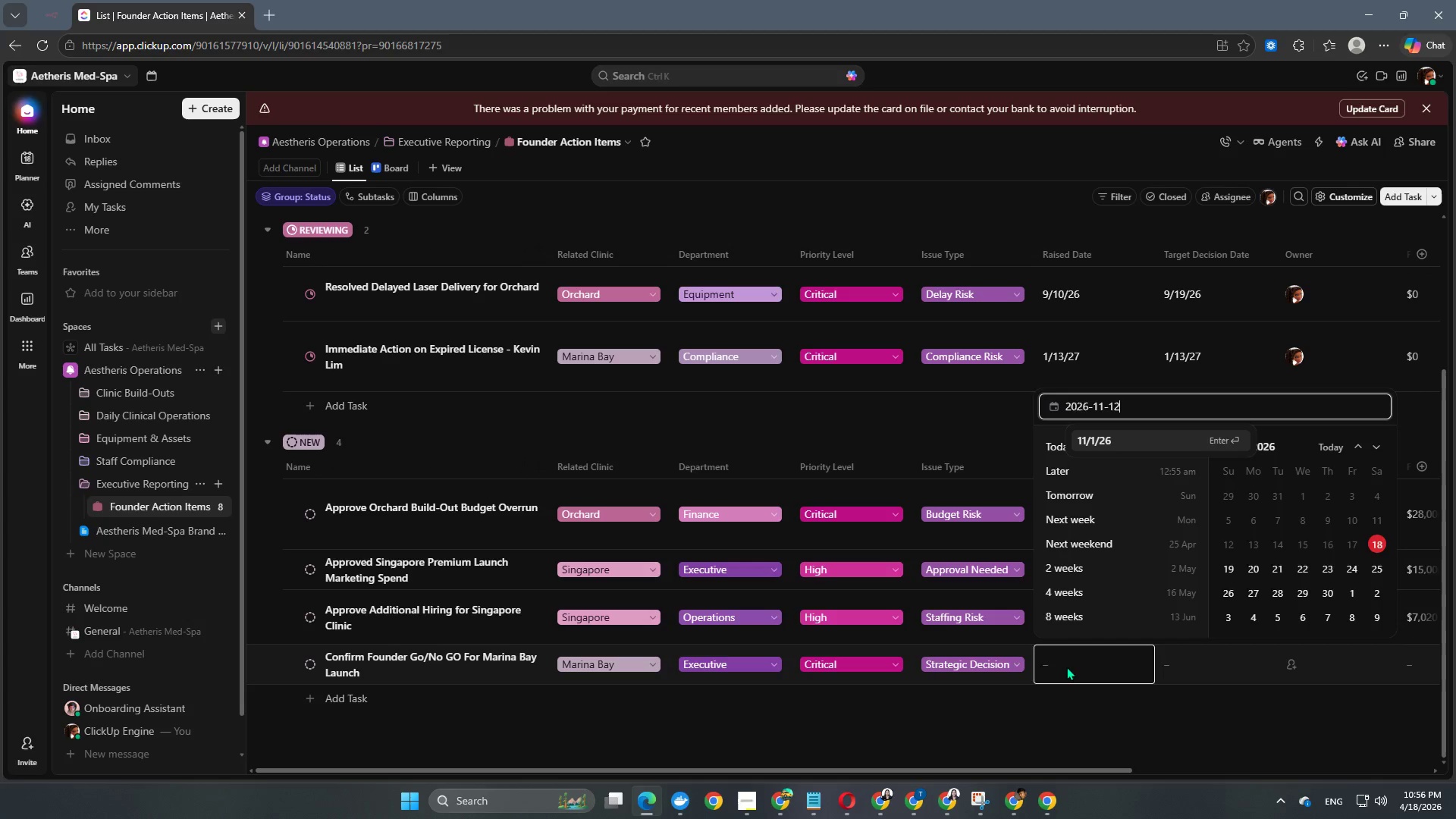 
key(NumpadEnter)
 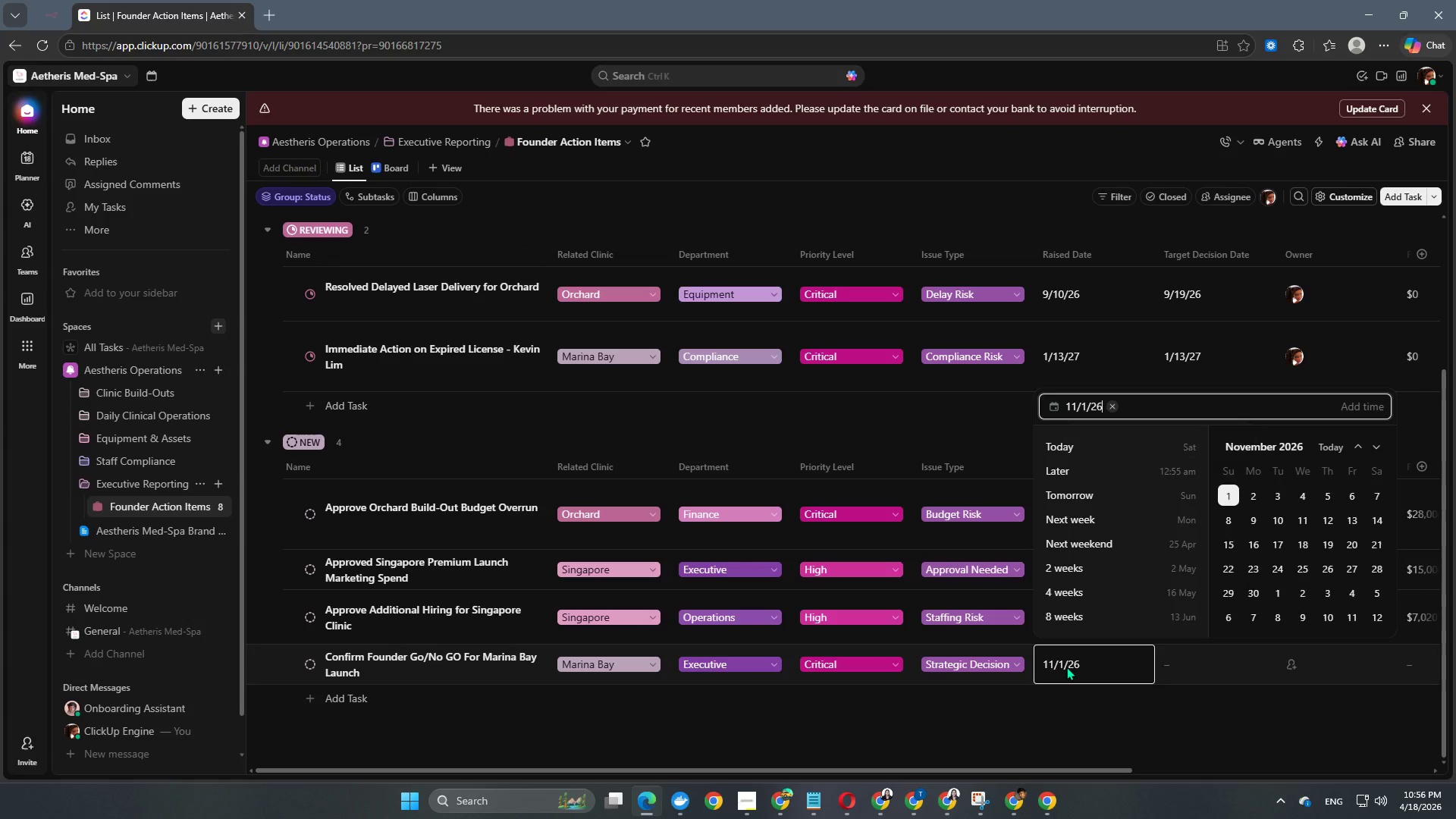 
key(NumpadEnter)
 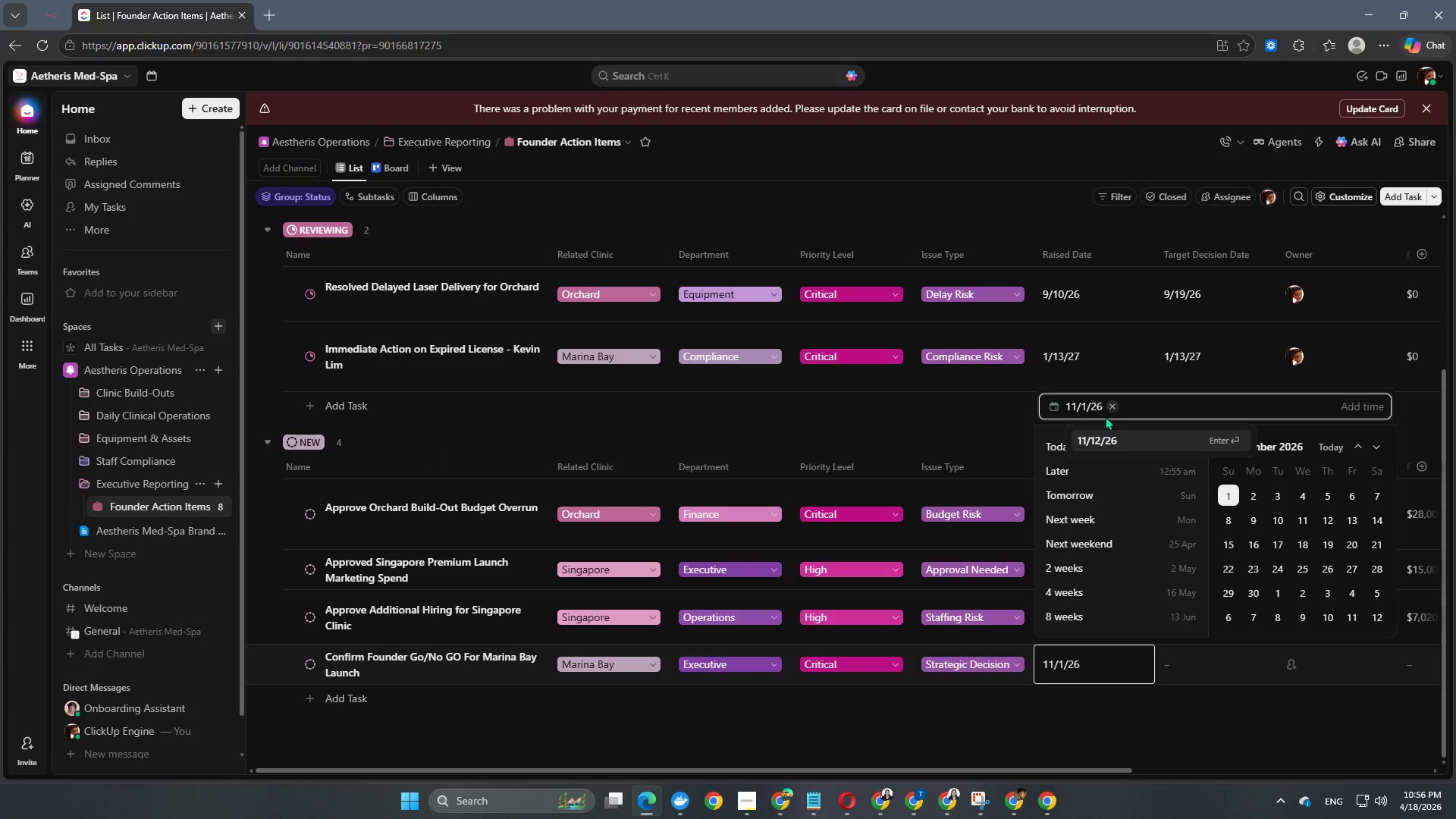 
left_click([1087, 407])
 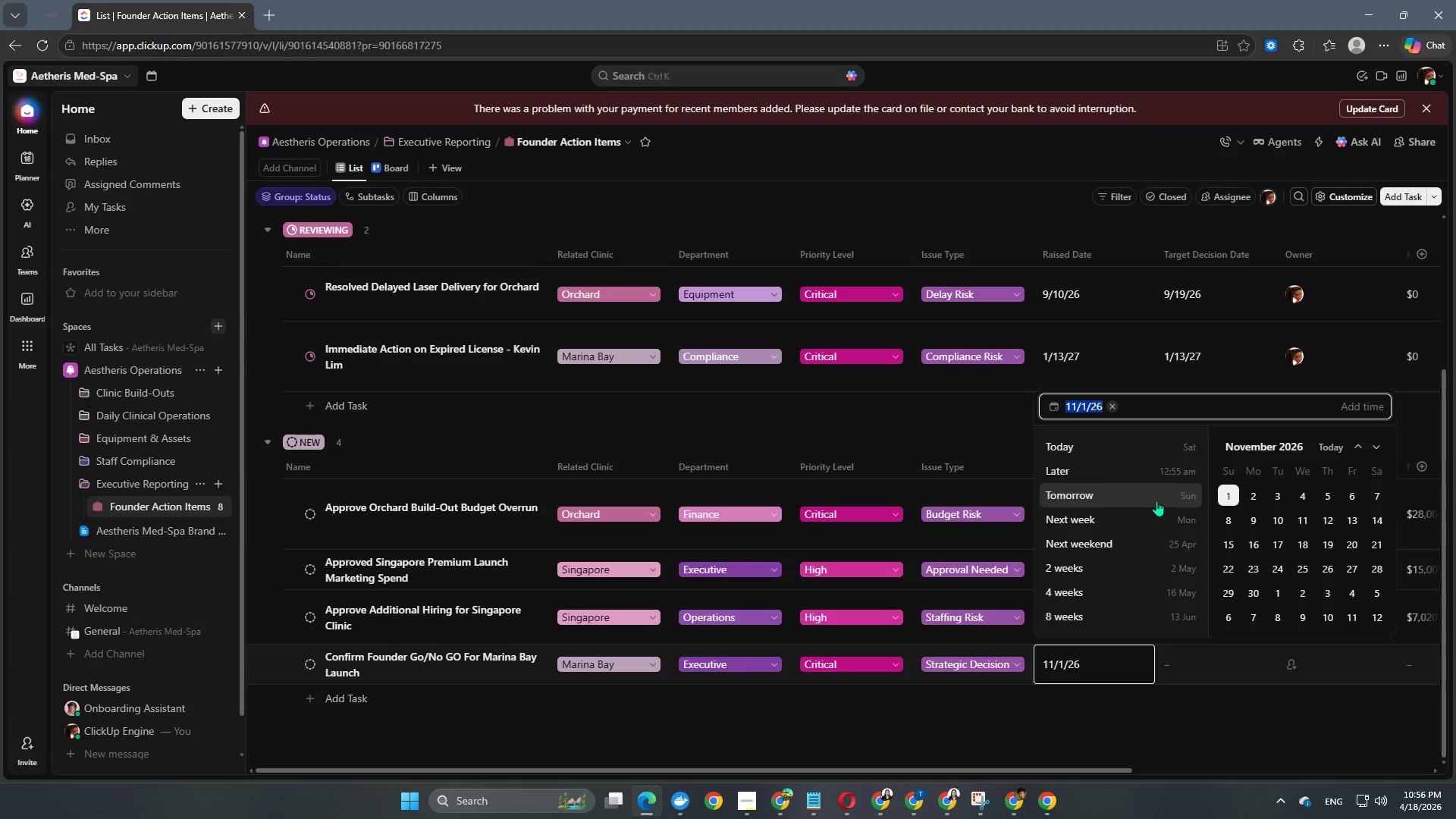 
key(Numpad2)
 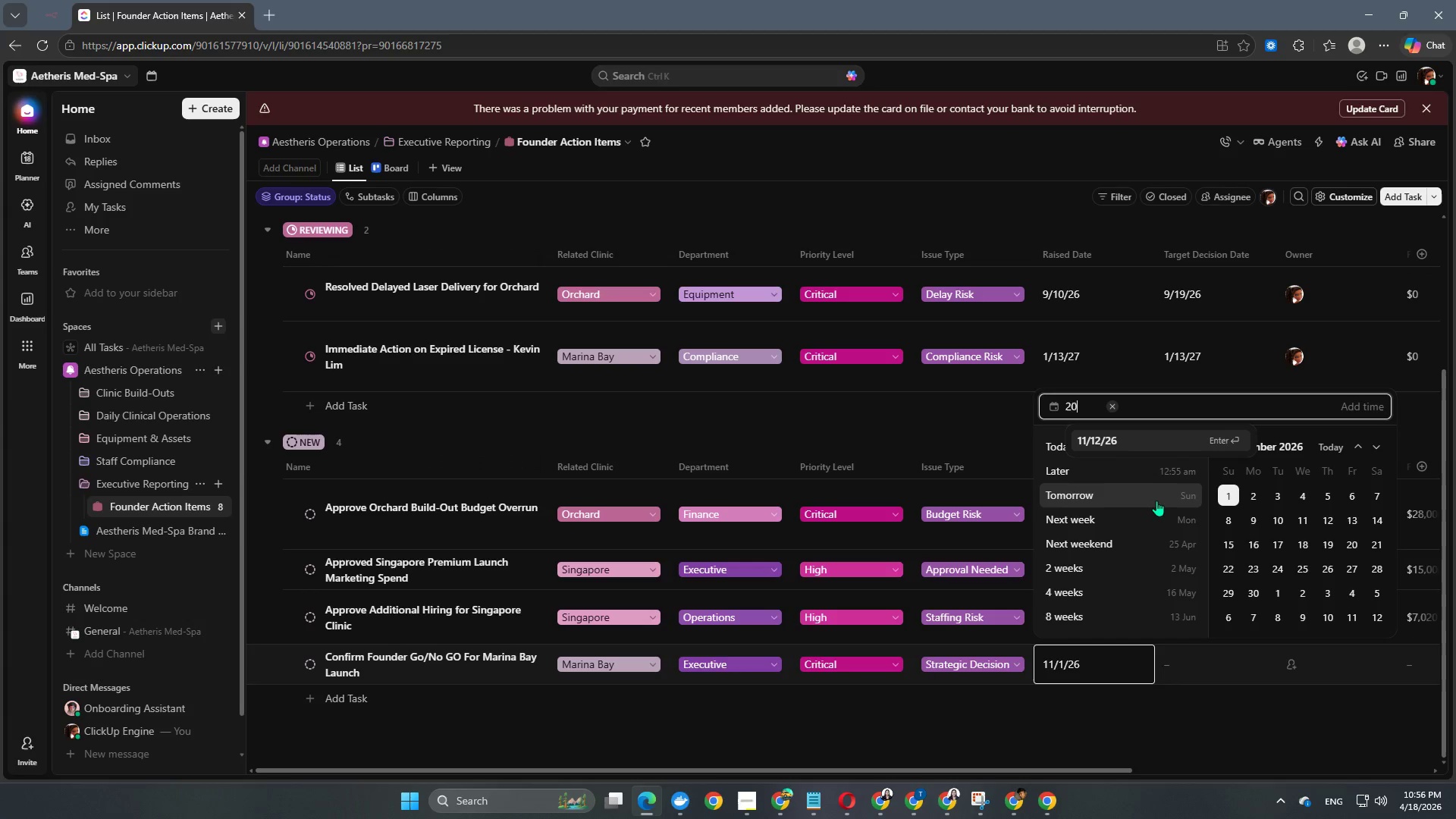 
key(Numpad0)
 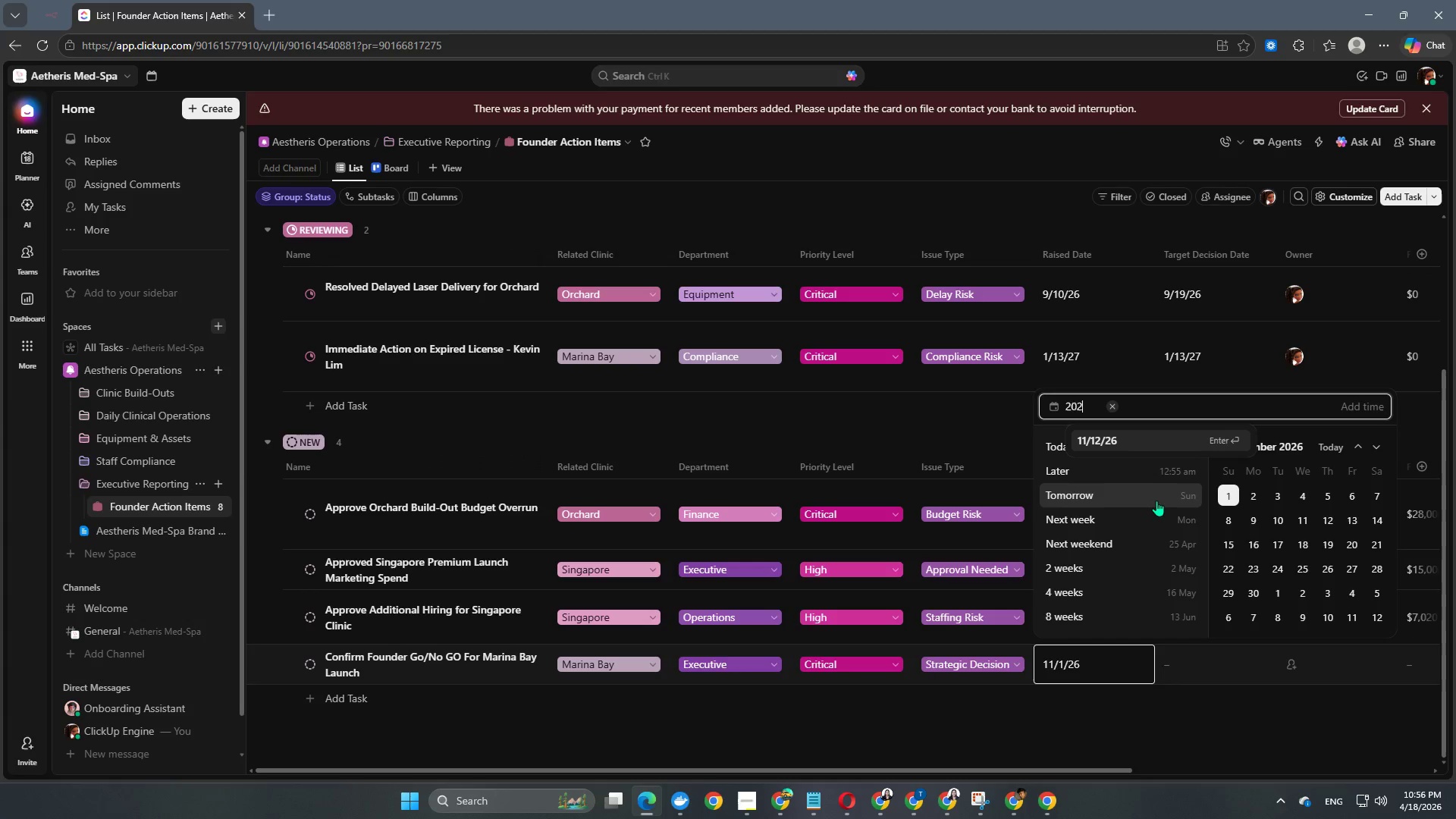 
key(Numpad2)
 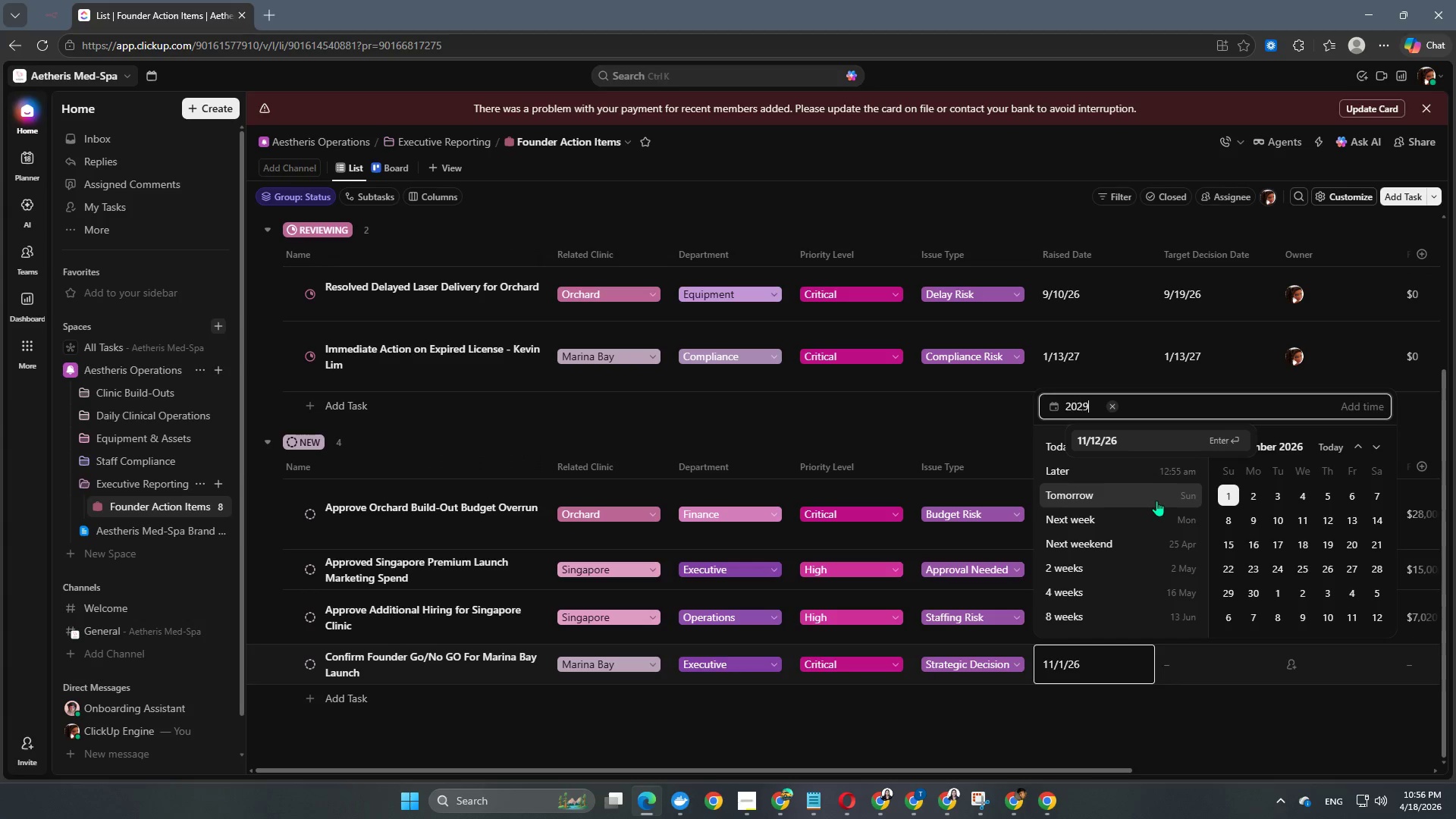 
key(Numpad9)
 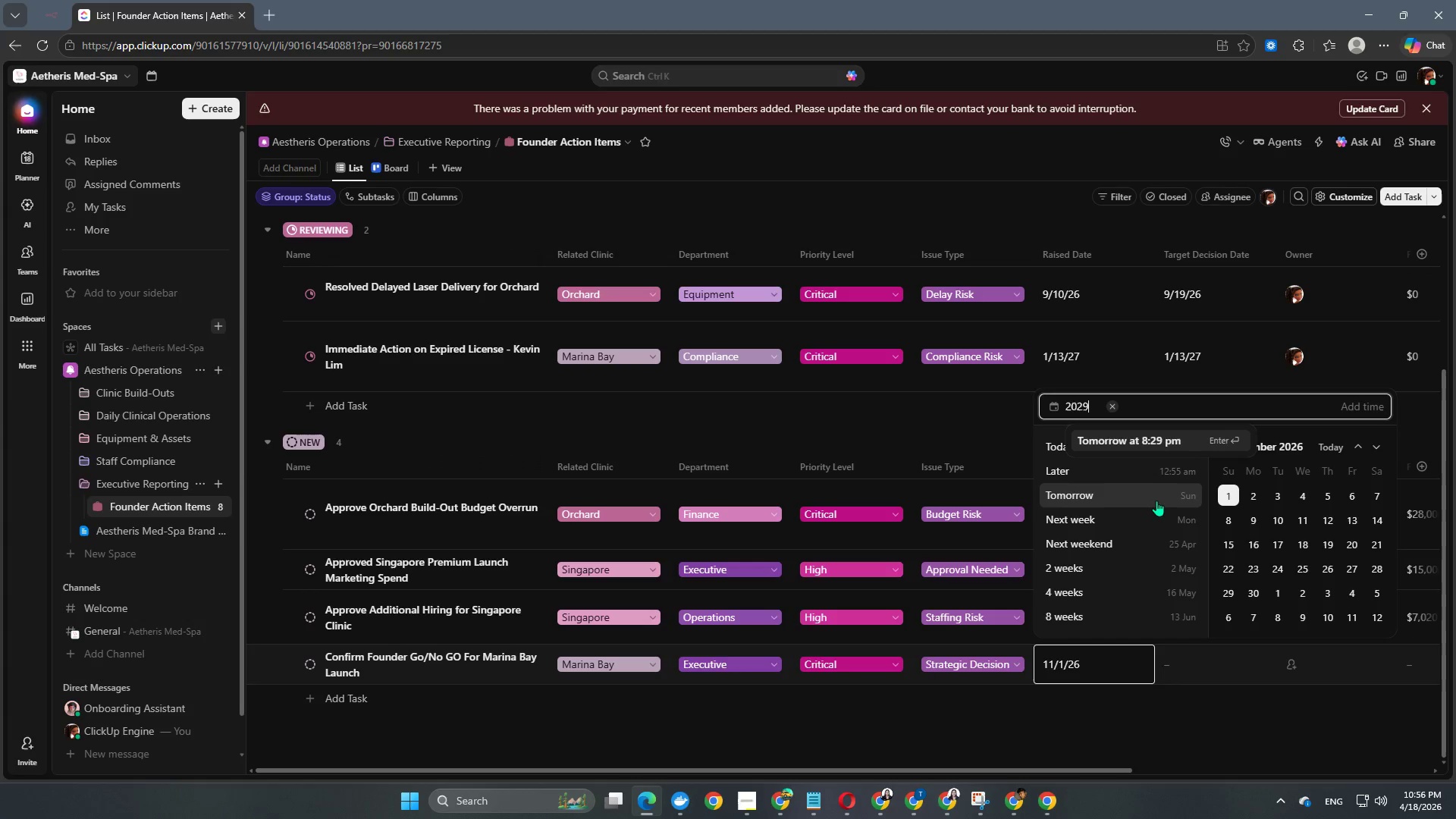 
key(Backspace)
 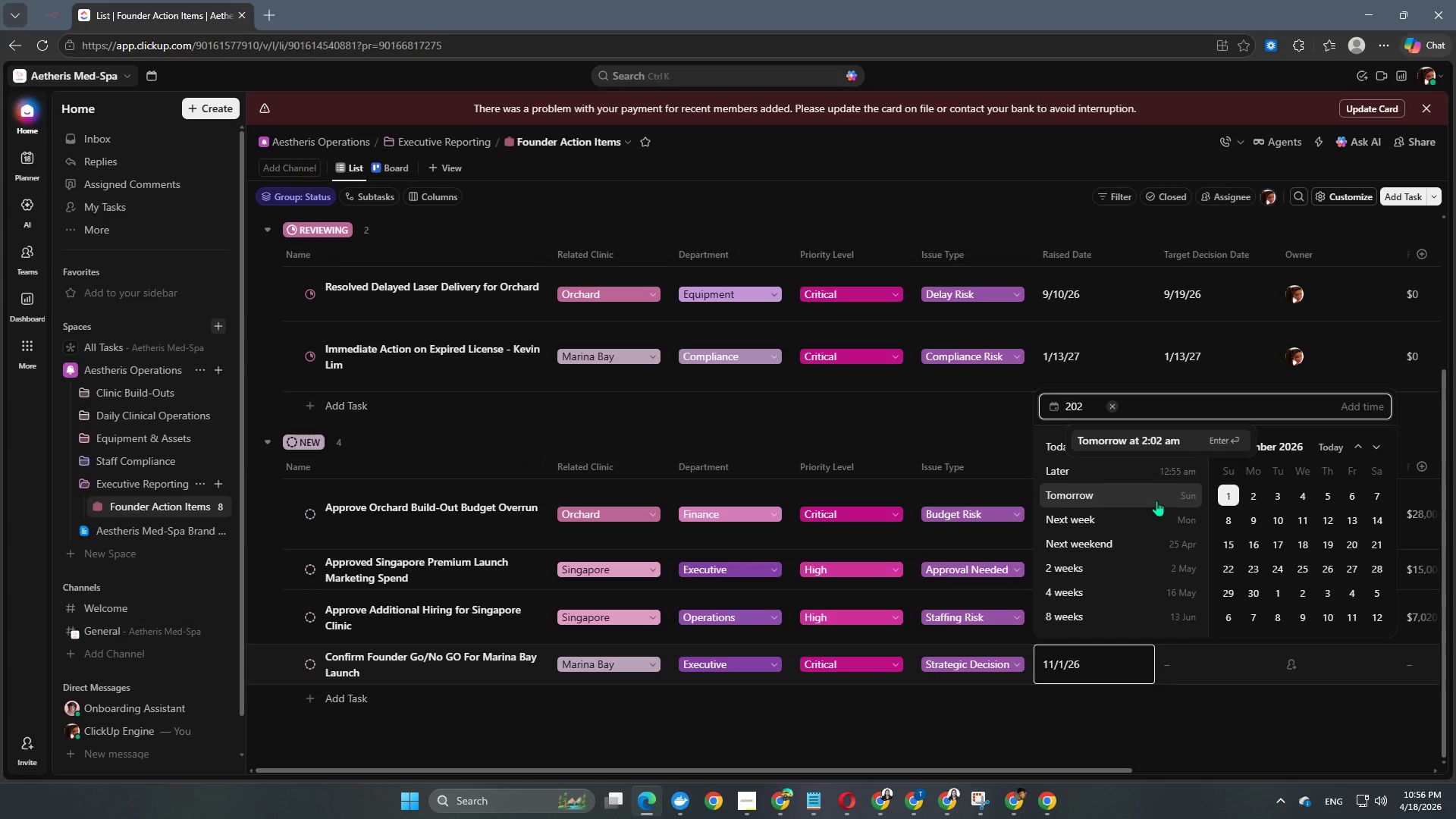 
key(Numpad6)
 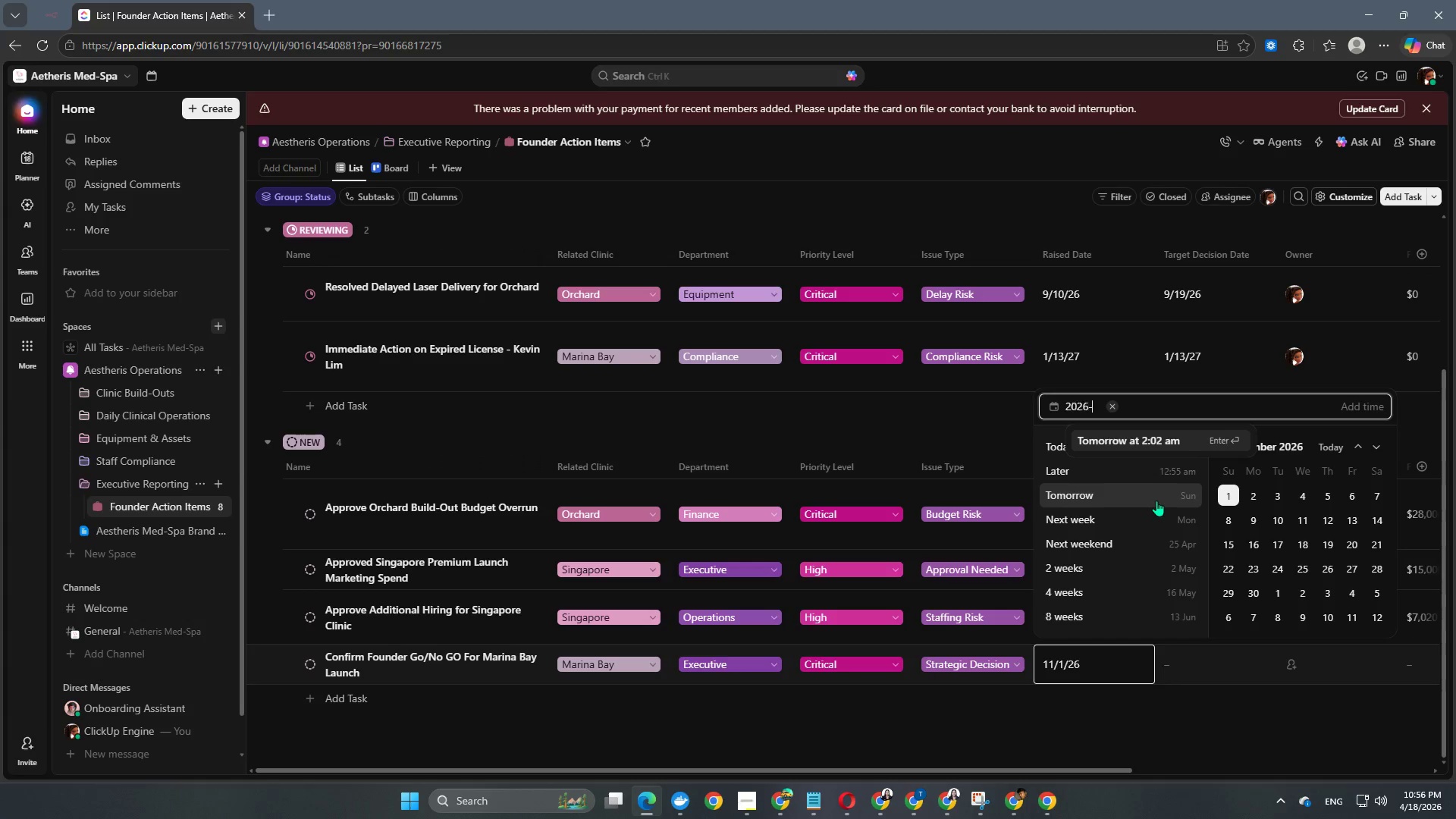 
key(NumpadSubtract)
 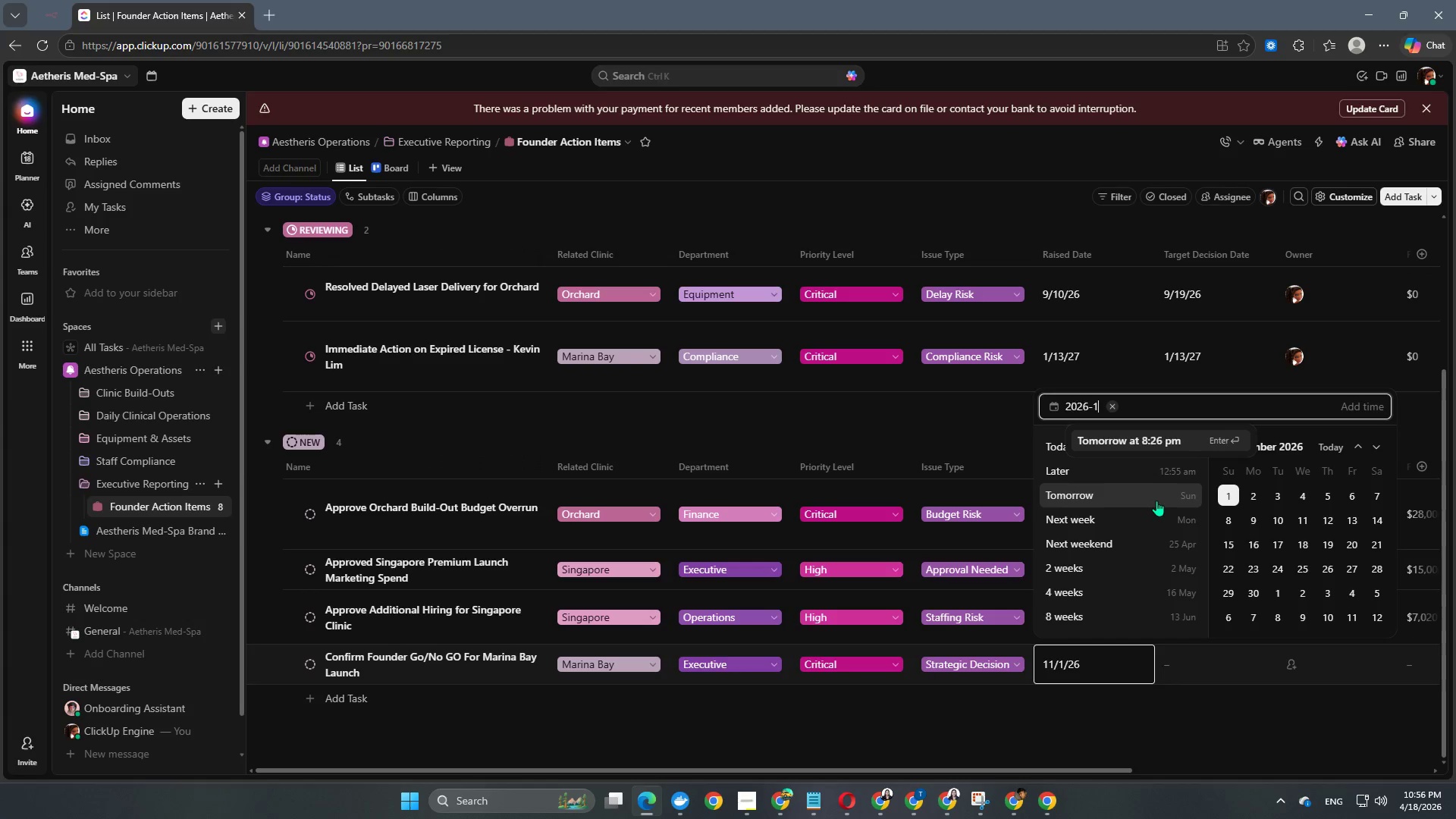 
key(Numpad1)
 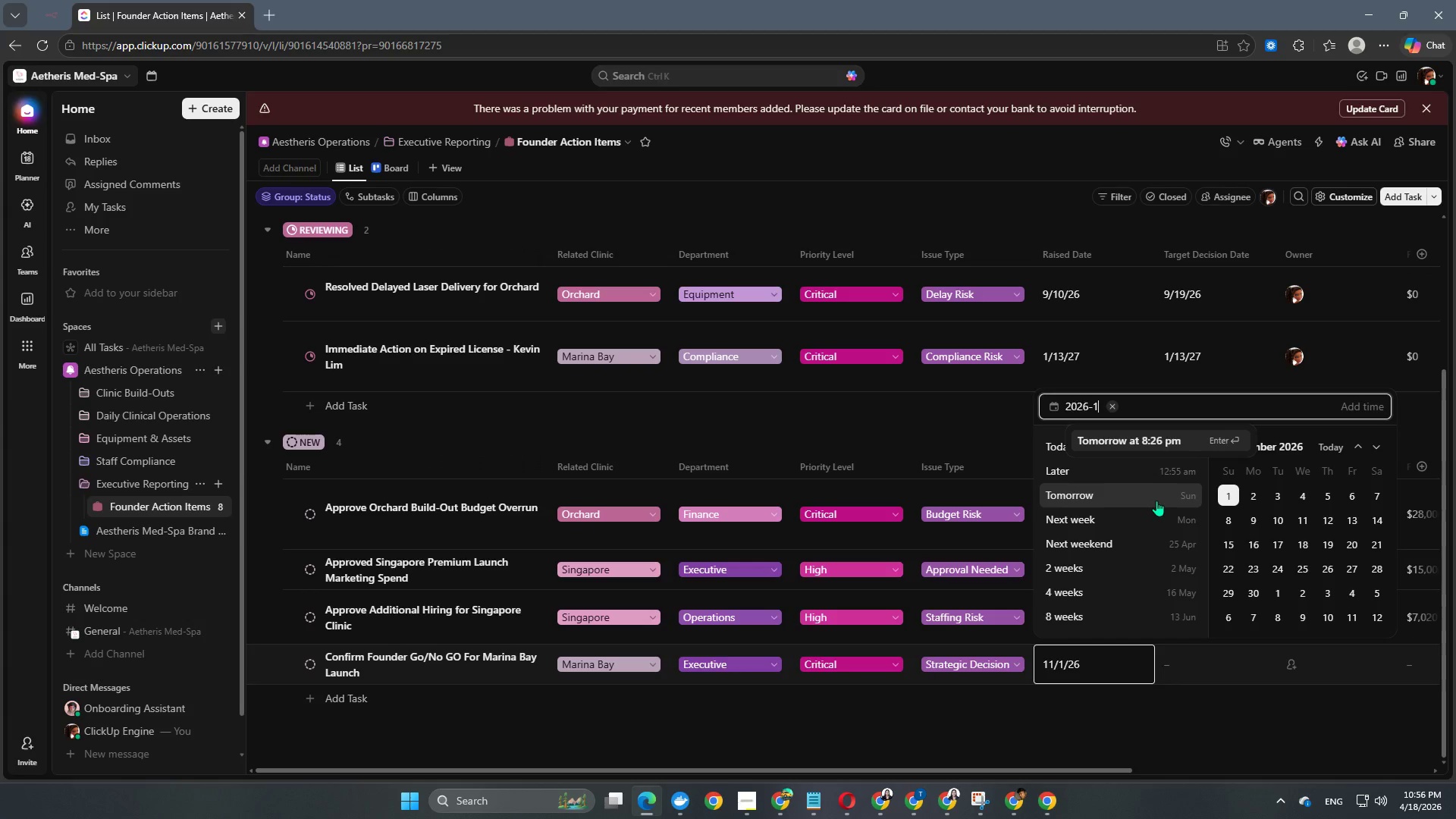 
key(Numpad1)
 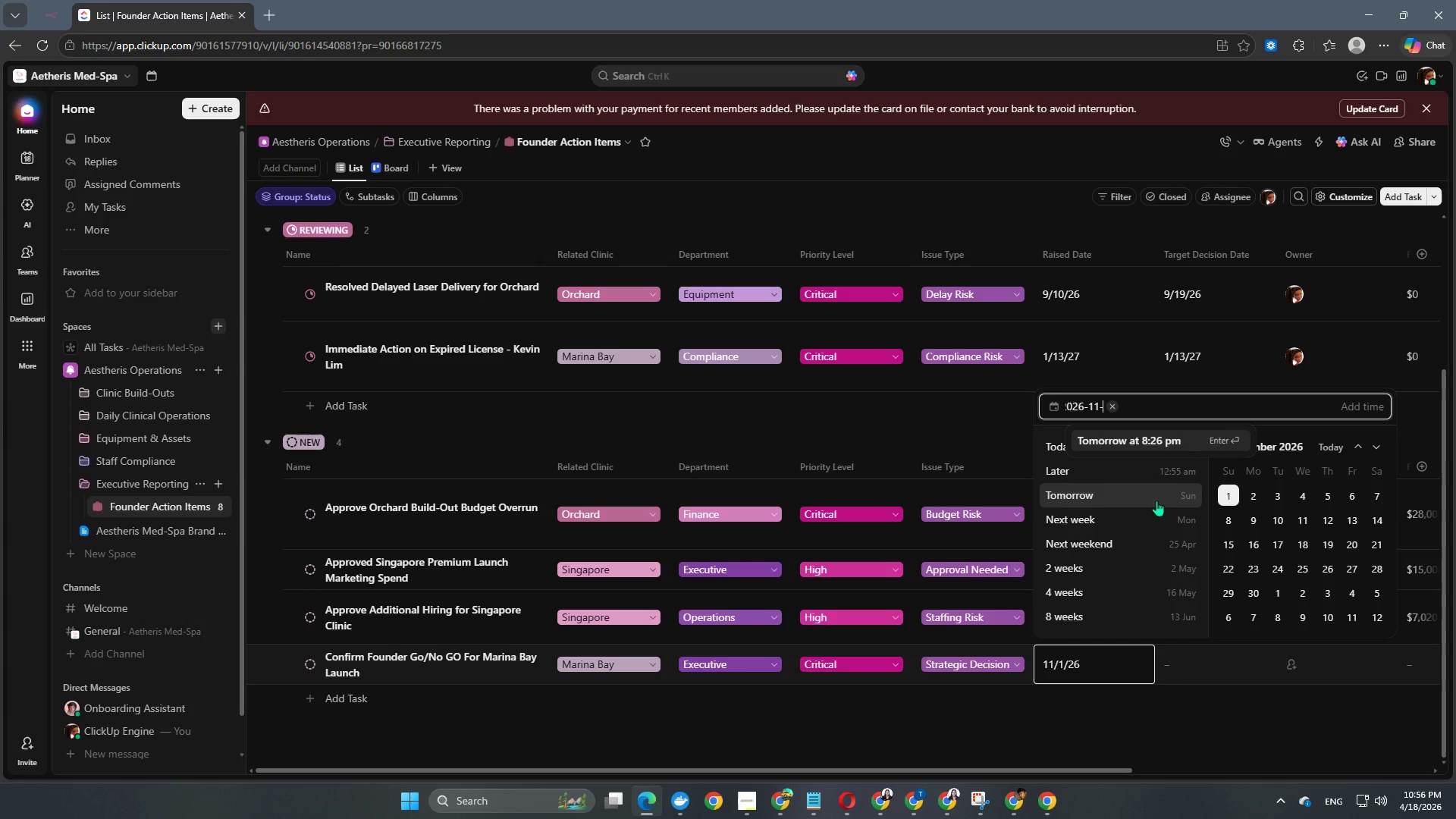 
key(NumpadSubtract)
 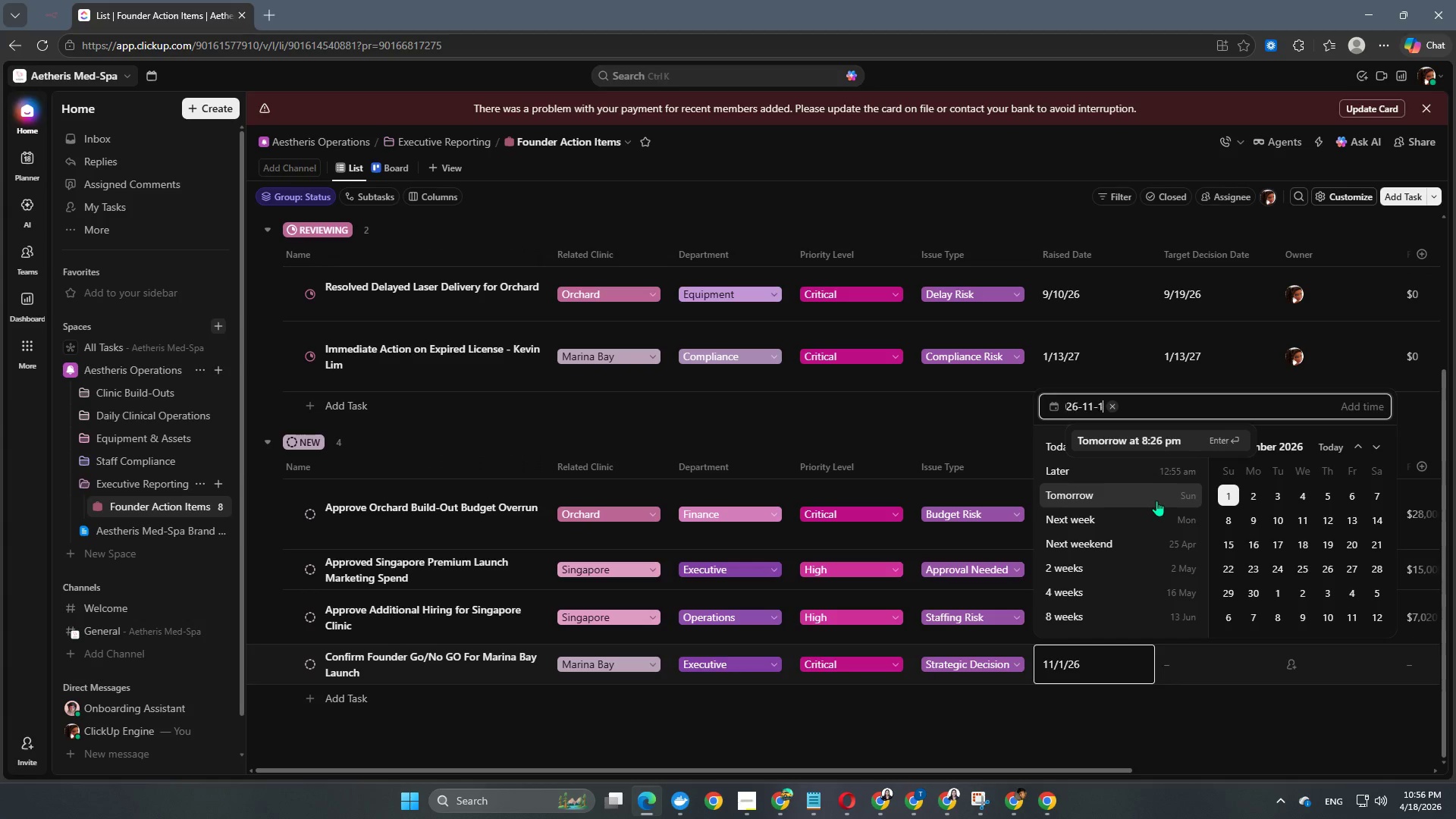 
key(Numpad1)
 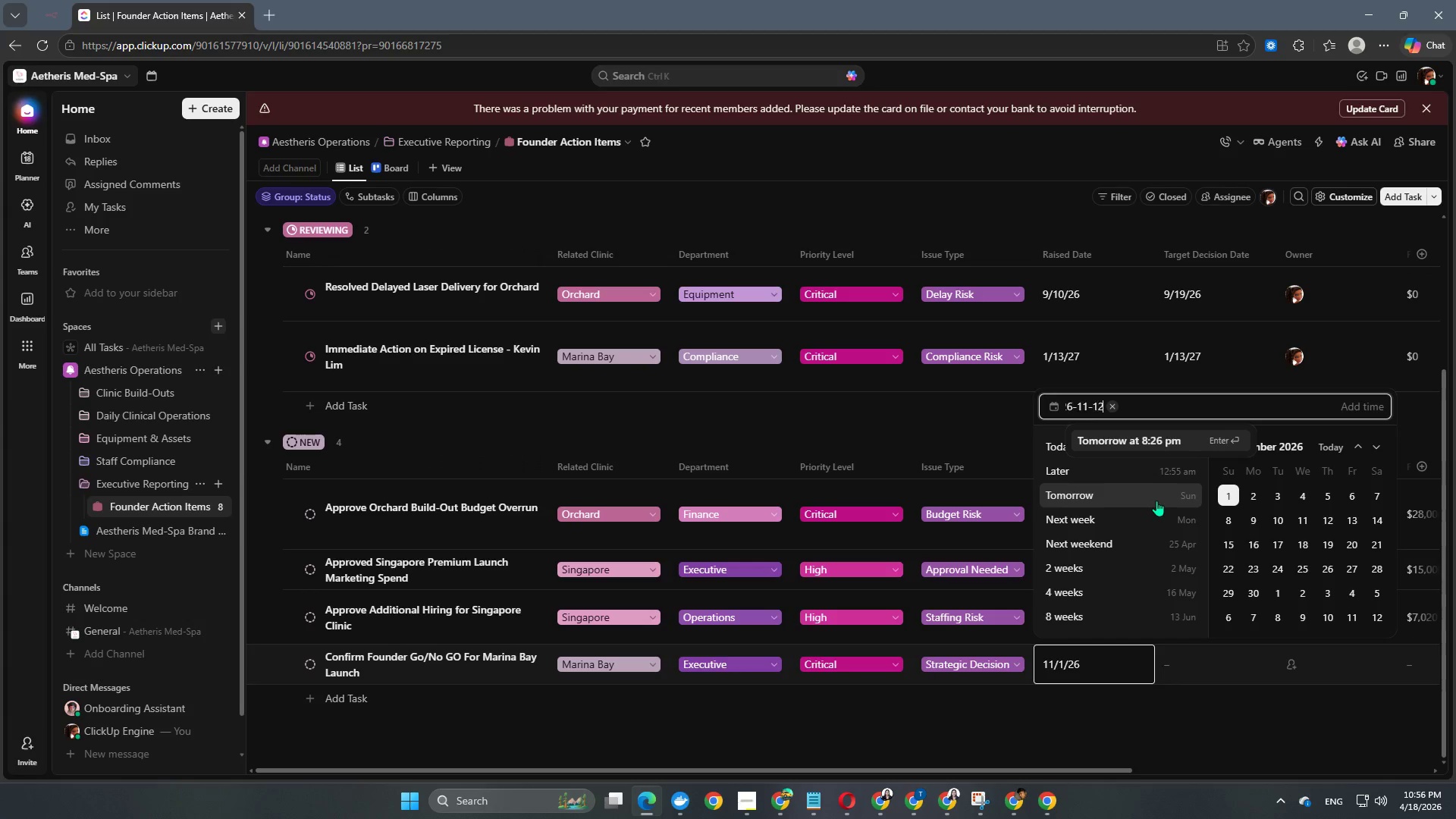 
key(Numpad2)
 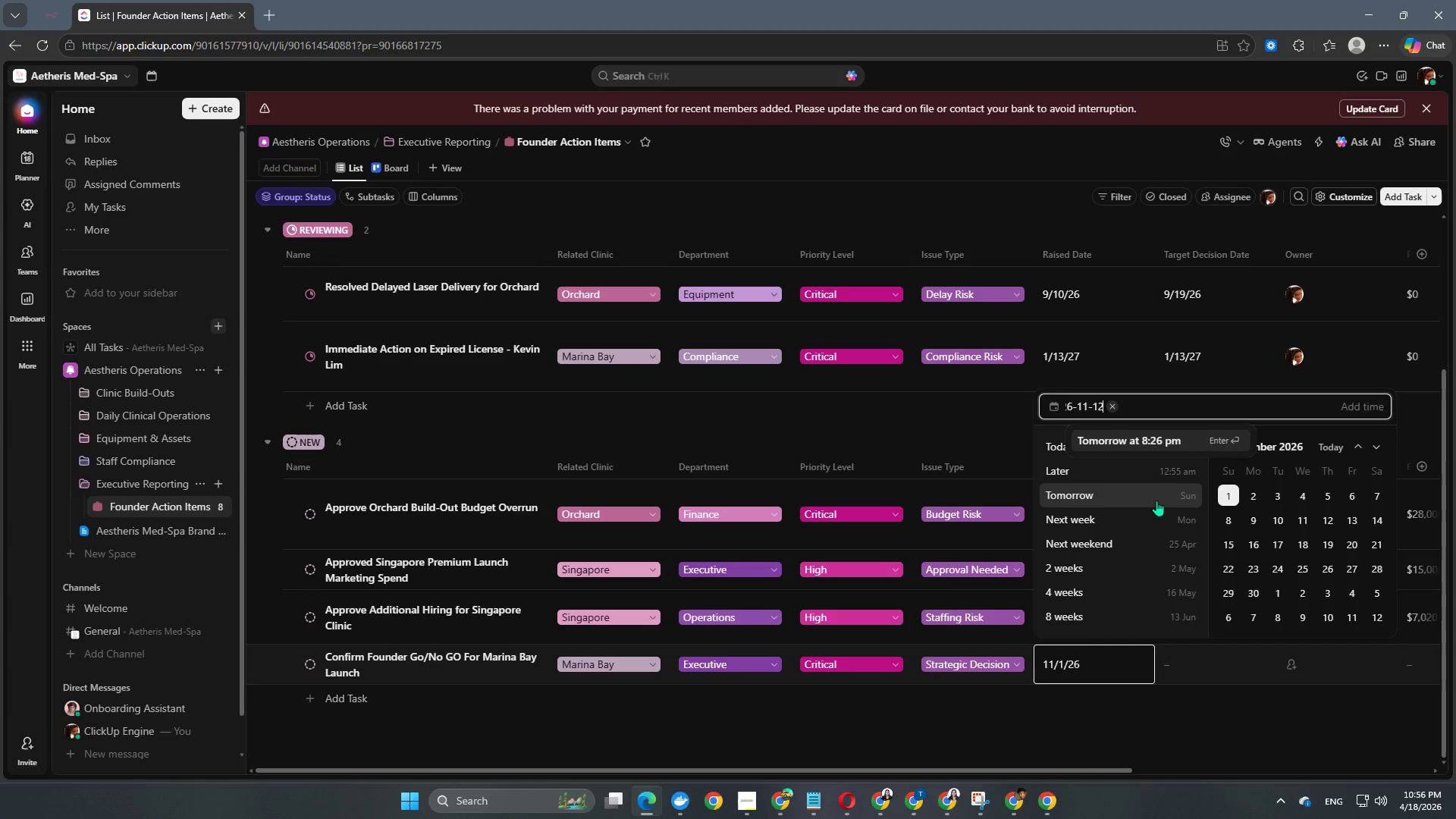 
key(NumpadEnter)
 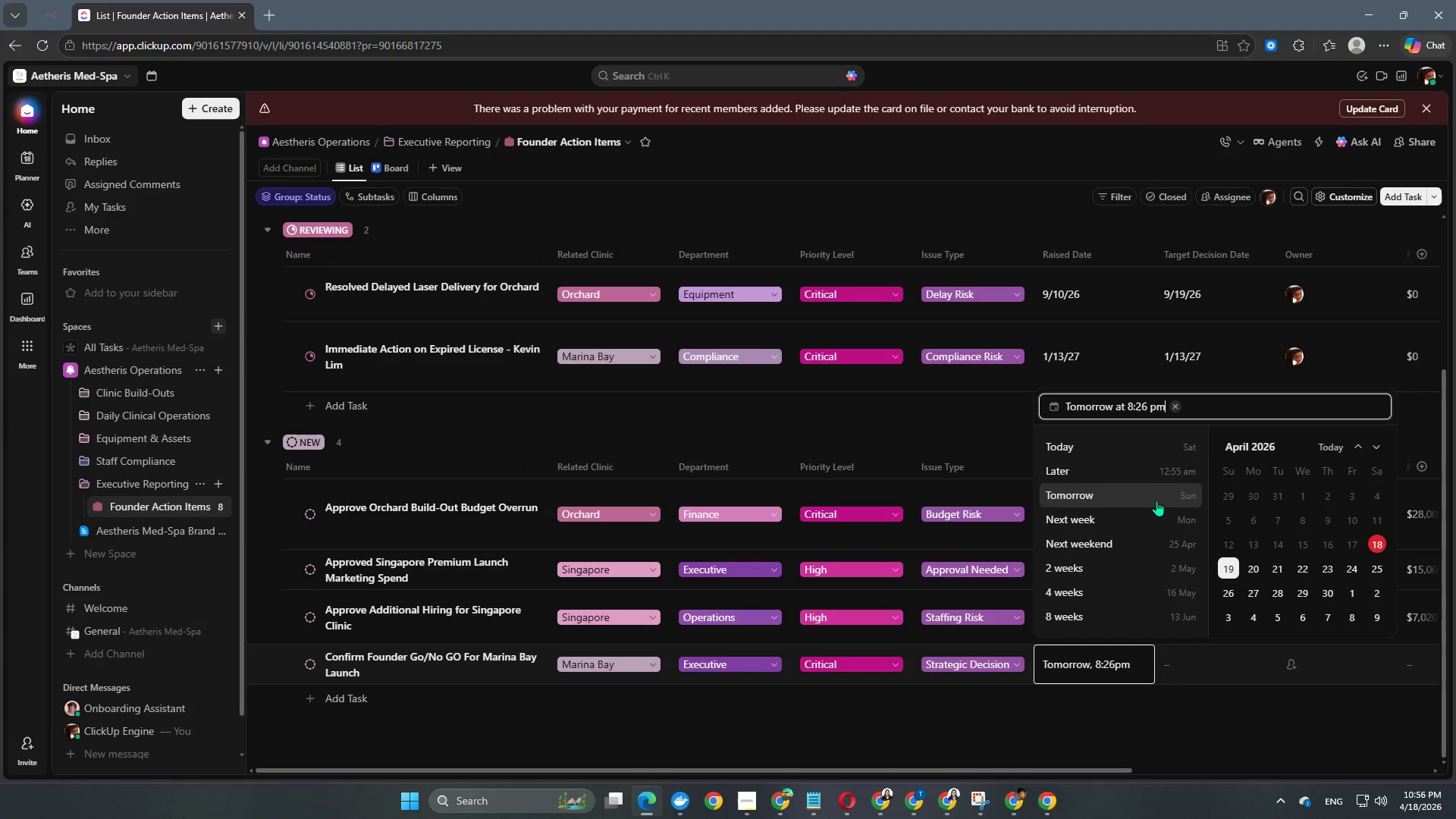 
key(NumpadEnter)
 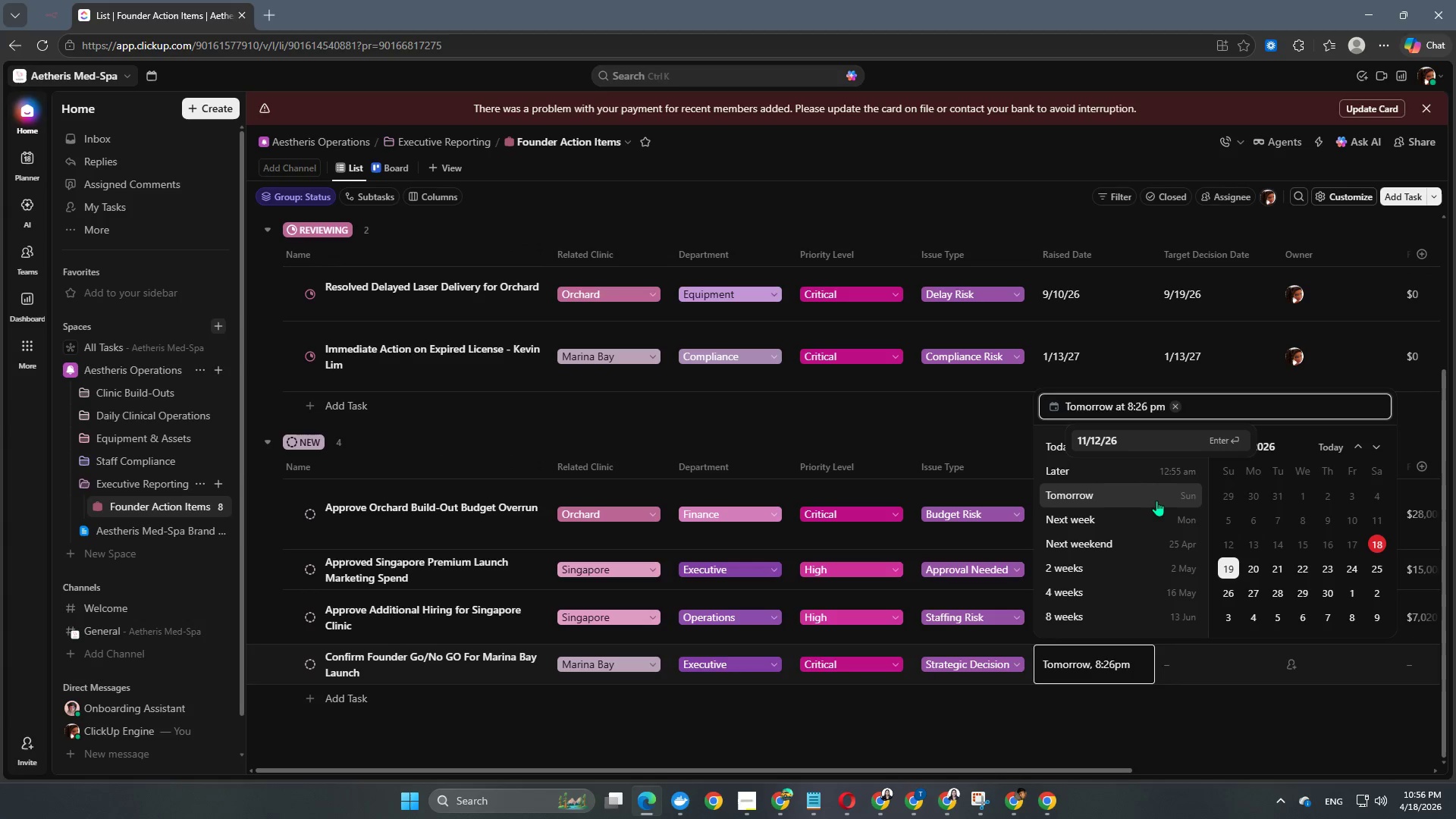 
key(NumpadEnter)
 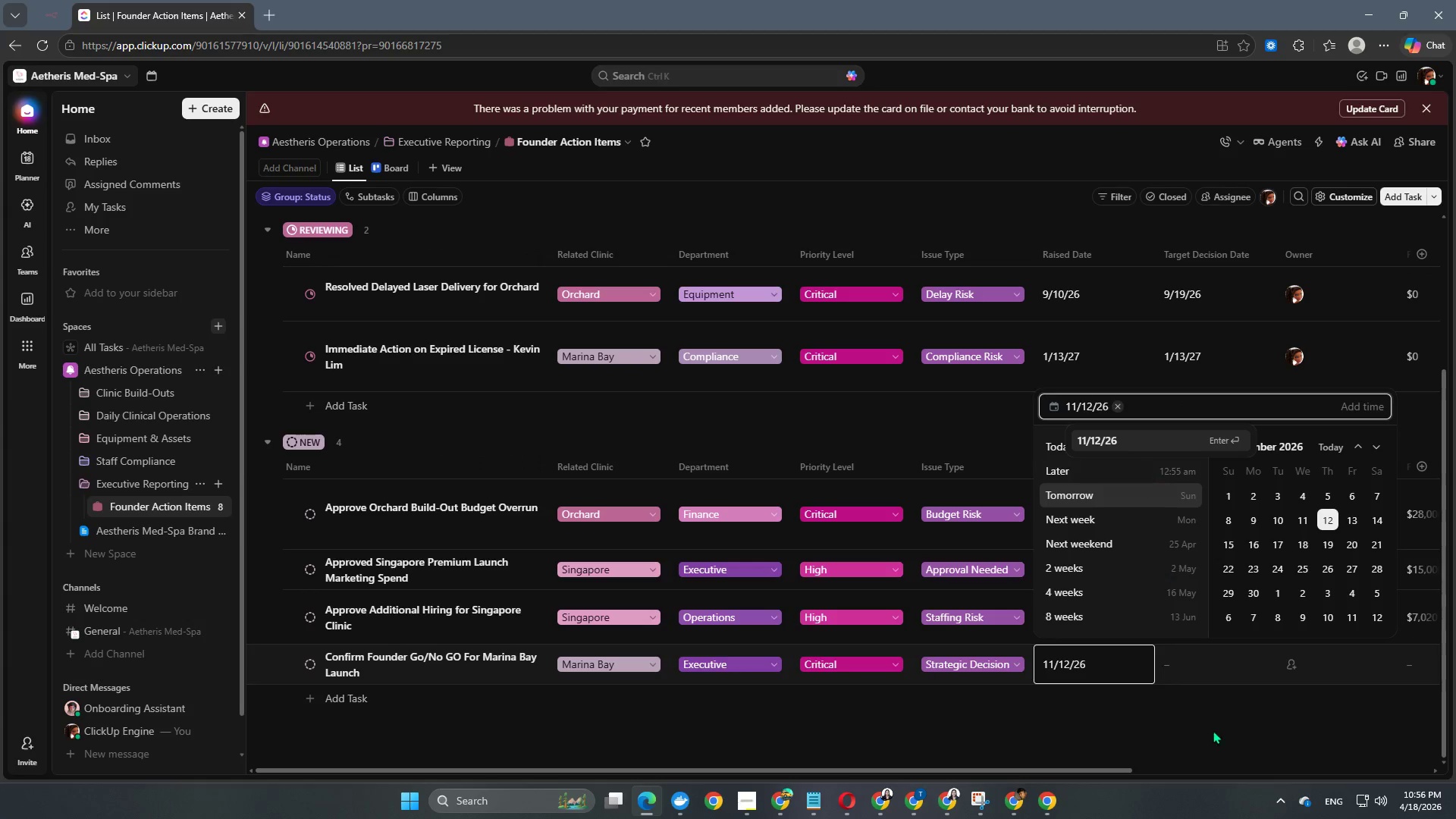 
left_click([1219, 742])
 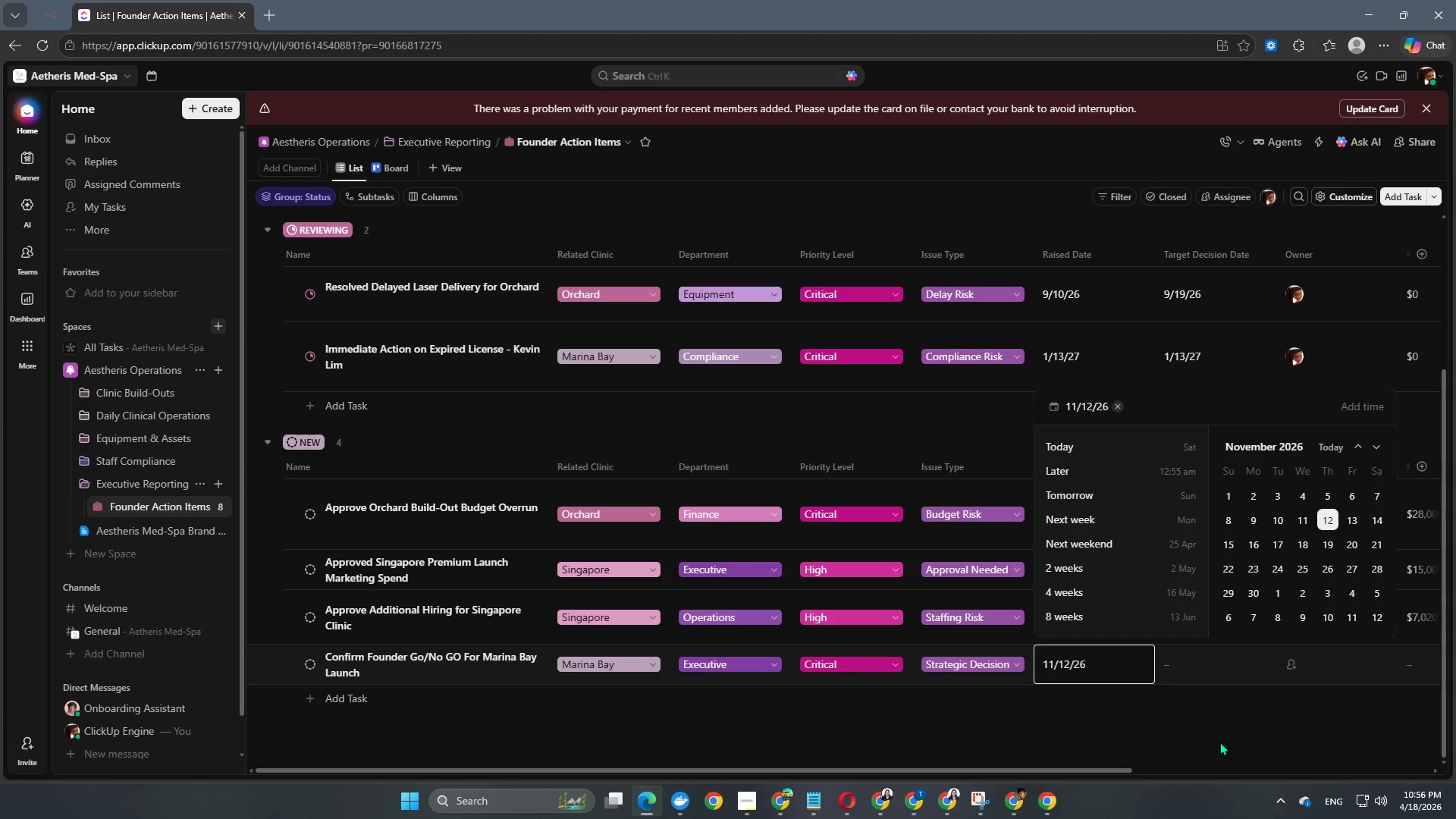 
left_click([1219, 742])
 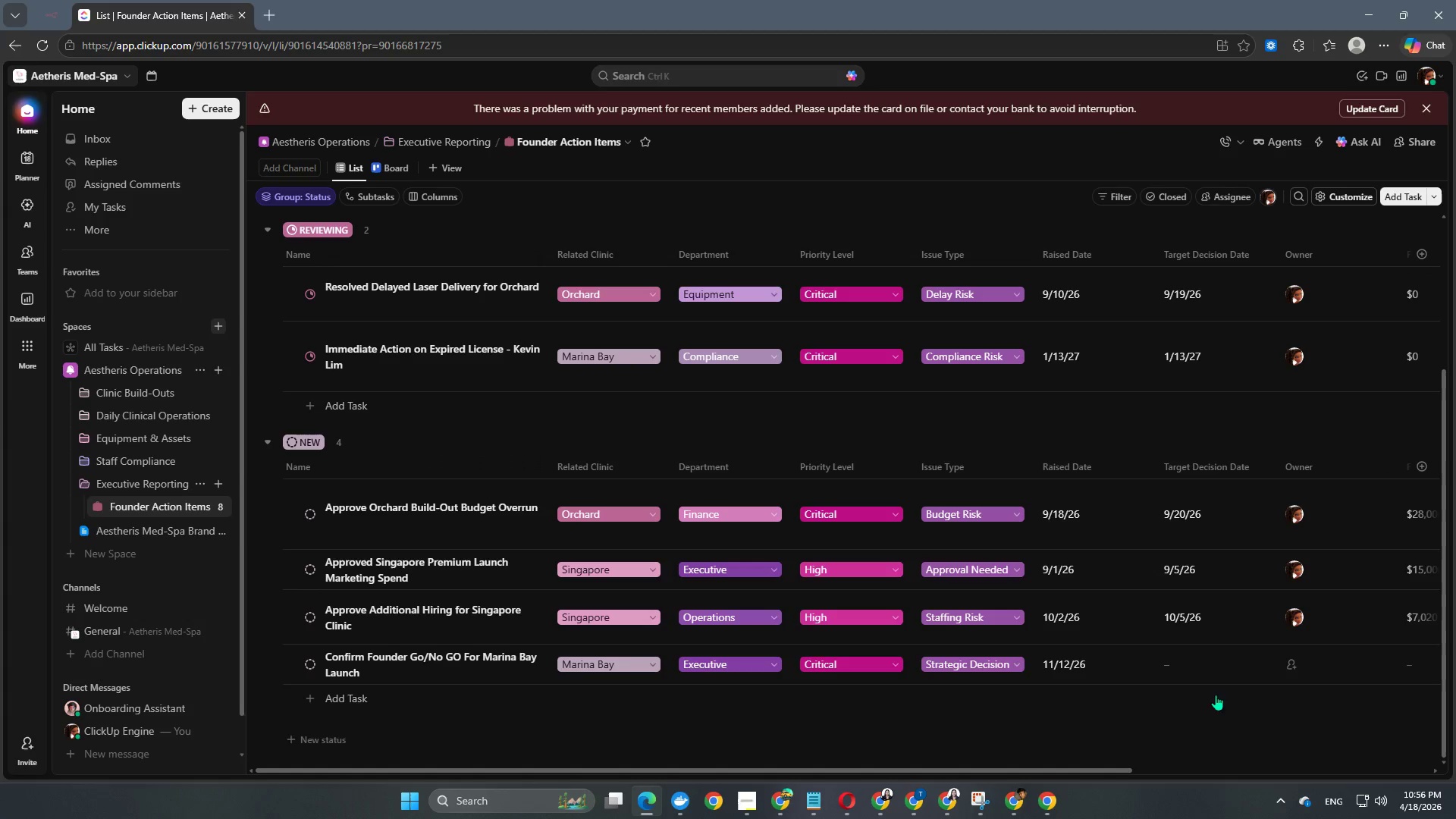 
left_click([1216, 676])
 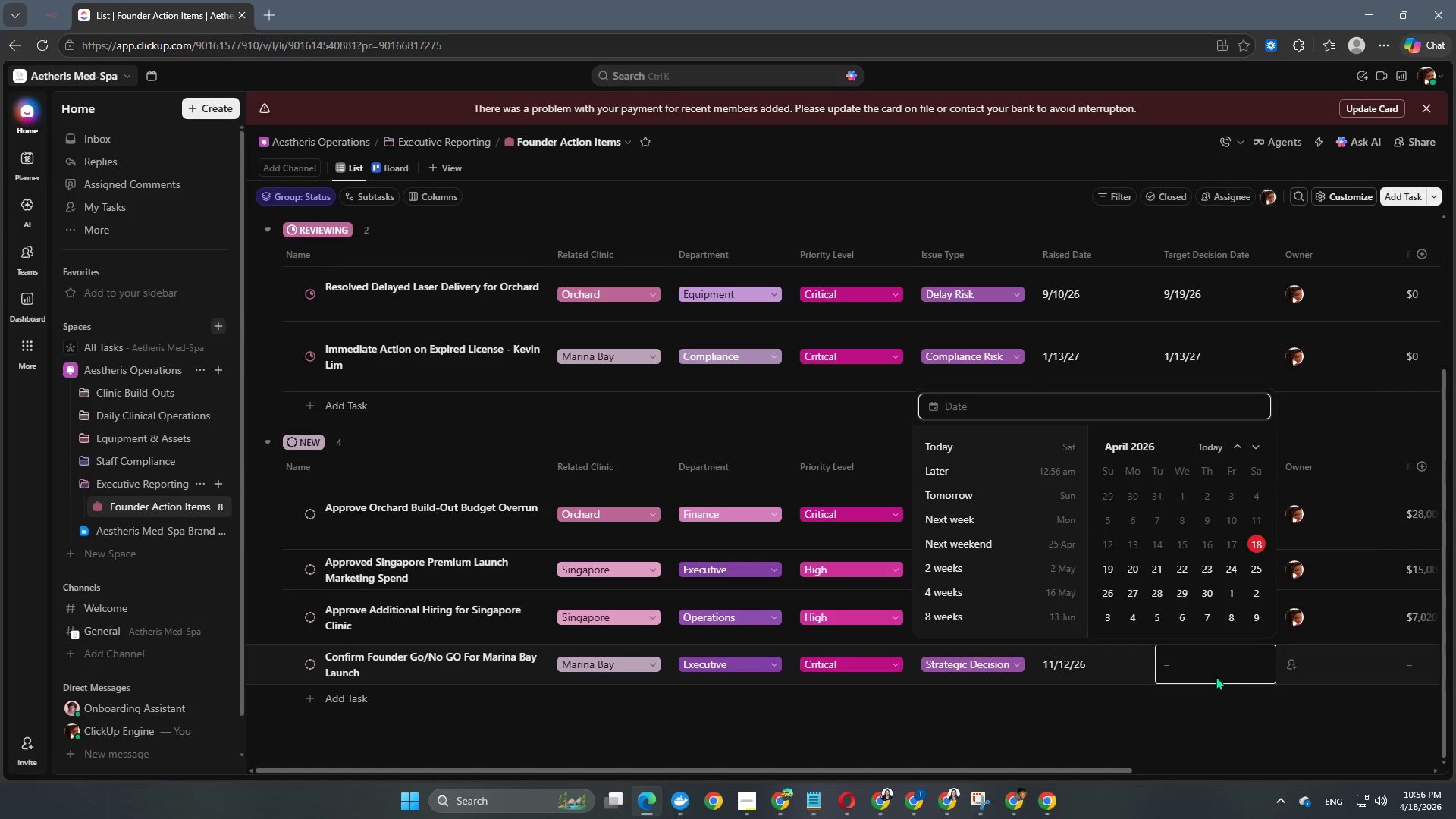 
key(Numpad2)
 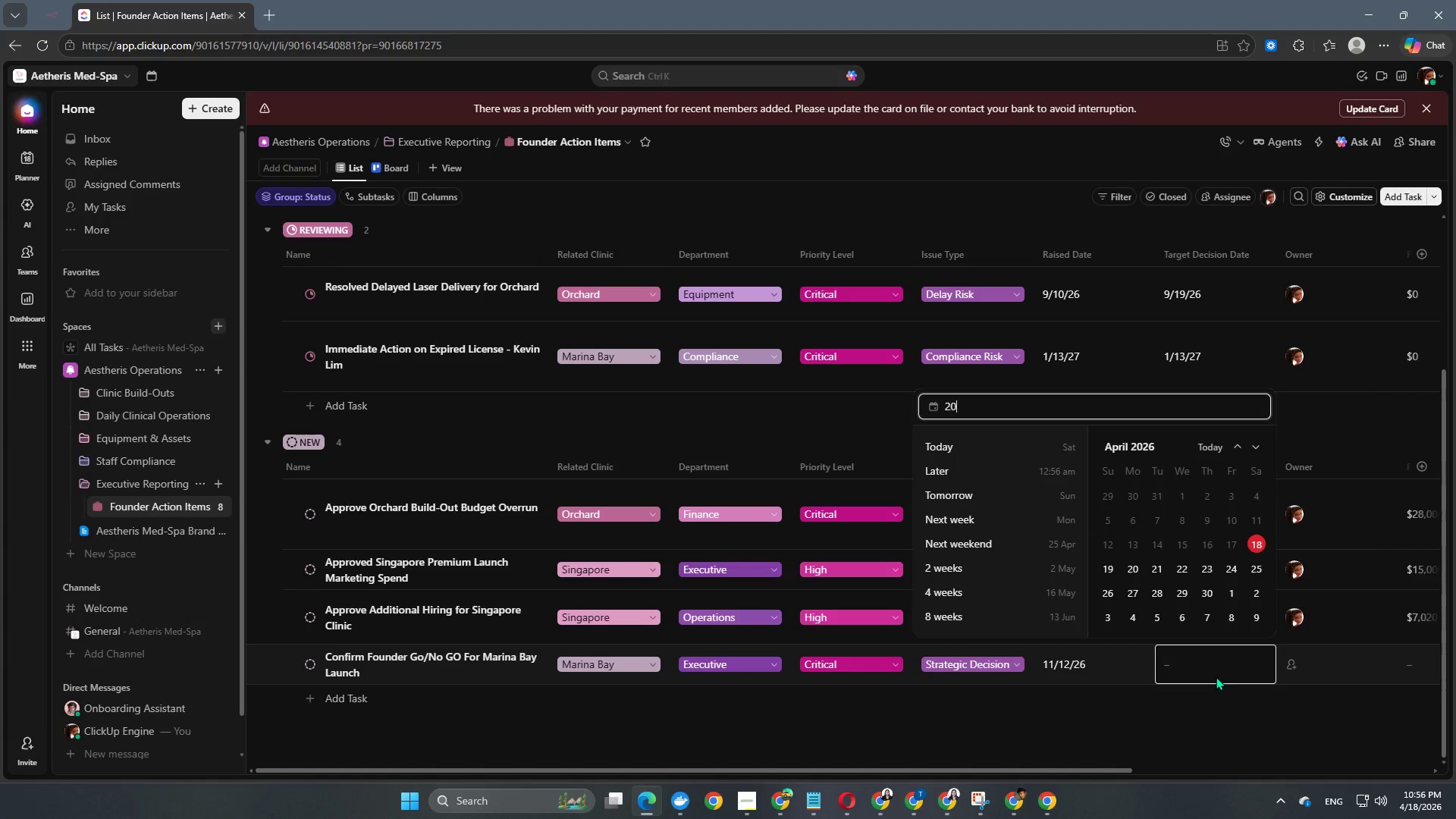 
key(Numpad0)
 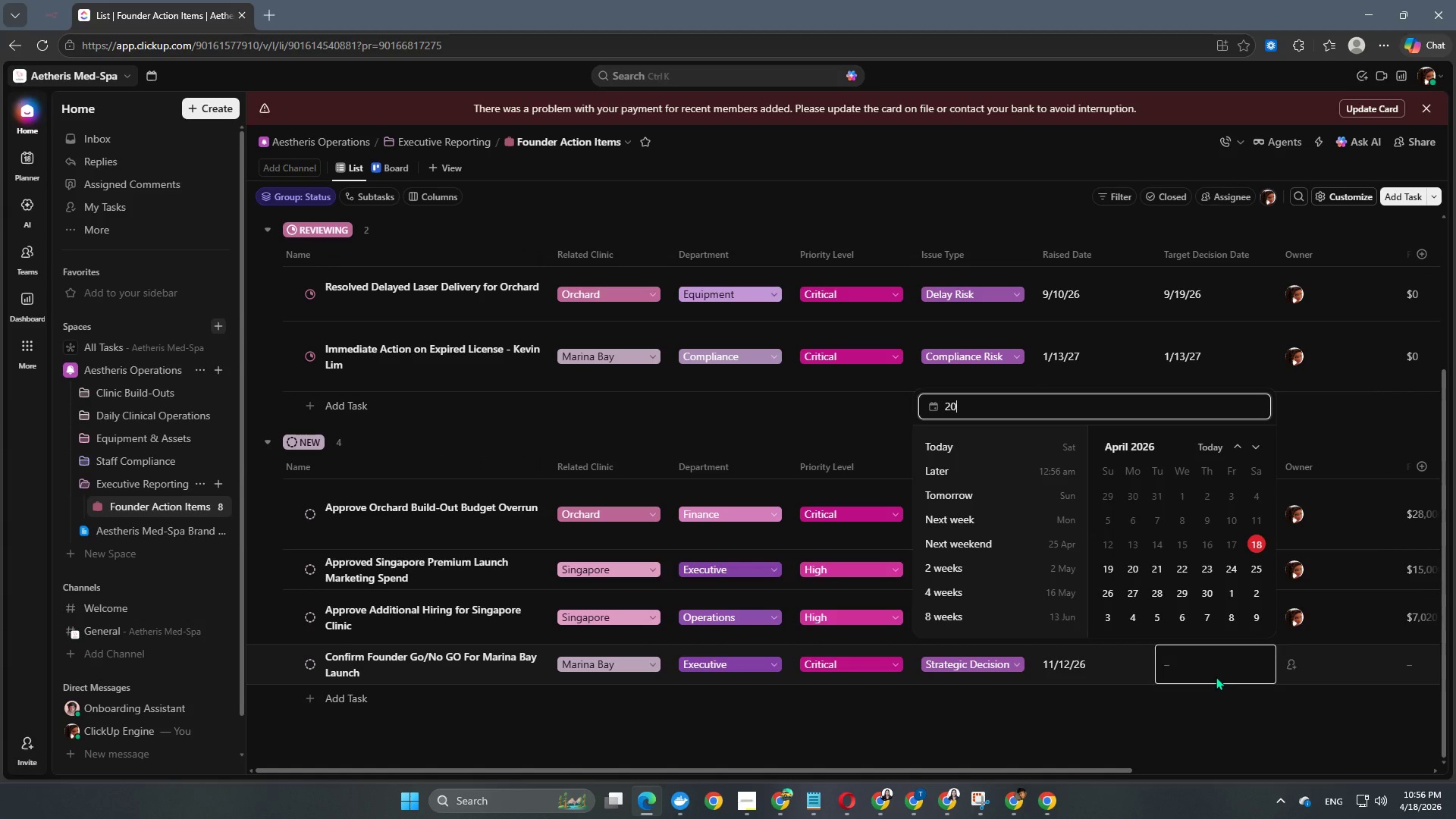 
key(Numpad2)
 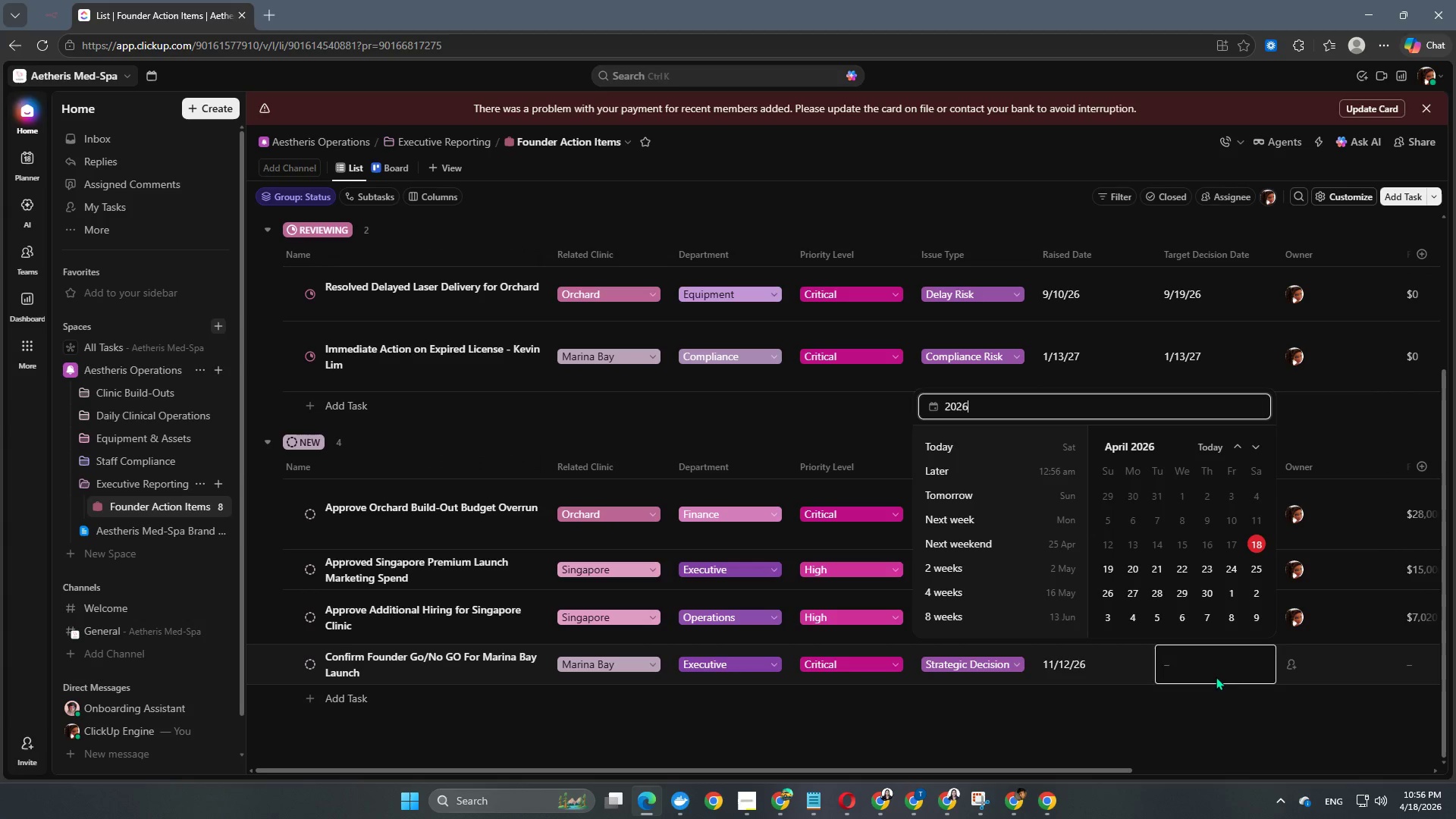 
key(Numpad6)
 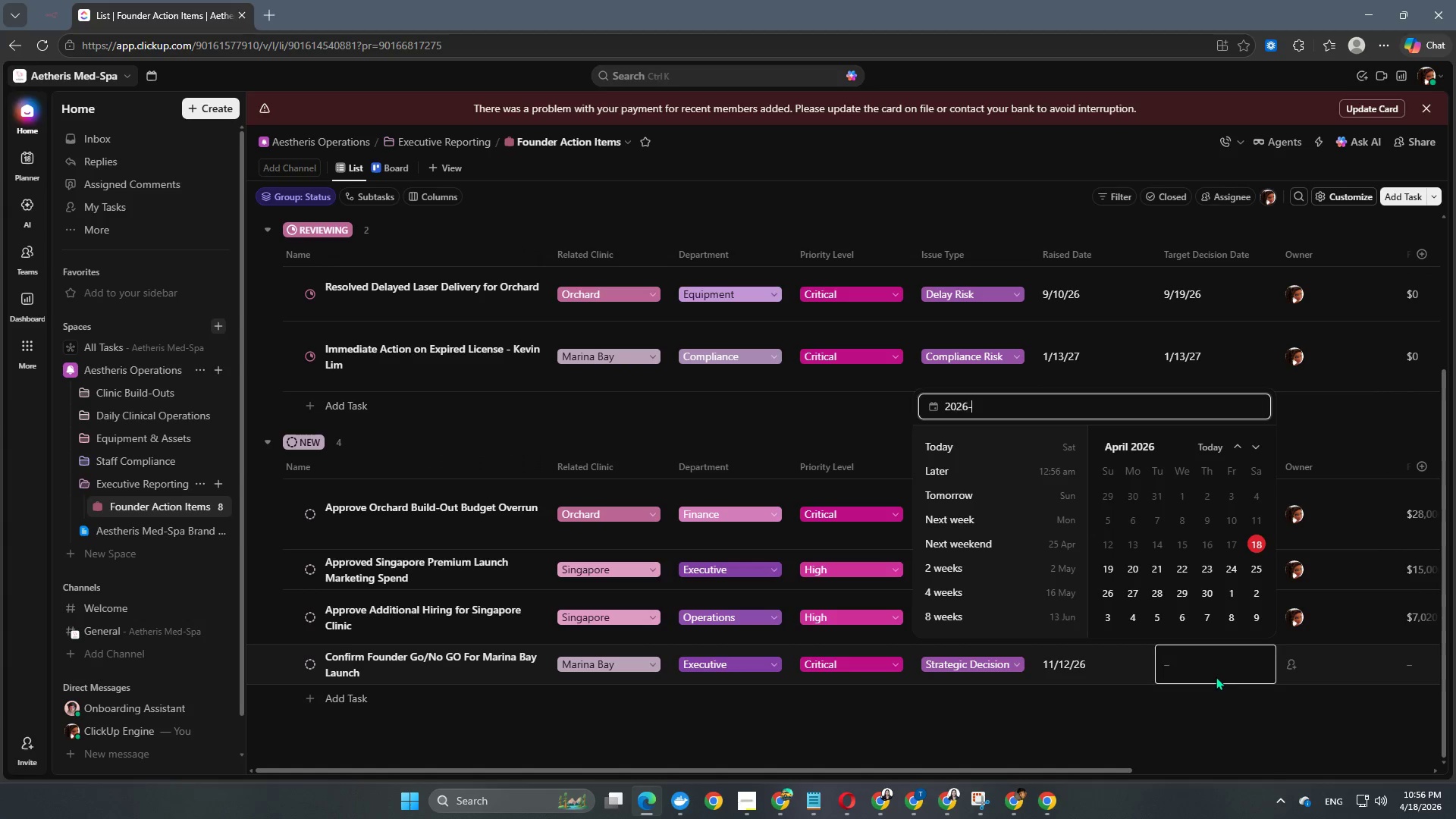 
key(NumpadSubtract)
 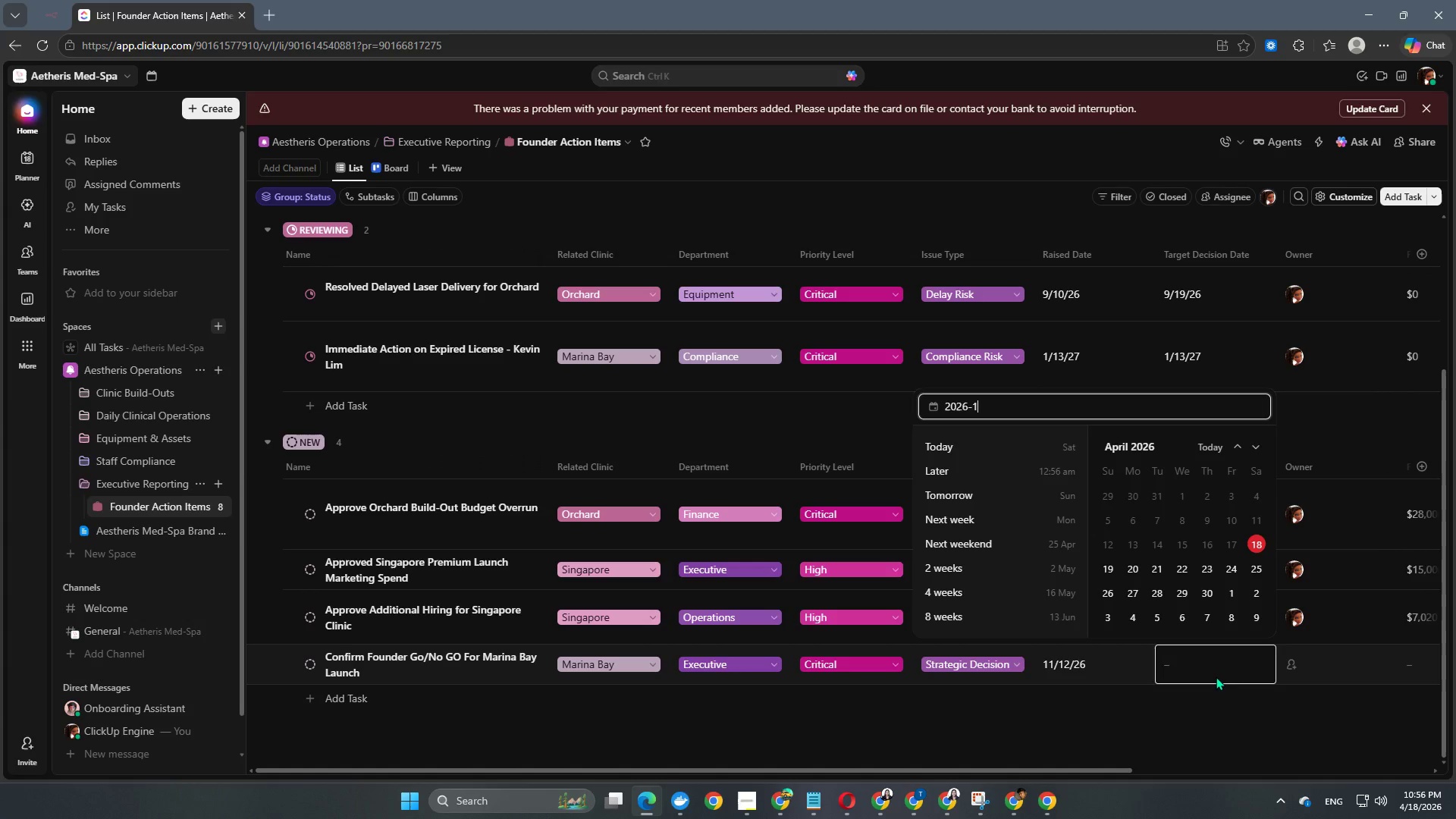 
key(Numpad1)
 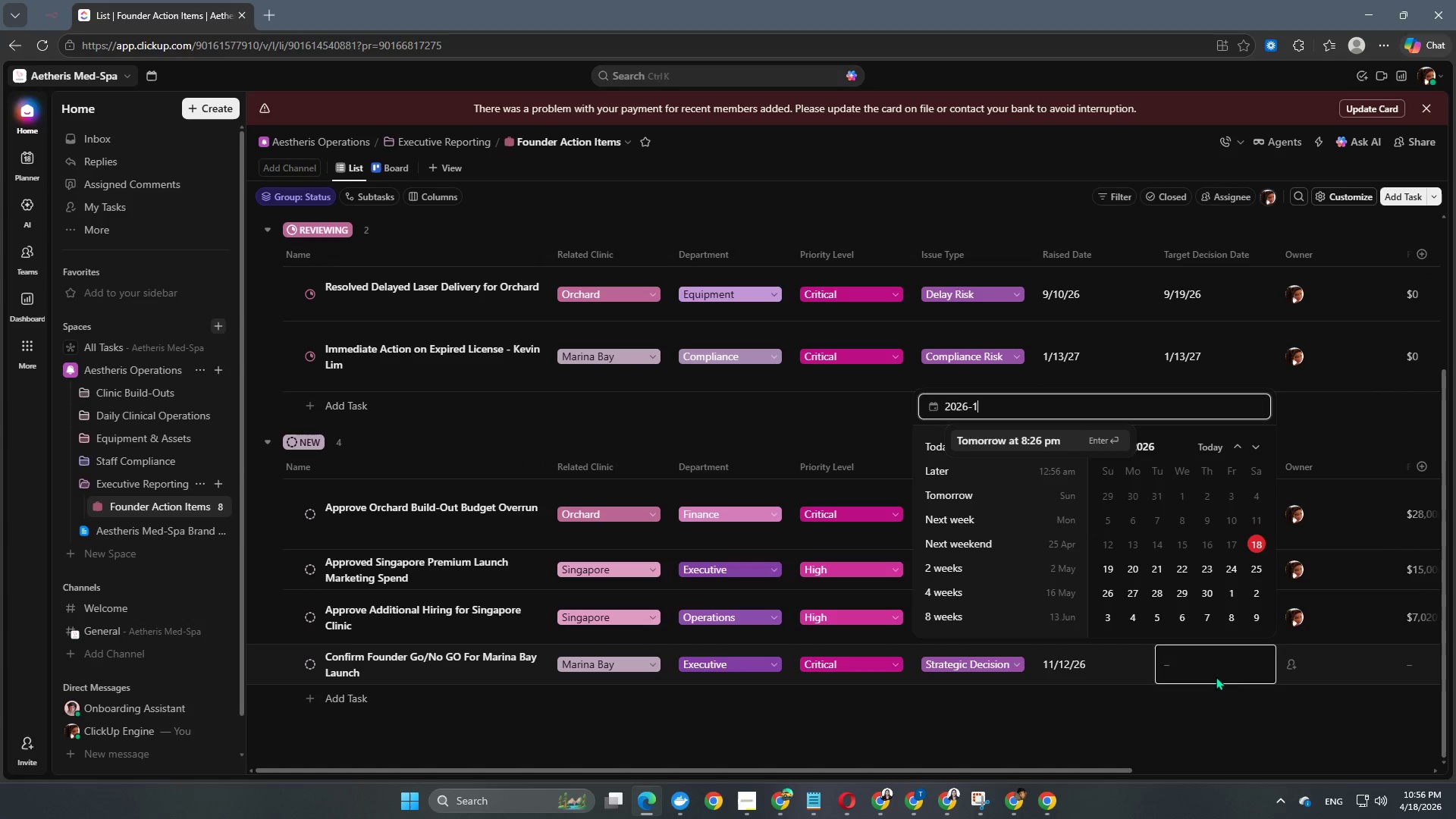 
key(Numpad1)
 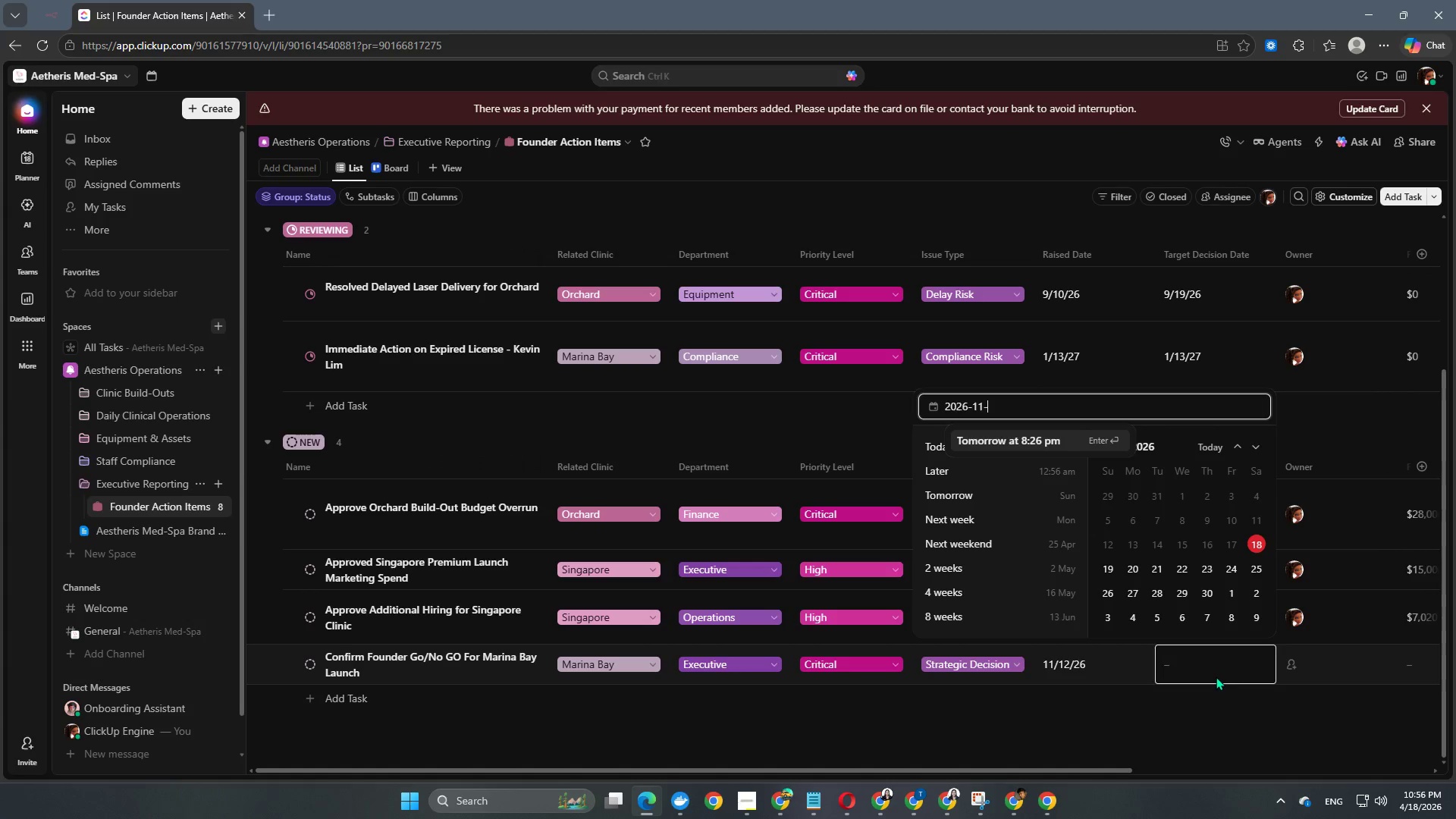 
key(NumpadSubtract)
 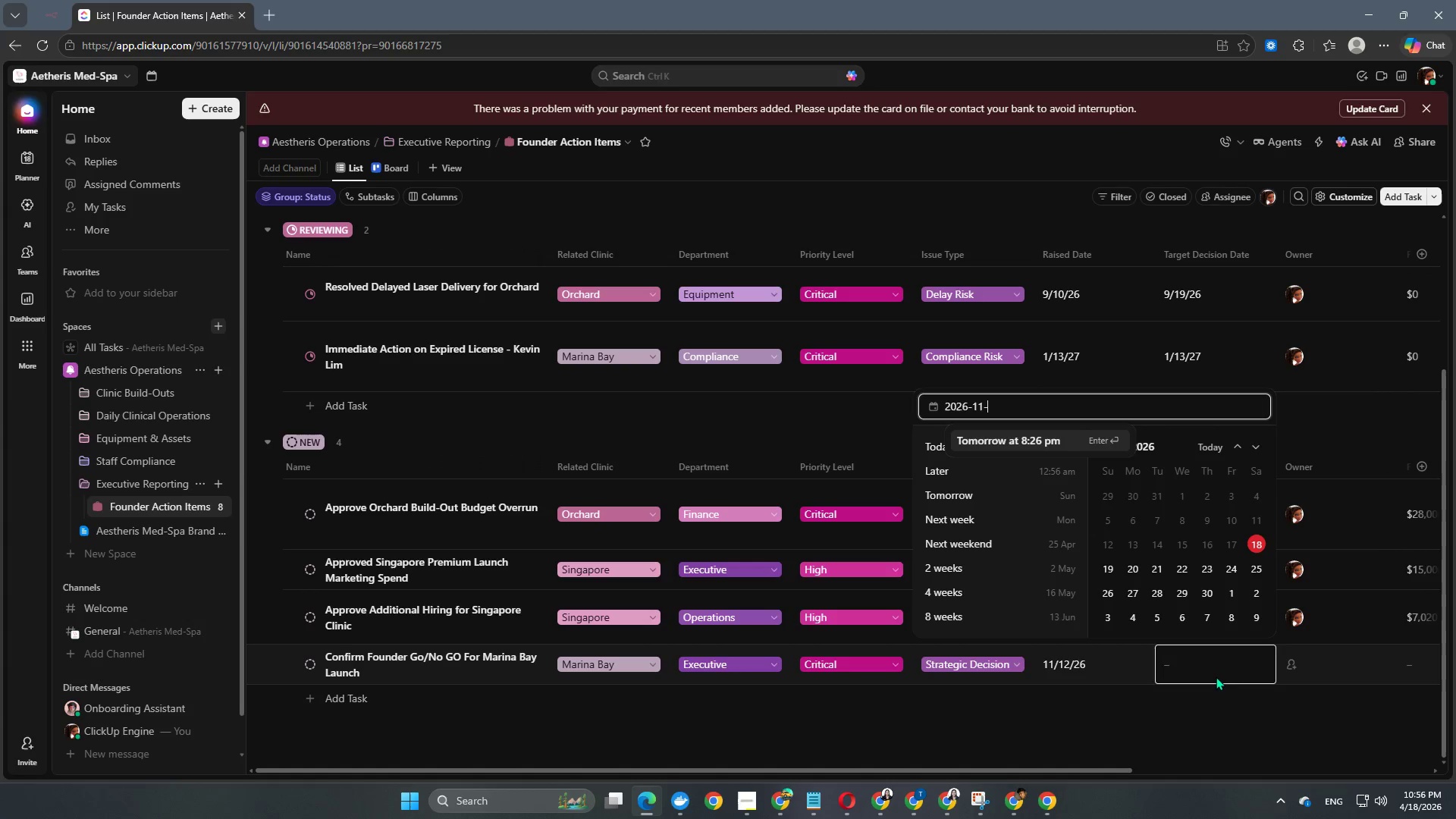 
key(Numpad1)
 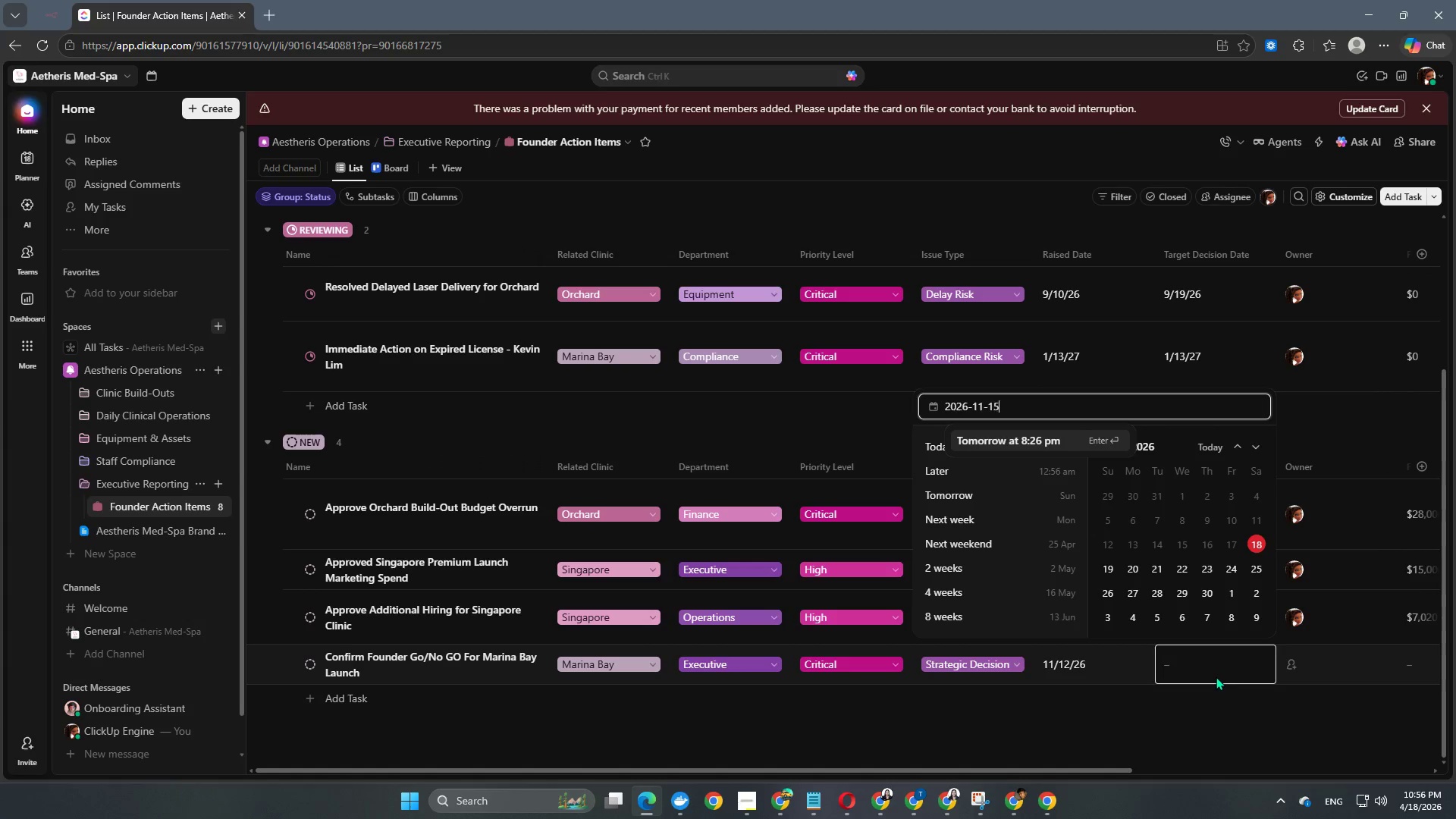 
key(Numpad5)
 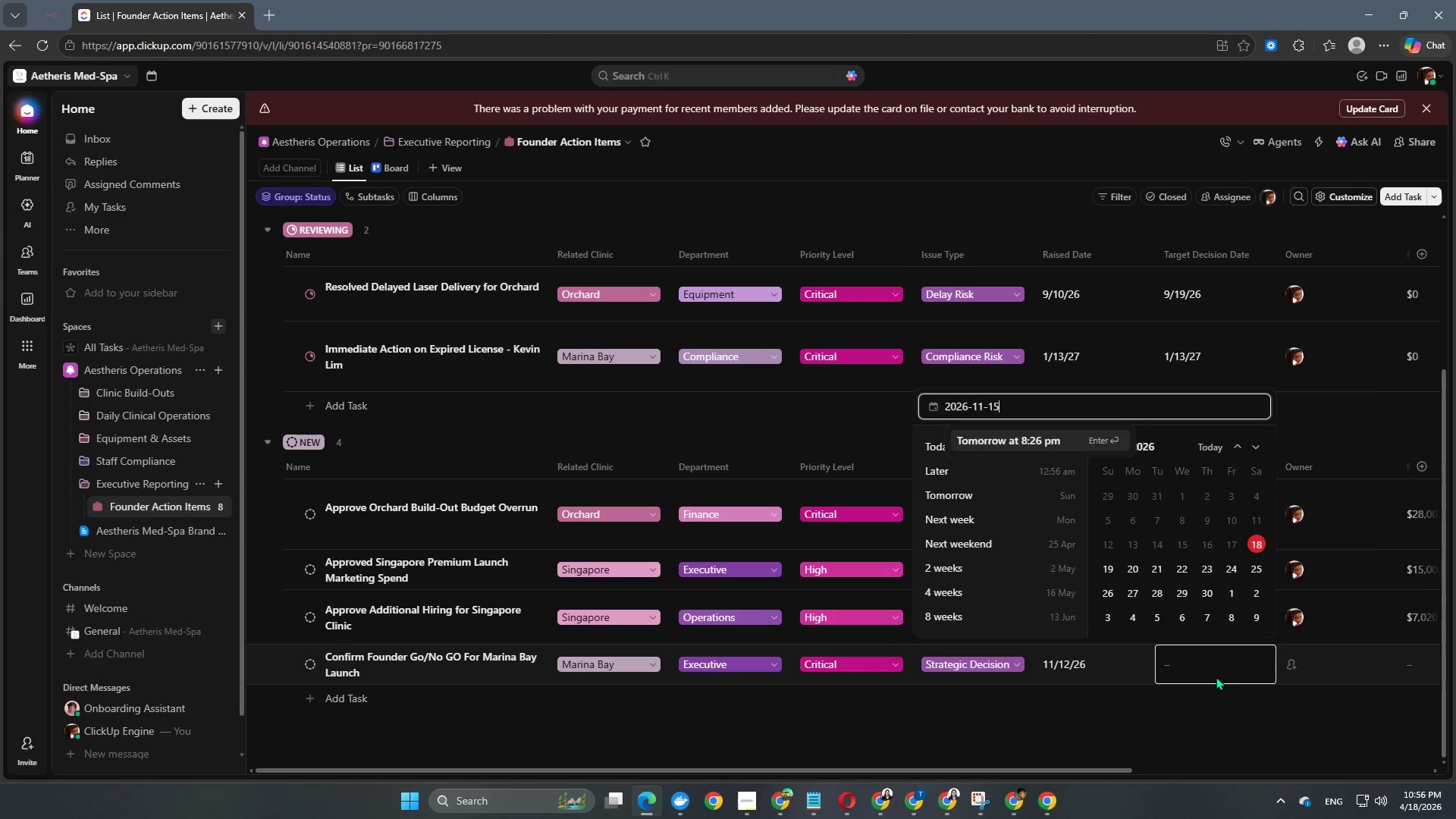 
key(NumpadEnter)
 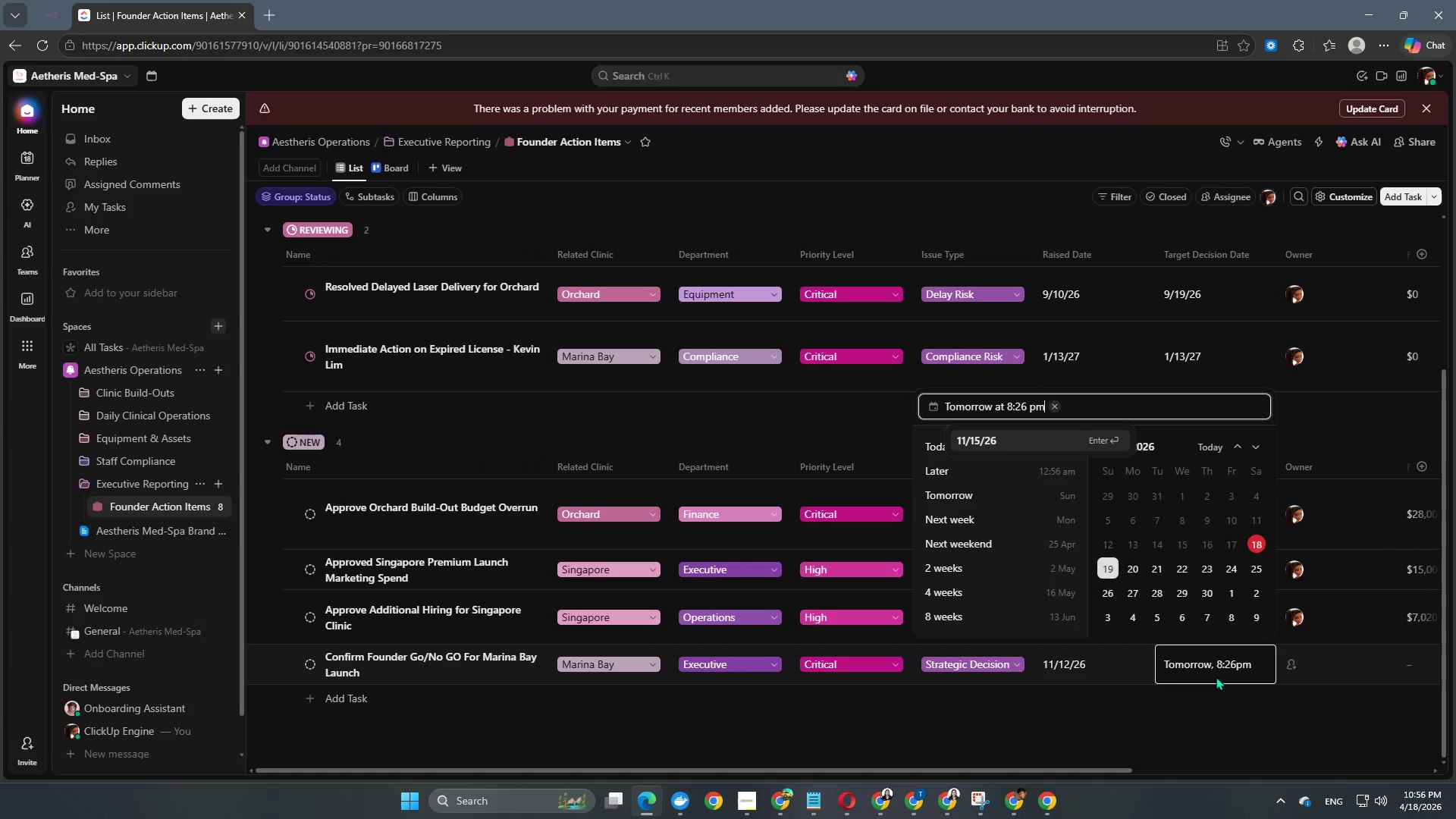 
key(NumpadEnter)
 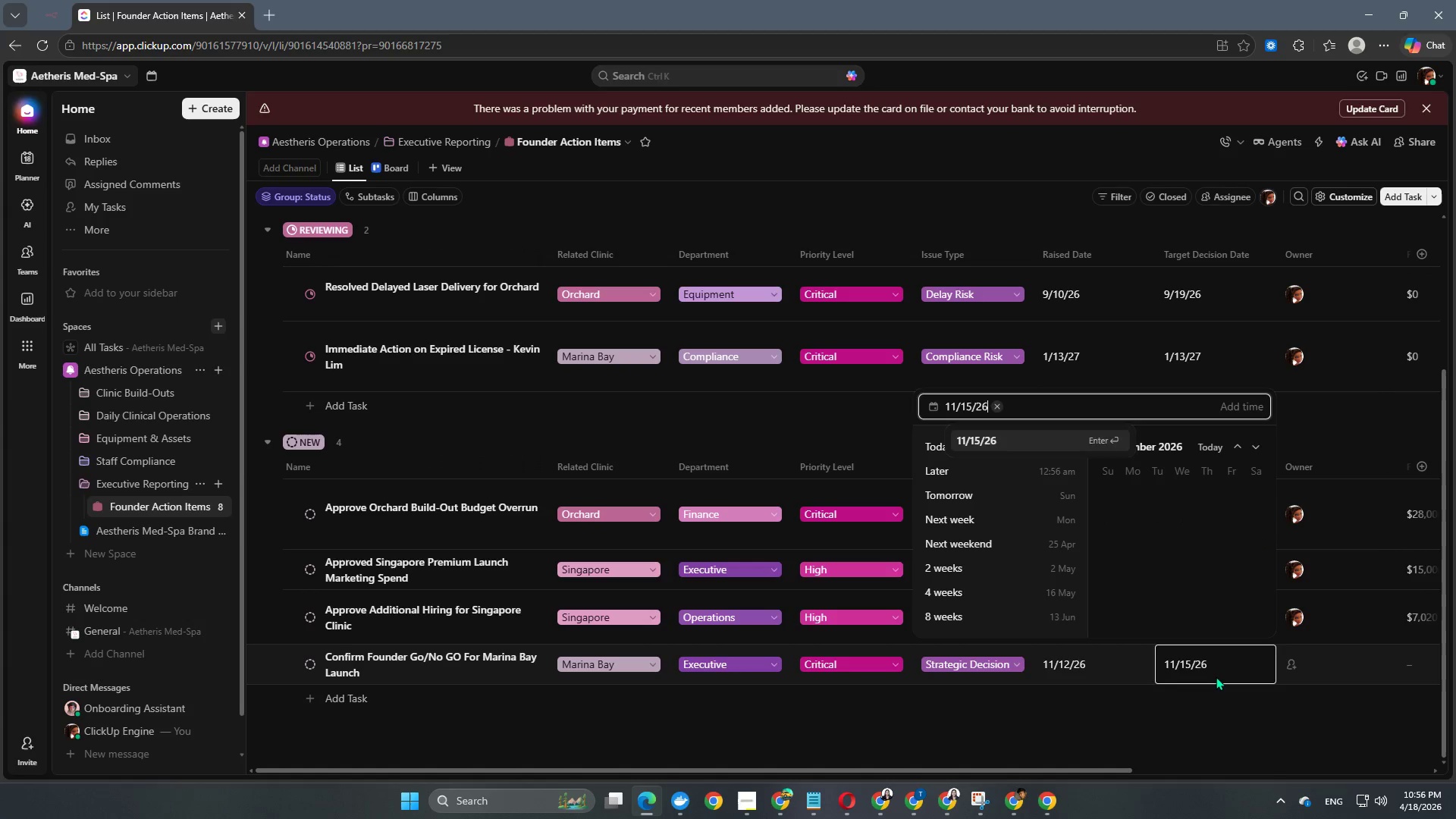 
key(NumpadEnter)
 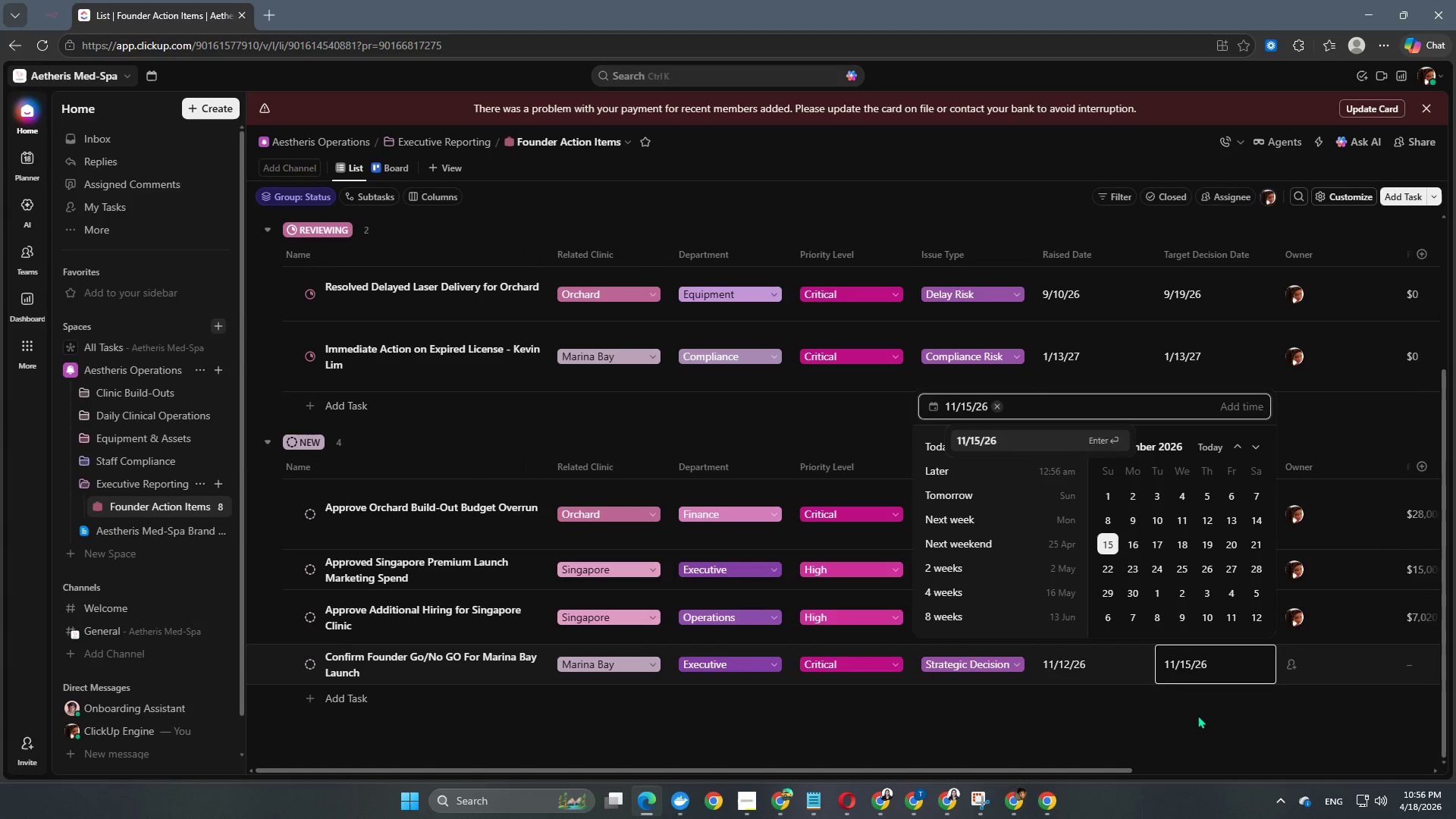 
double_click([1197, 716])
 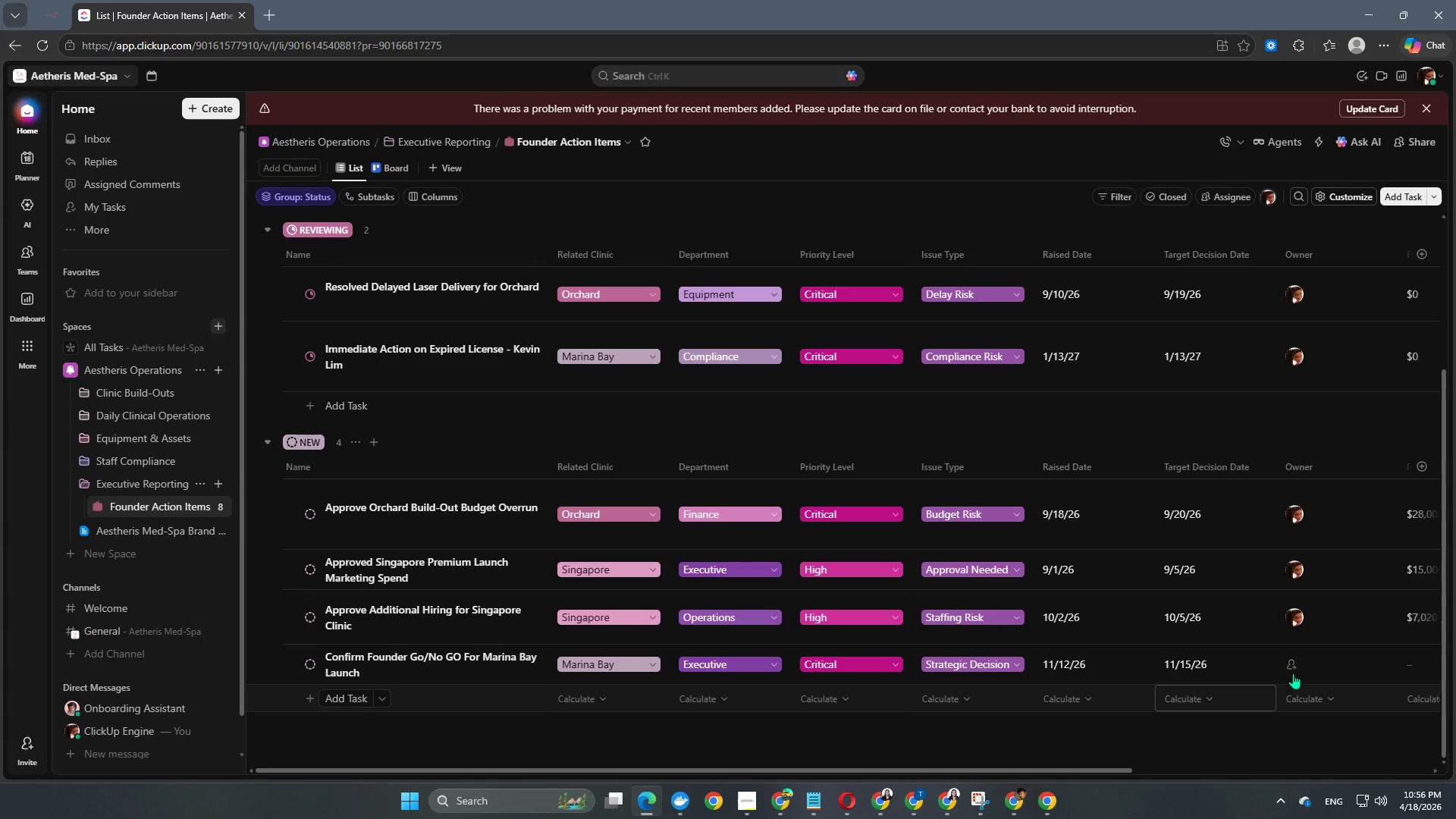 
left_click([1293, 673])
 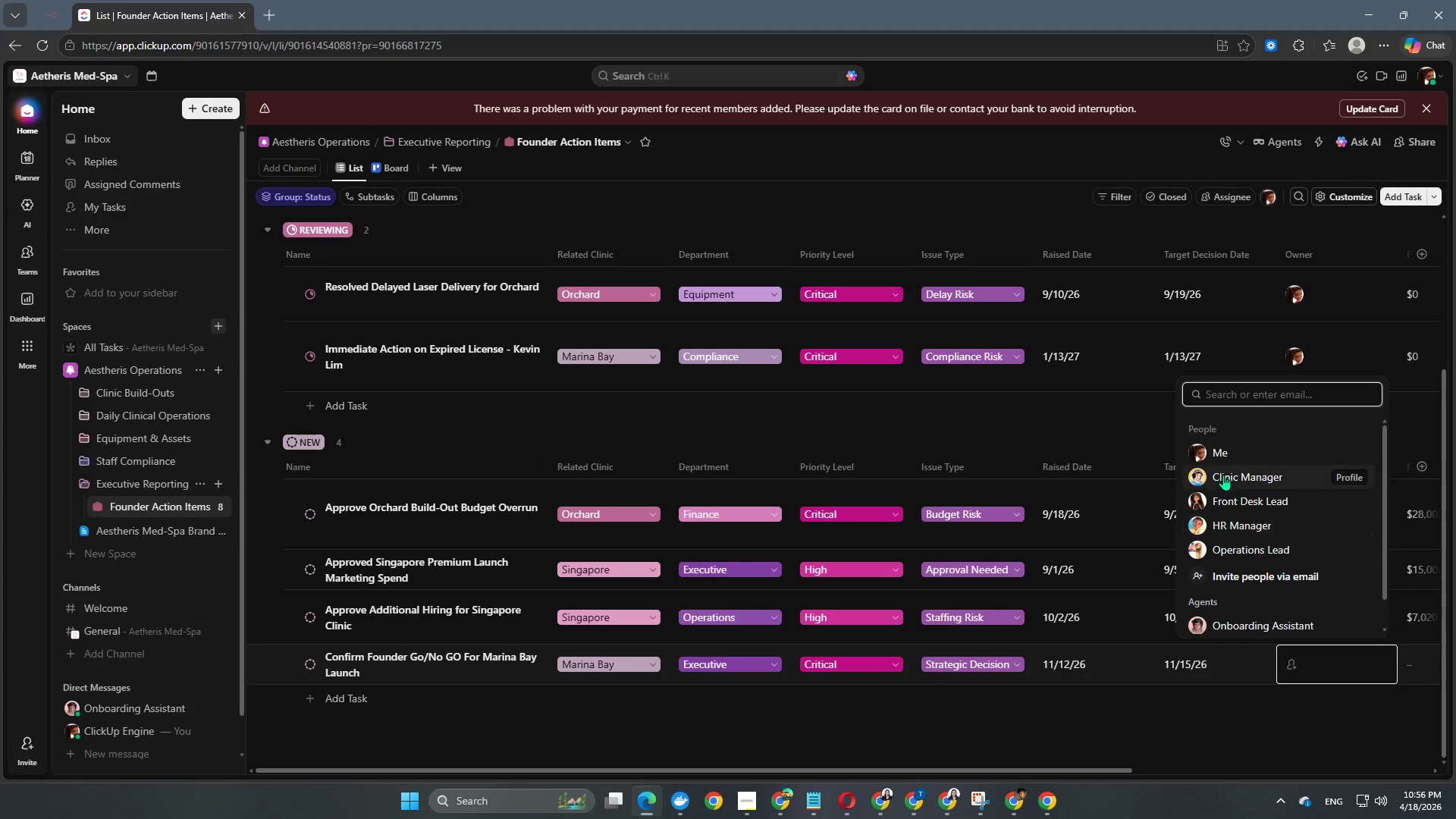 
left_click([1229, 451])
 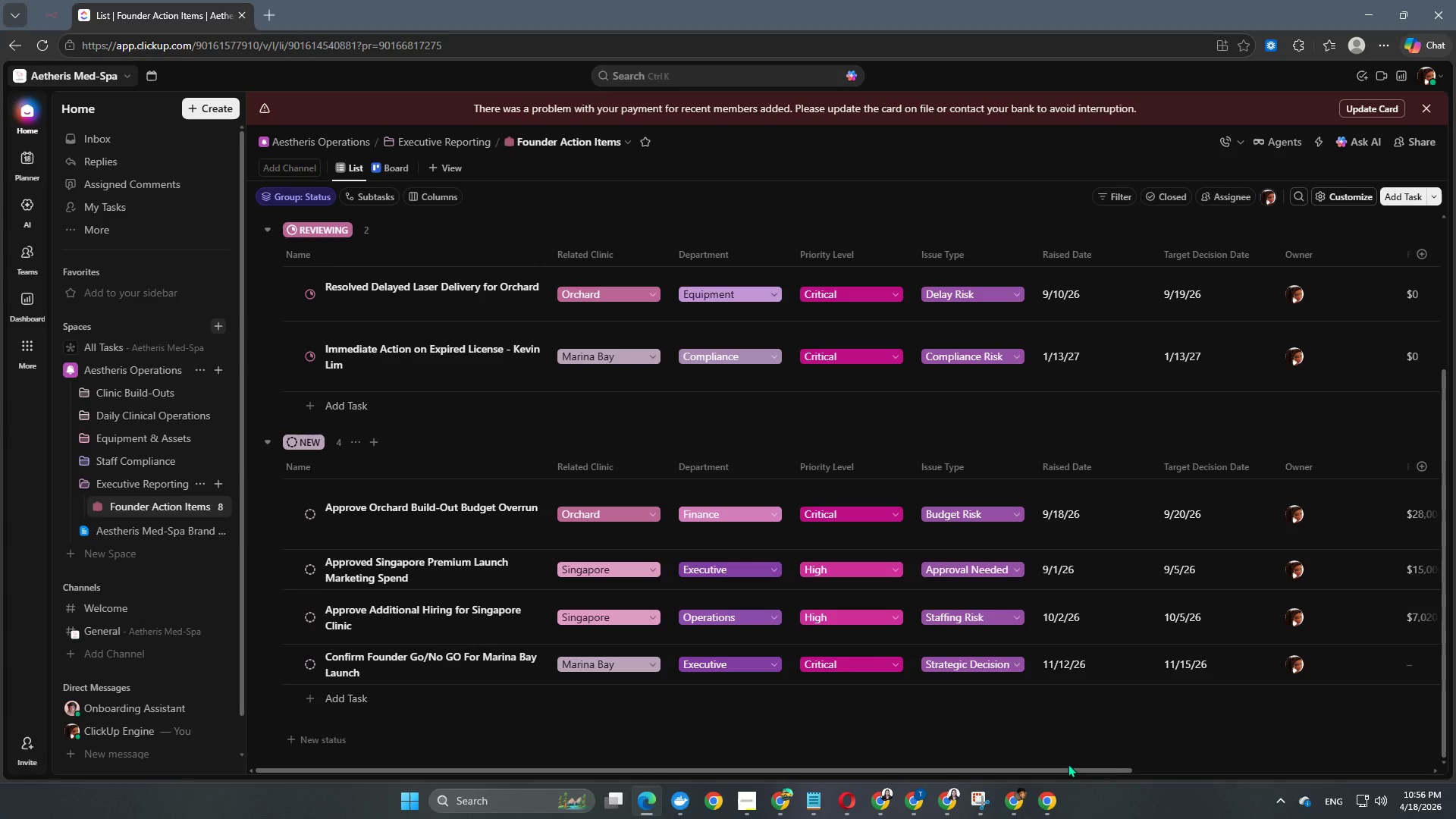 
left_click_drag(start_coordinate=[1068, 768], to_coordinate=[1455, 776])
 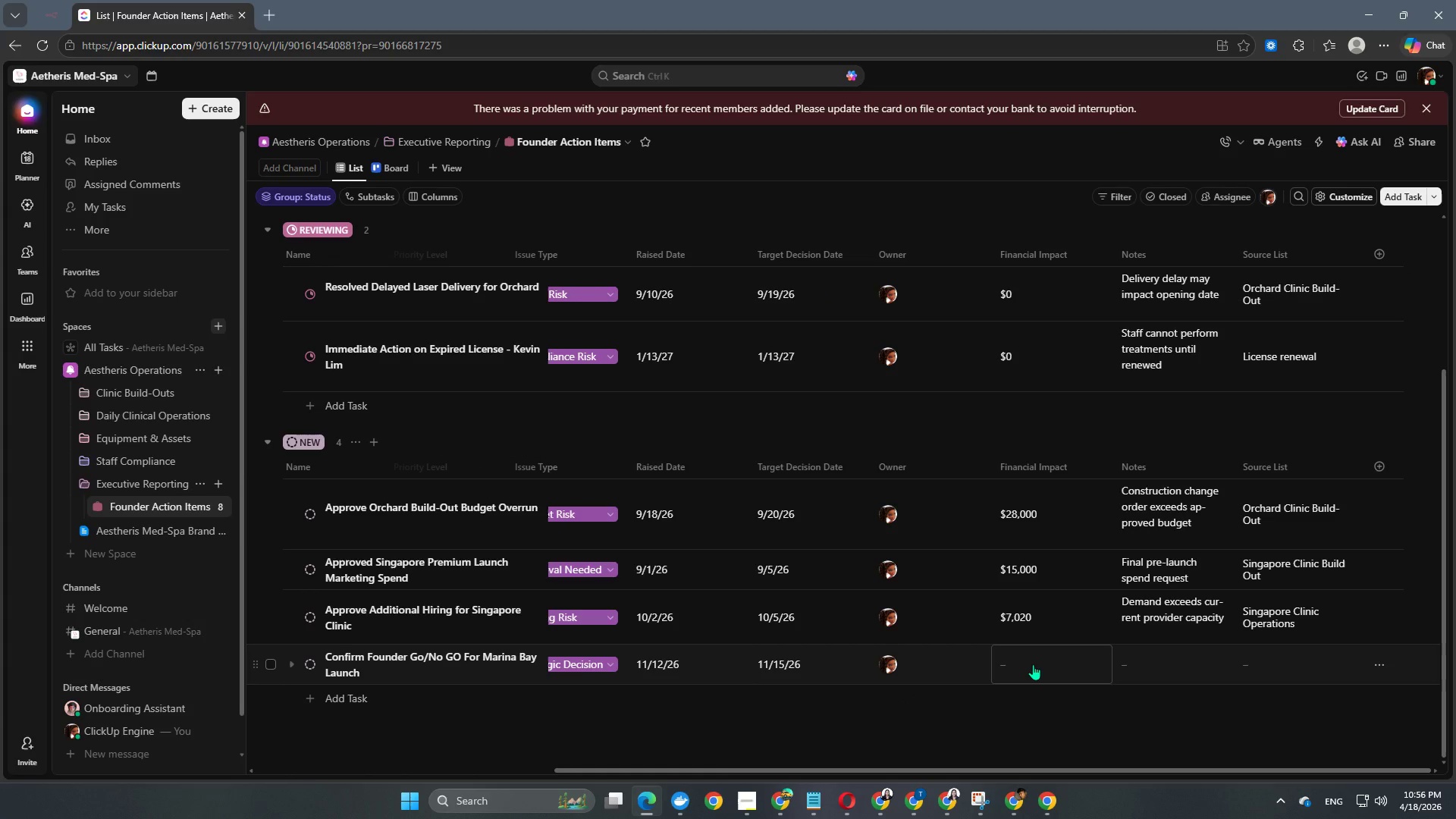 
left_click([1034, 665])
 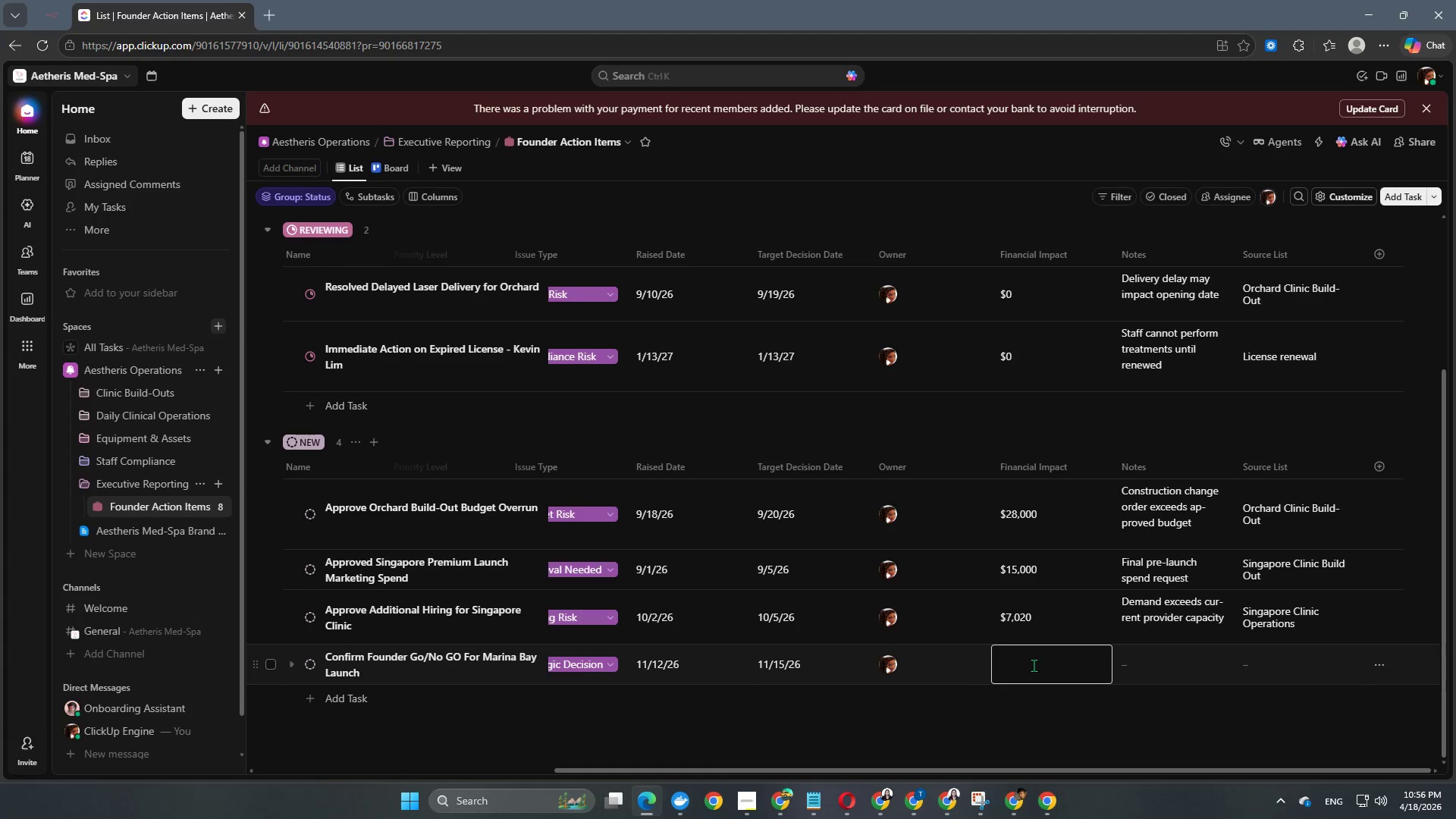 
key(Numpad0)
 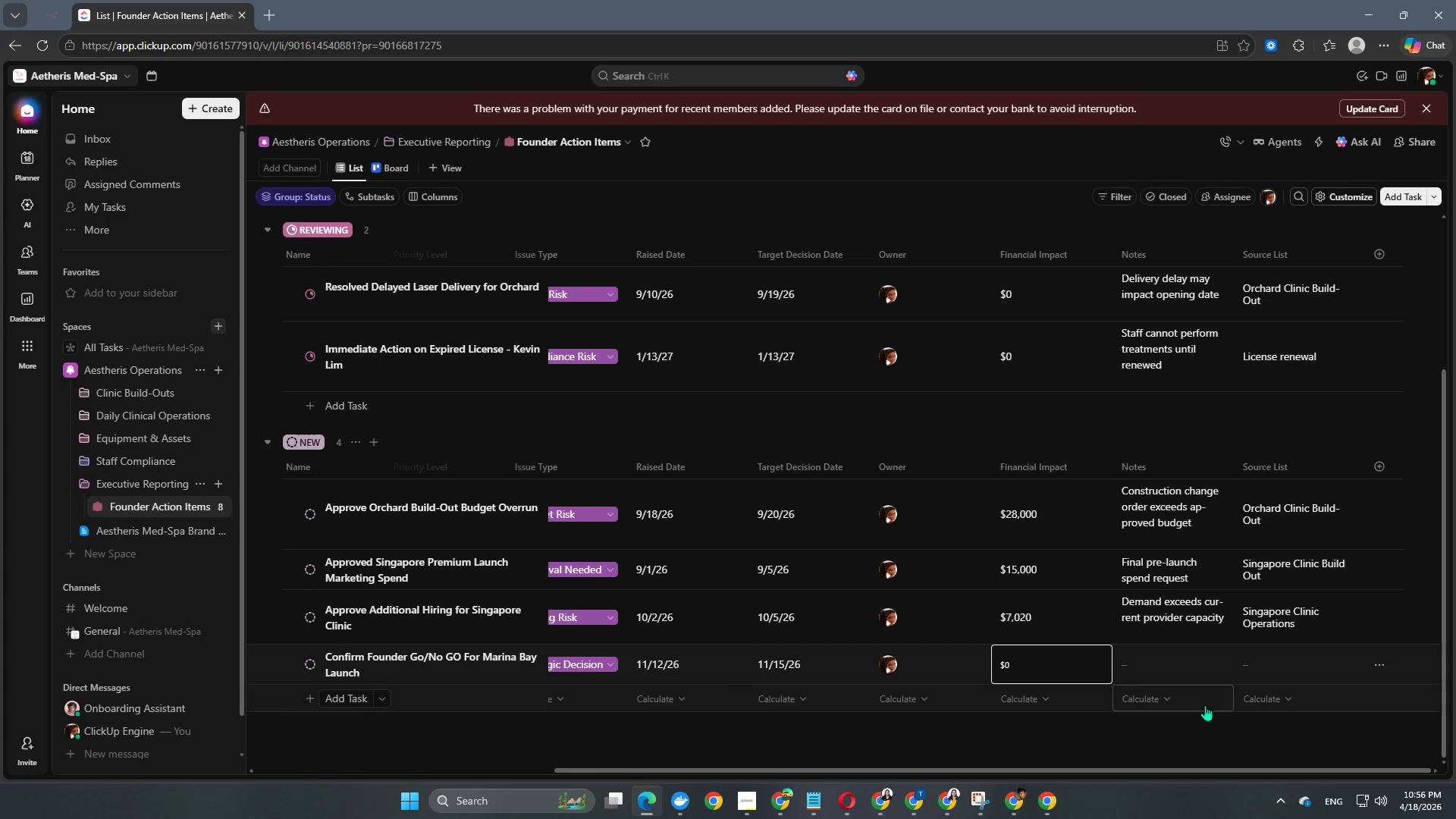 
key(NumpadEnter)
 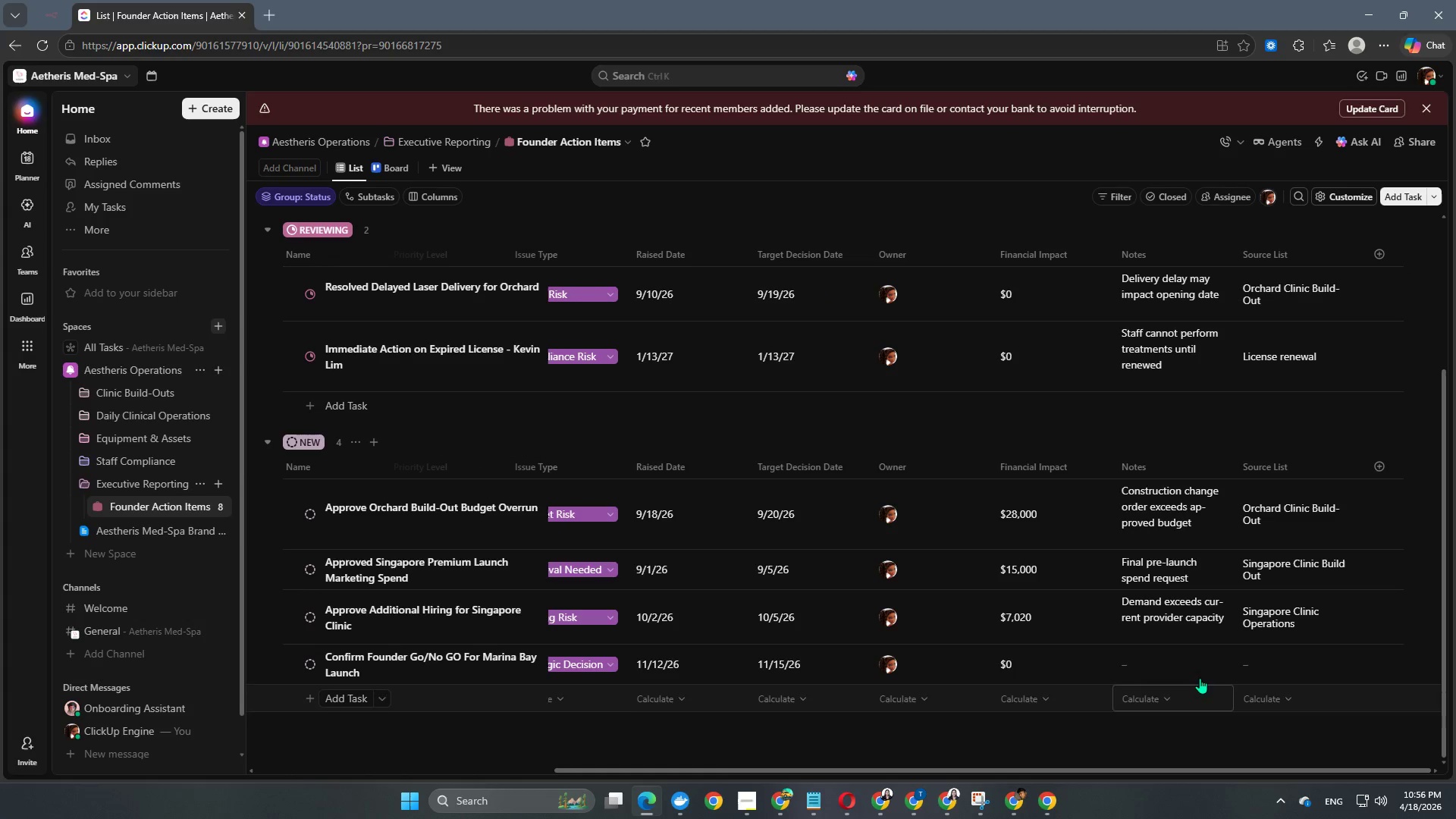 
left_click([1196, 672])
 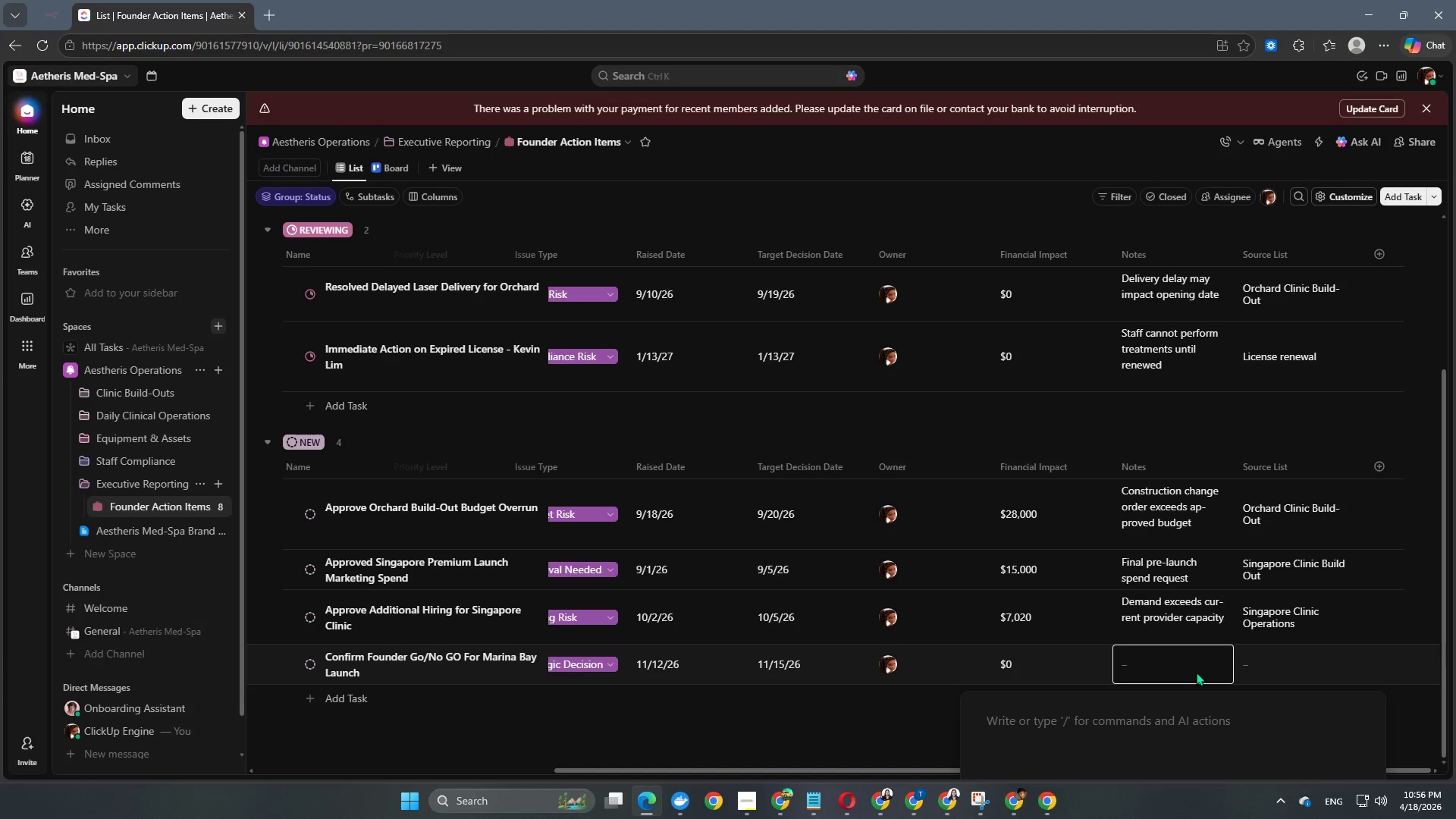 
type(Final readiness signoff required)
key(NumpadEnter)
 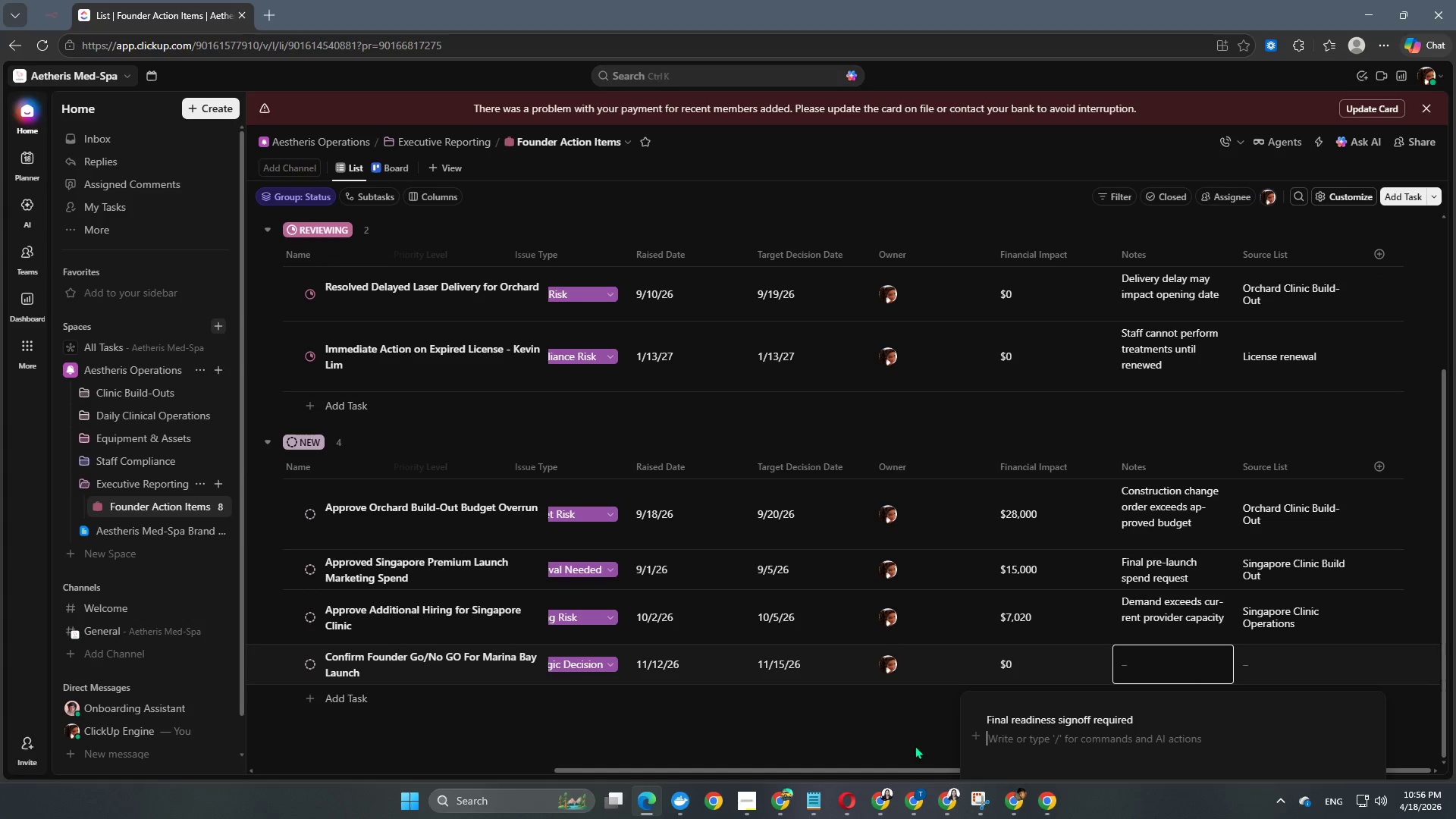 
left_click([908, 736])
 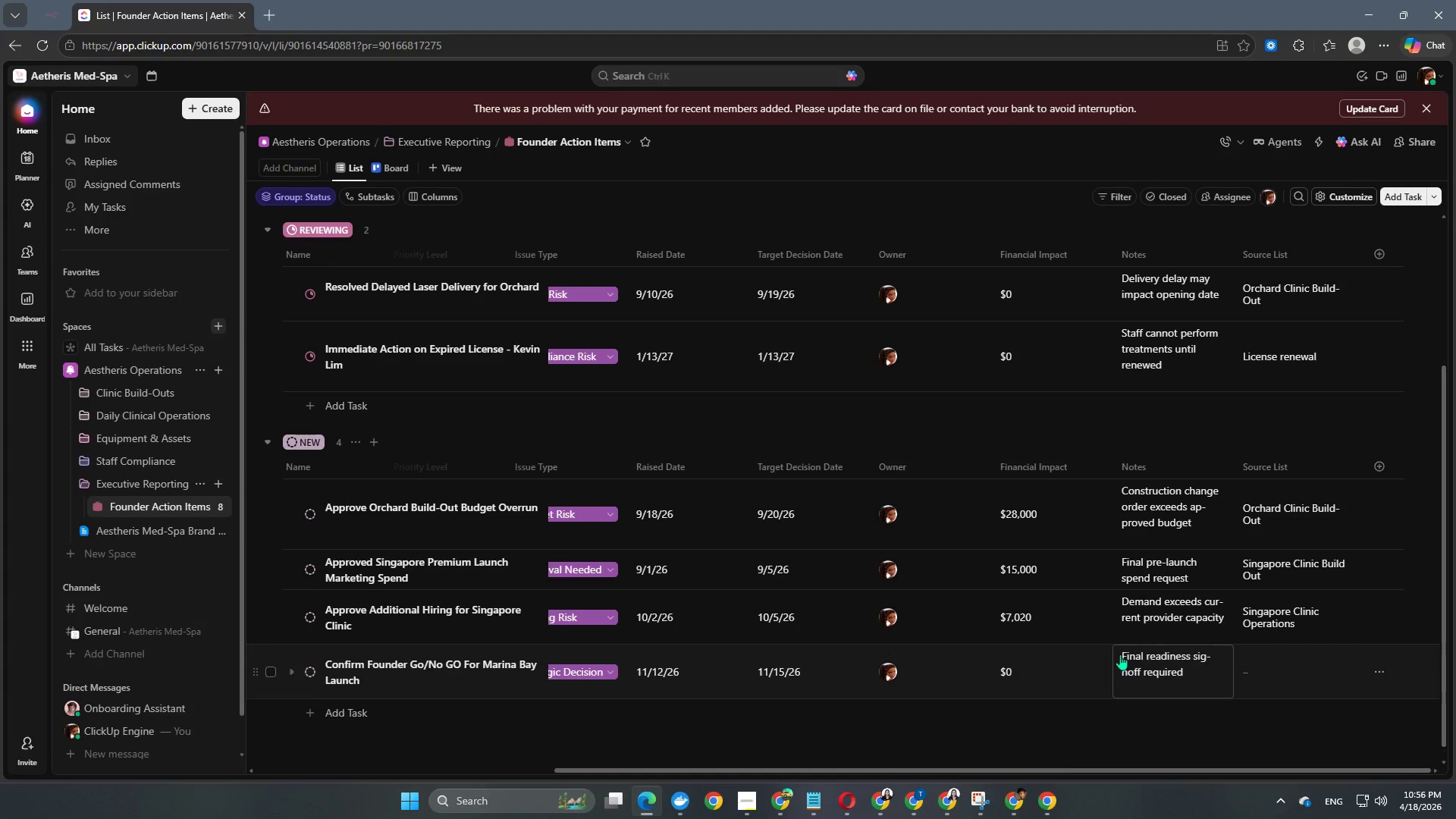 
scroll: coordinate [1159, 644], scroll_direction: down, amount: 4.0
 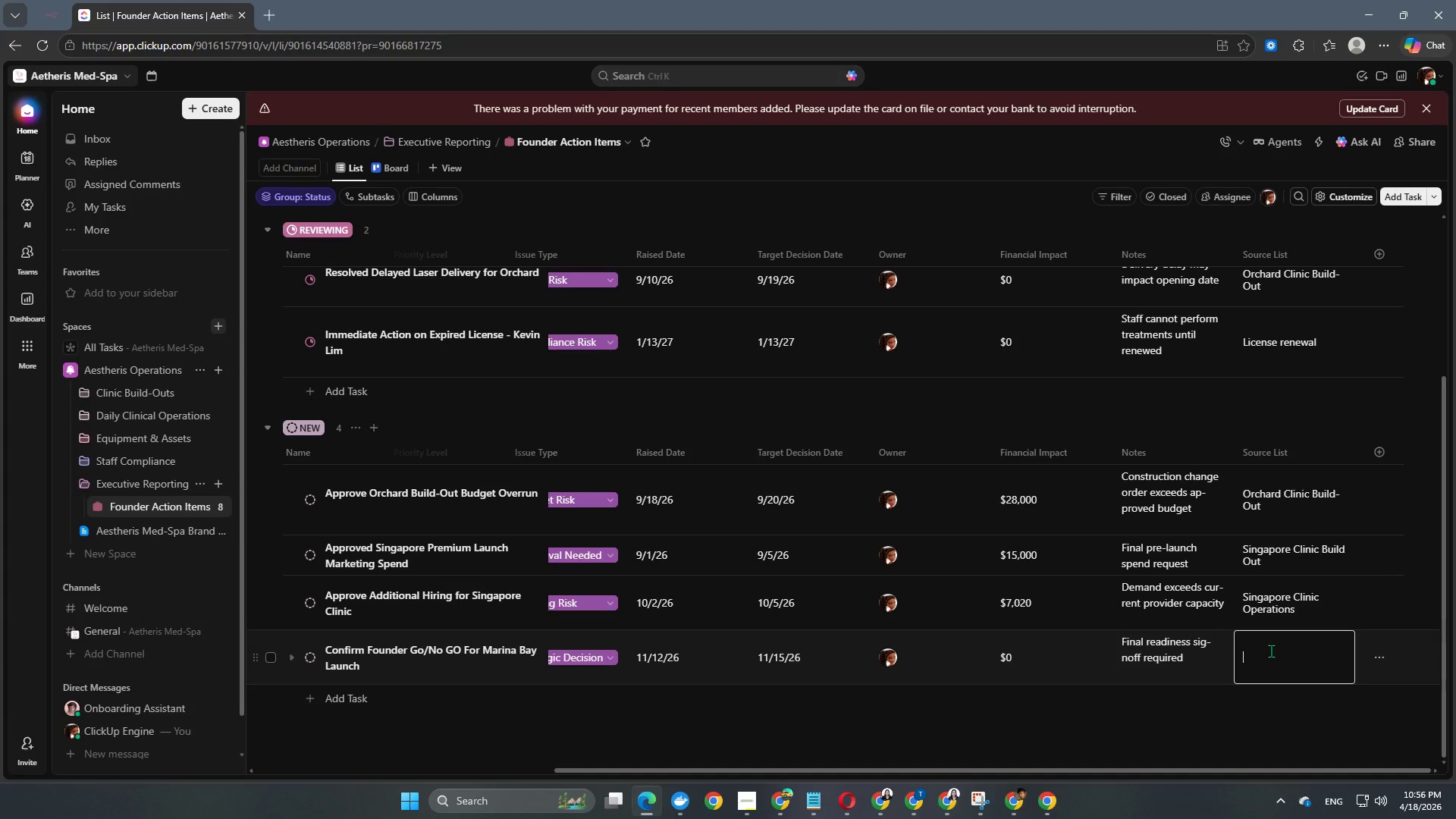 
type(Build-OUt Master TImeline)
key(NumpadEnter)
 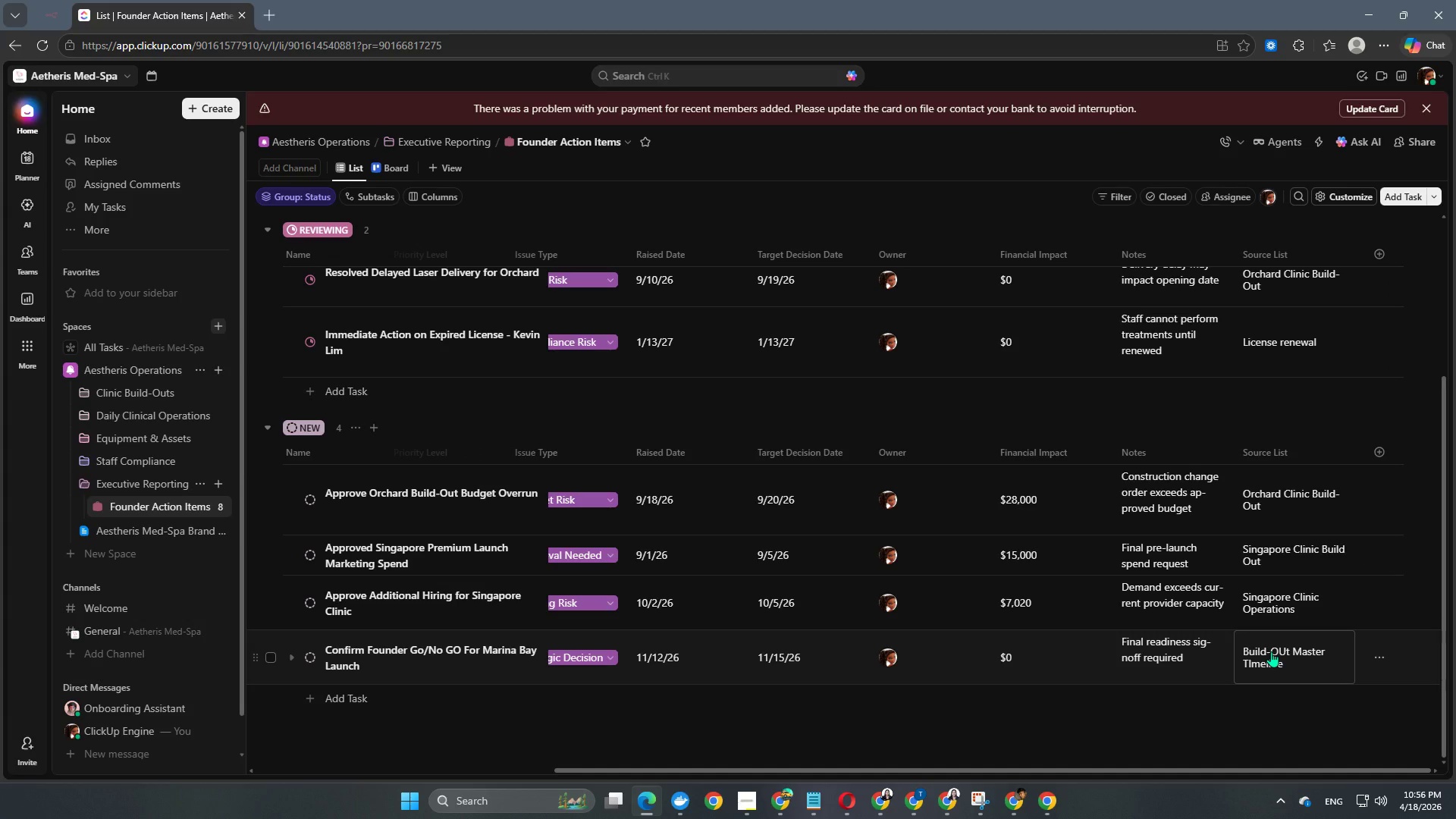 
scroll: coordinate [1010, 594], scroll_direction: down, amount: 4.0
 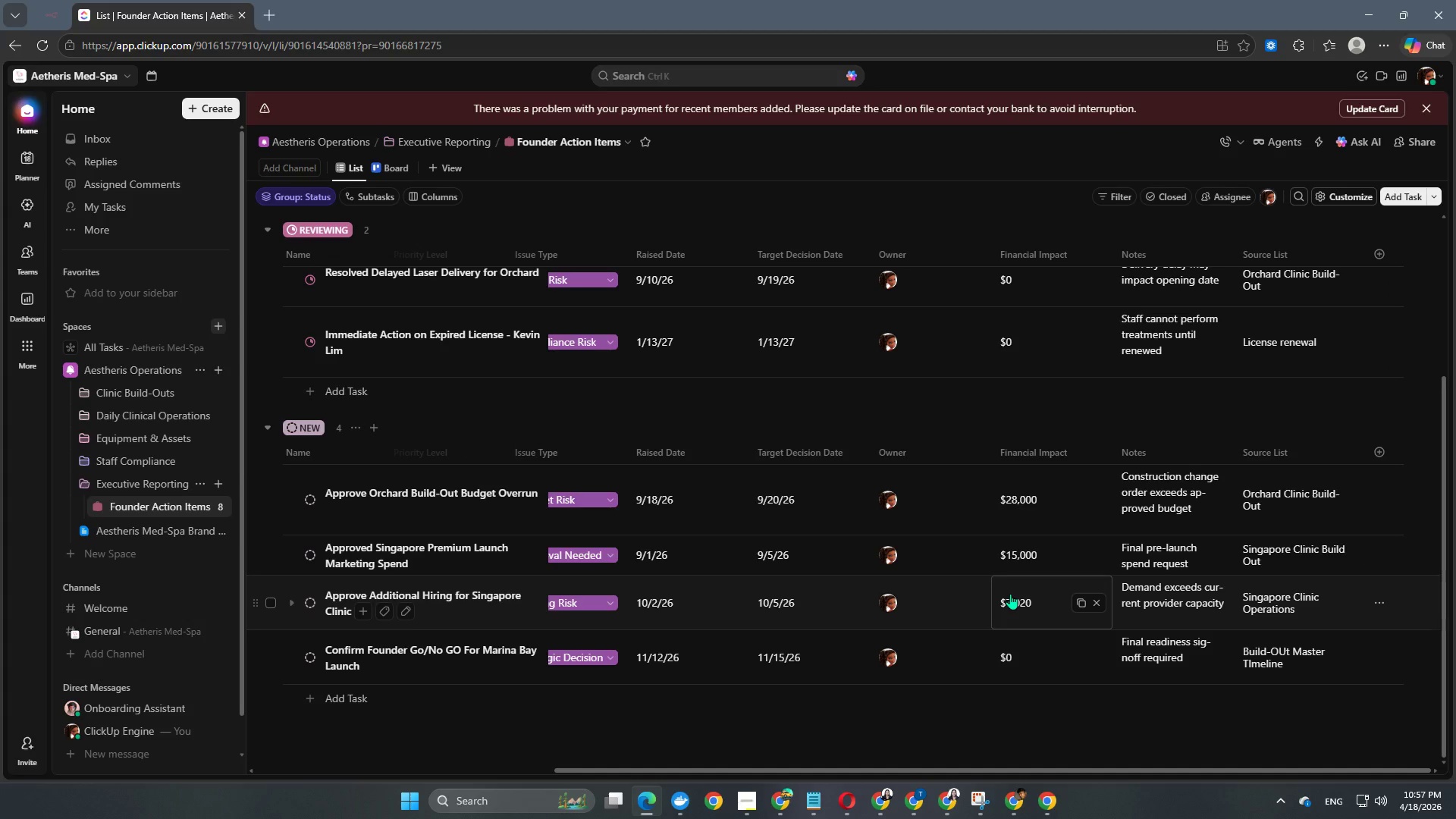 
wait(14.27)
 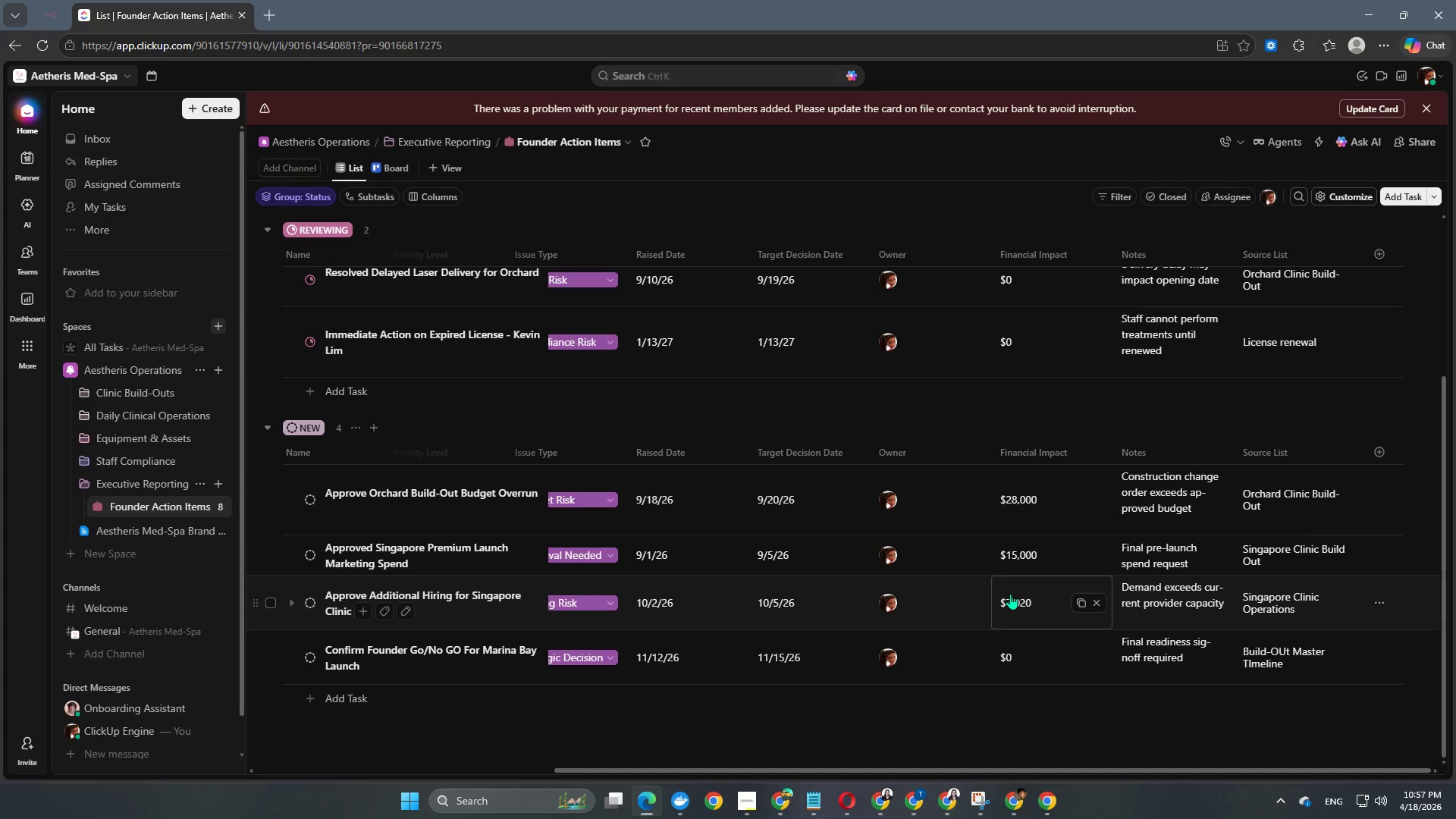 
scroll: coordinate [593, 404], scroll_direction: up, amount: 5.0
 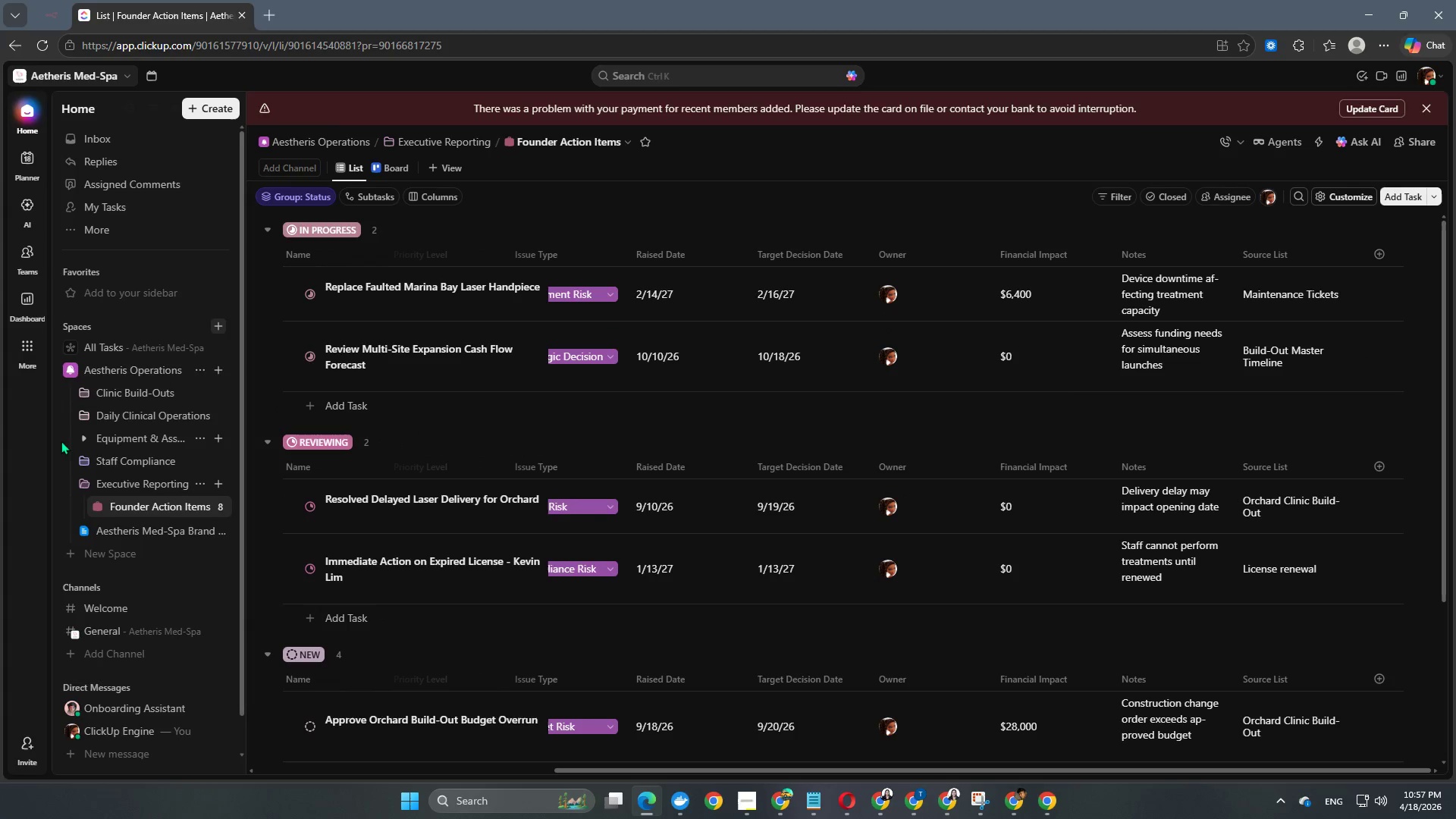 
scroll: coordinate [119, 450], scroll_direction: none, amount: 0.0
 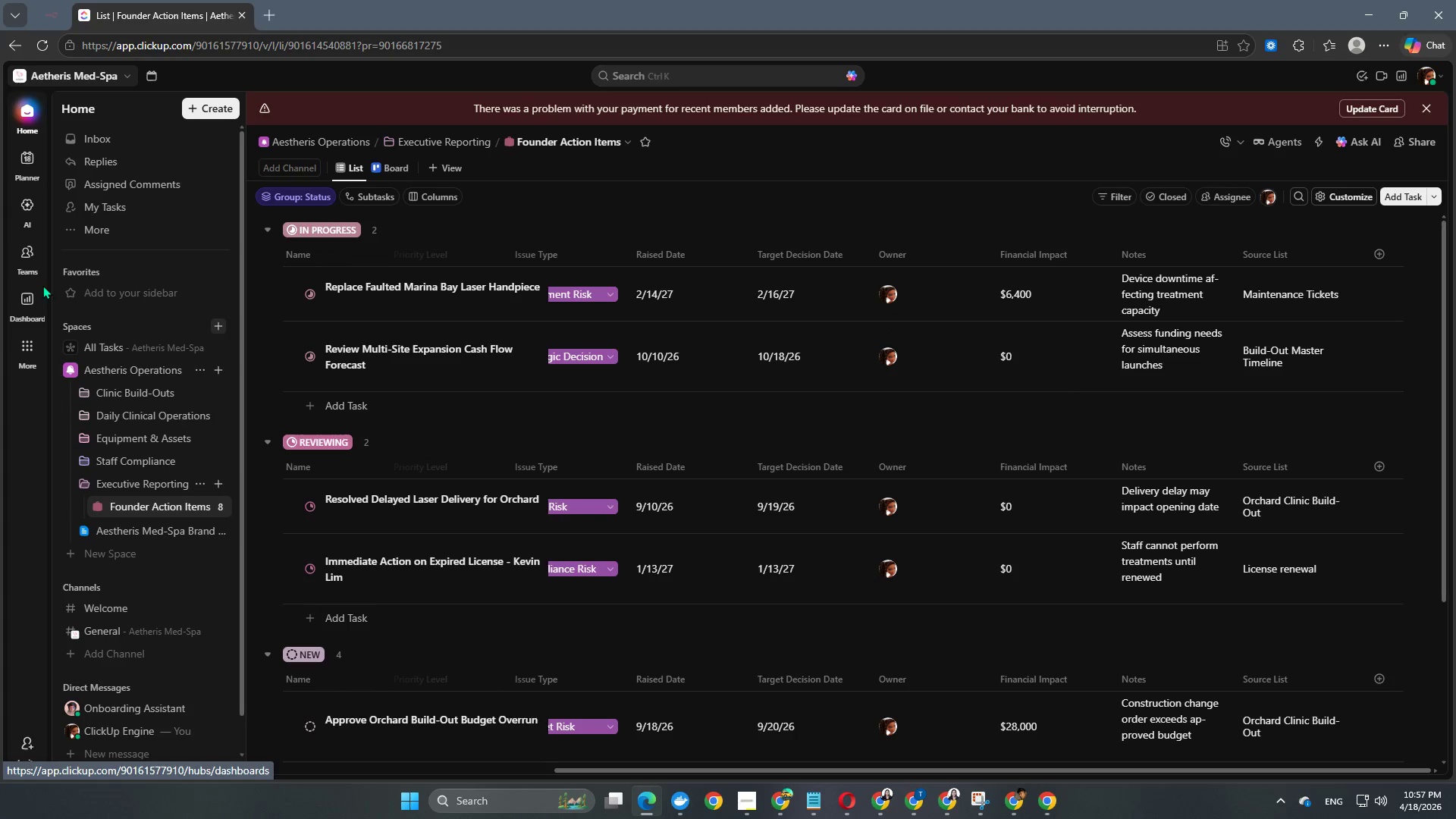 
left_click([29, 306])
 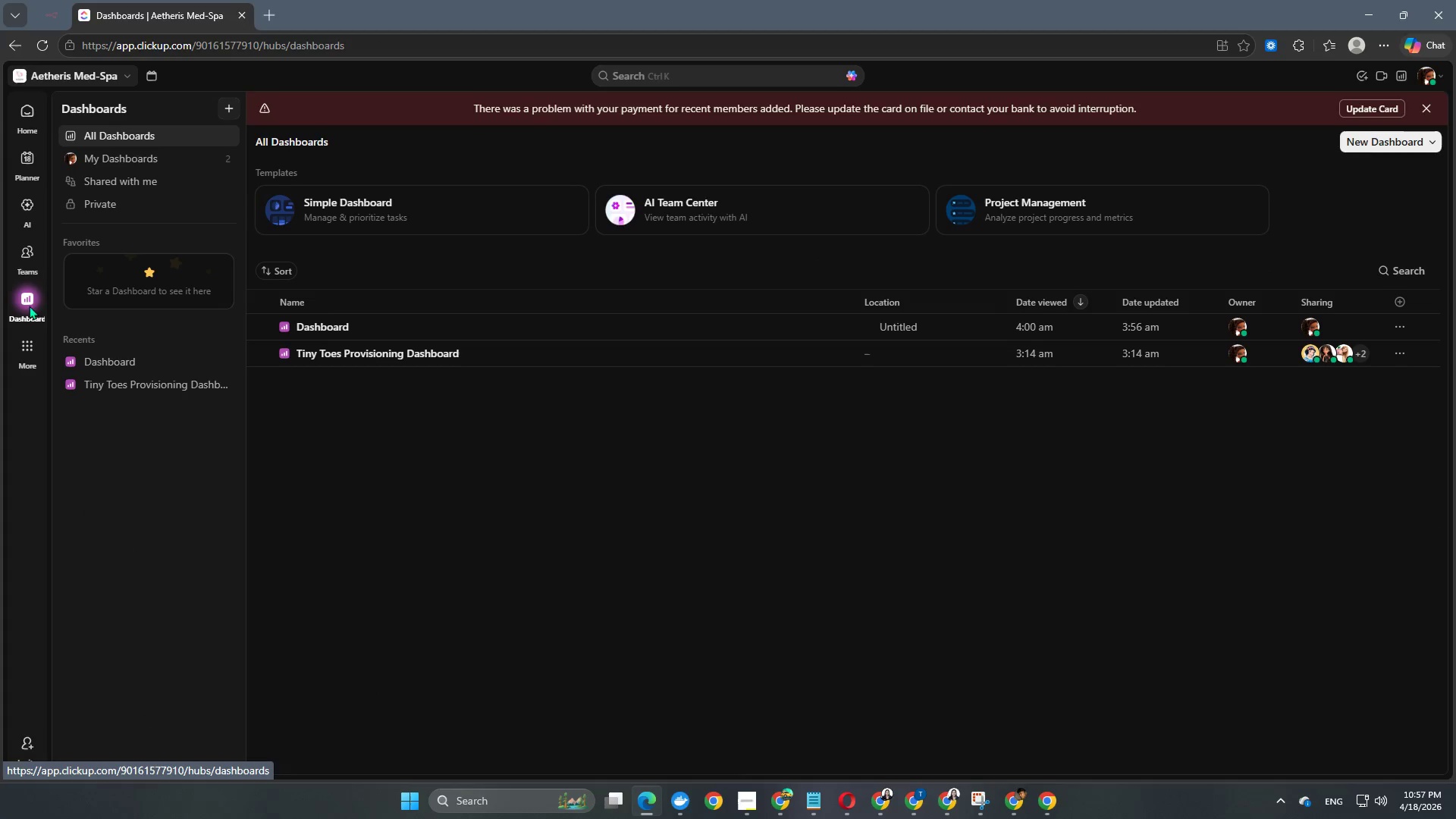 
left_click([1360, 137])
 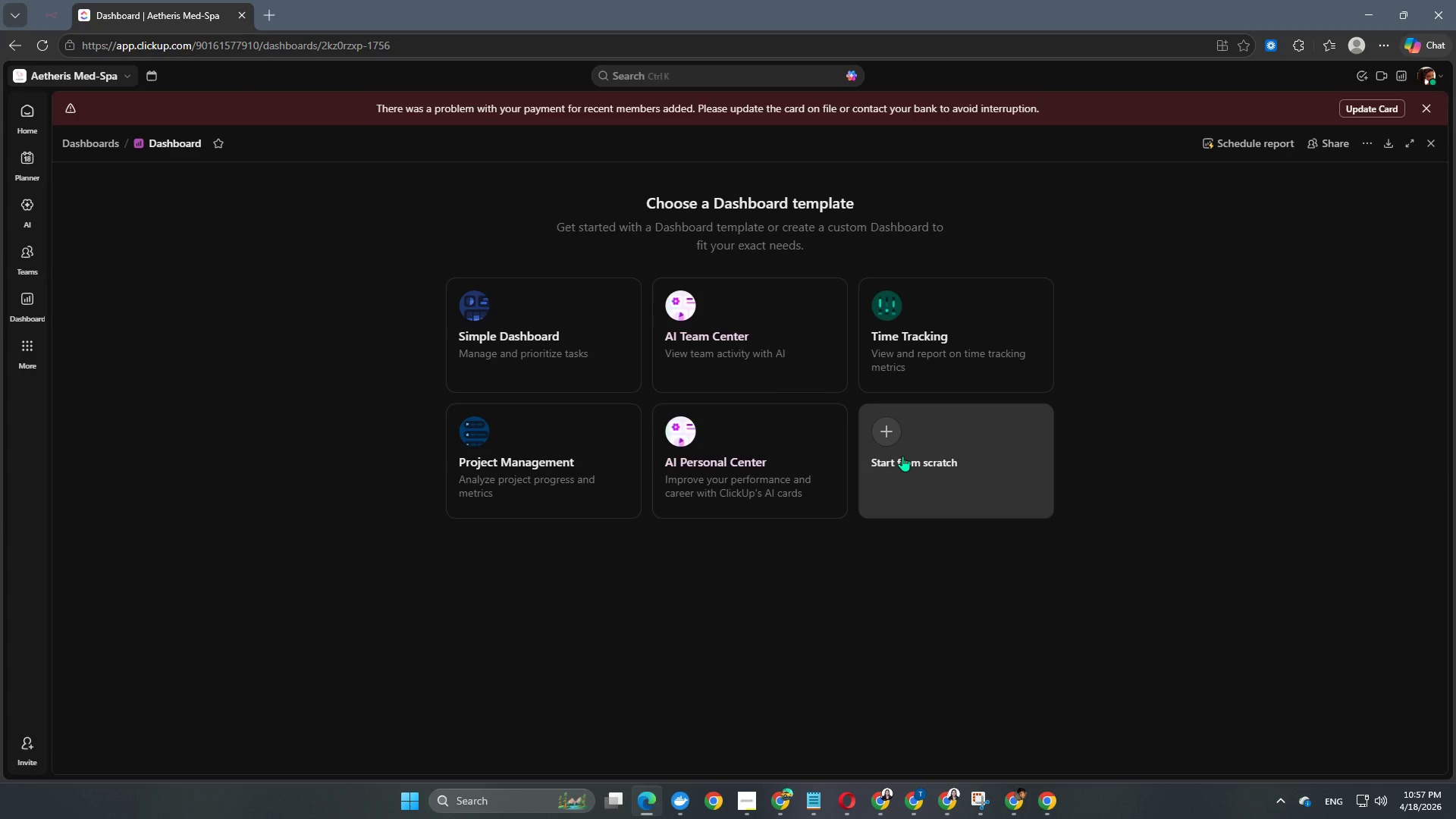 
wait(10.73)
 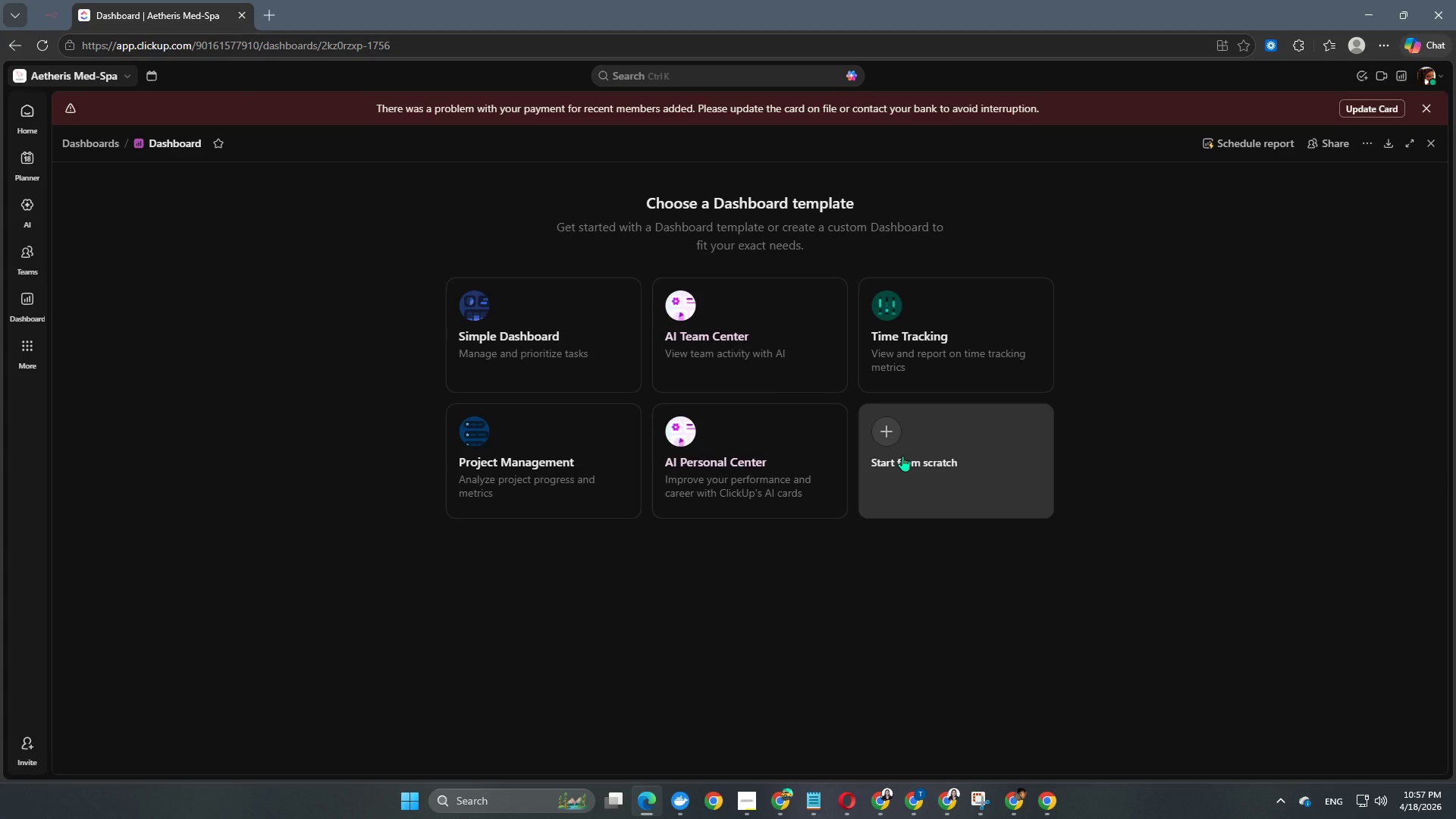 
left_click([902, 456])
 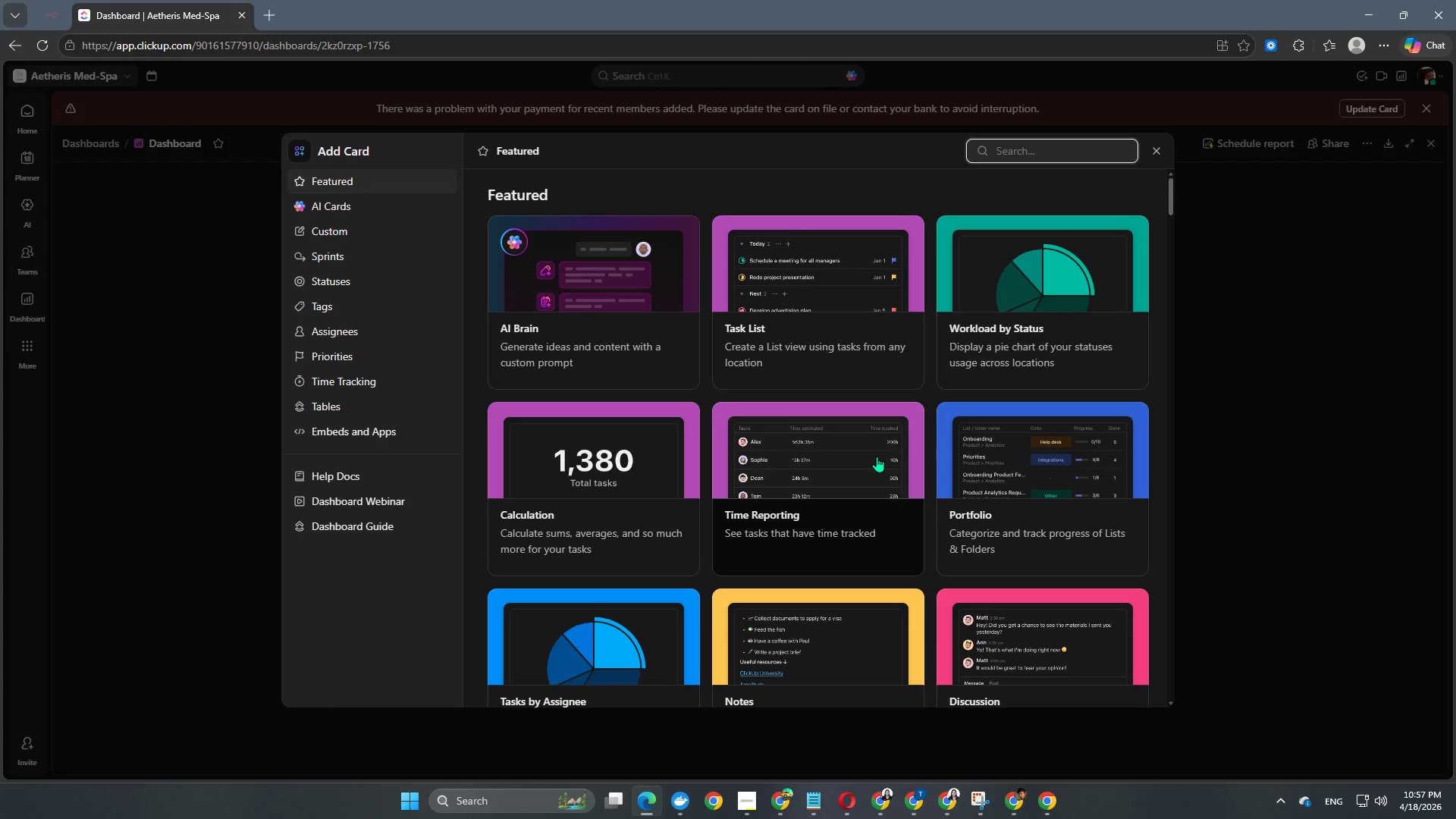 
wait(14.55)
 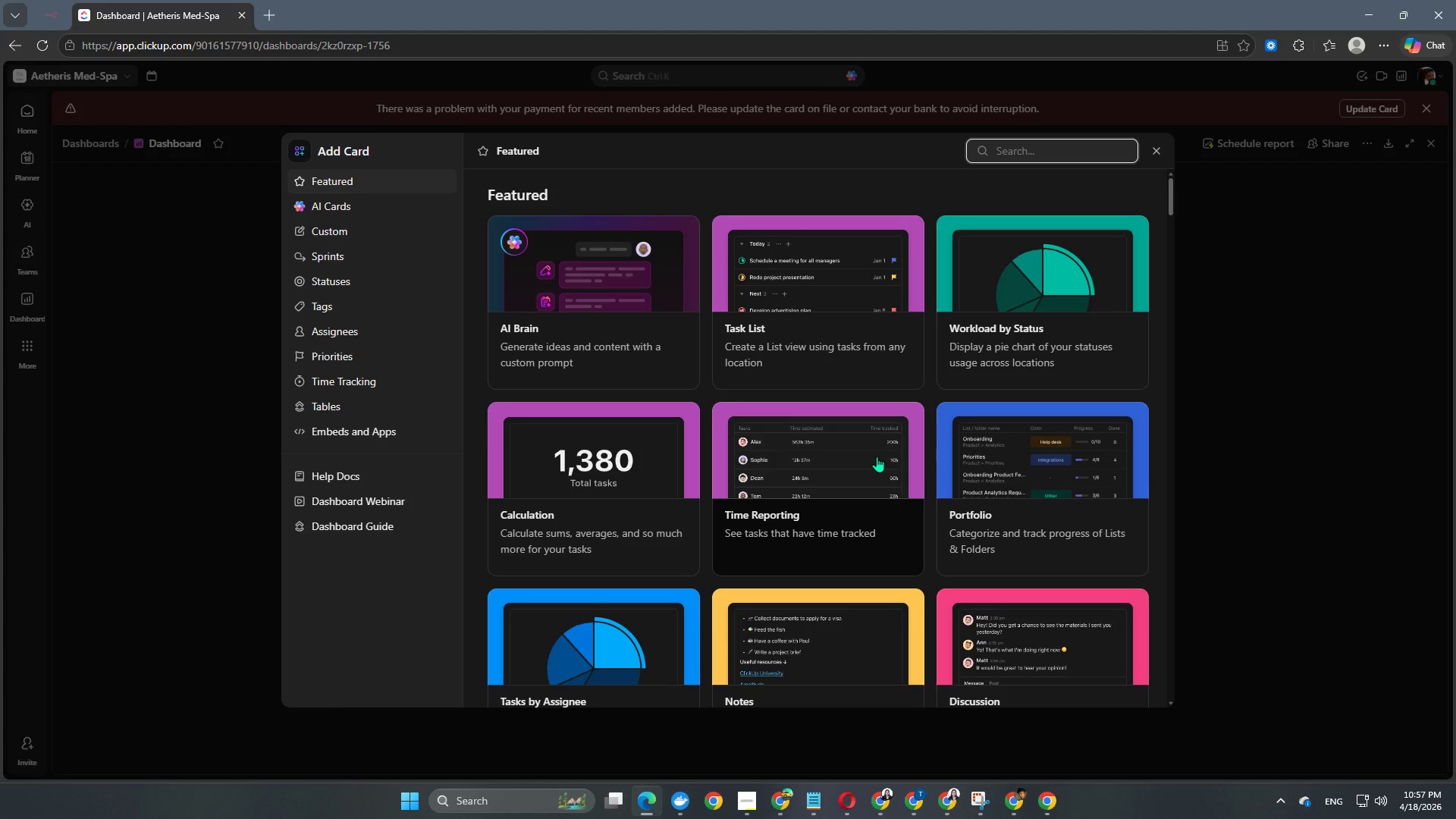 
type(numbv)
key(Backspace)
 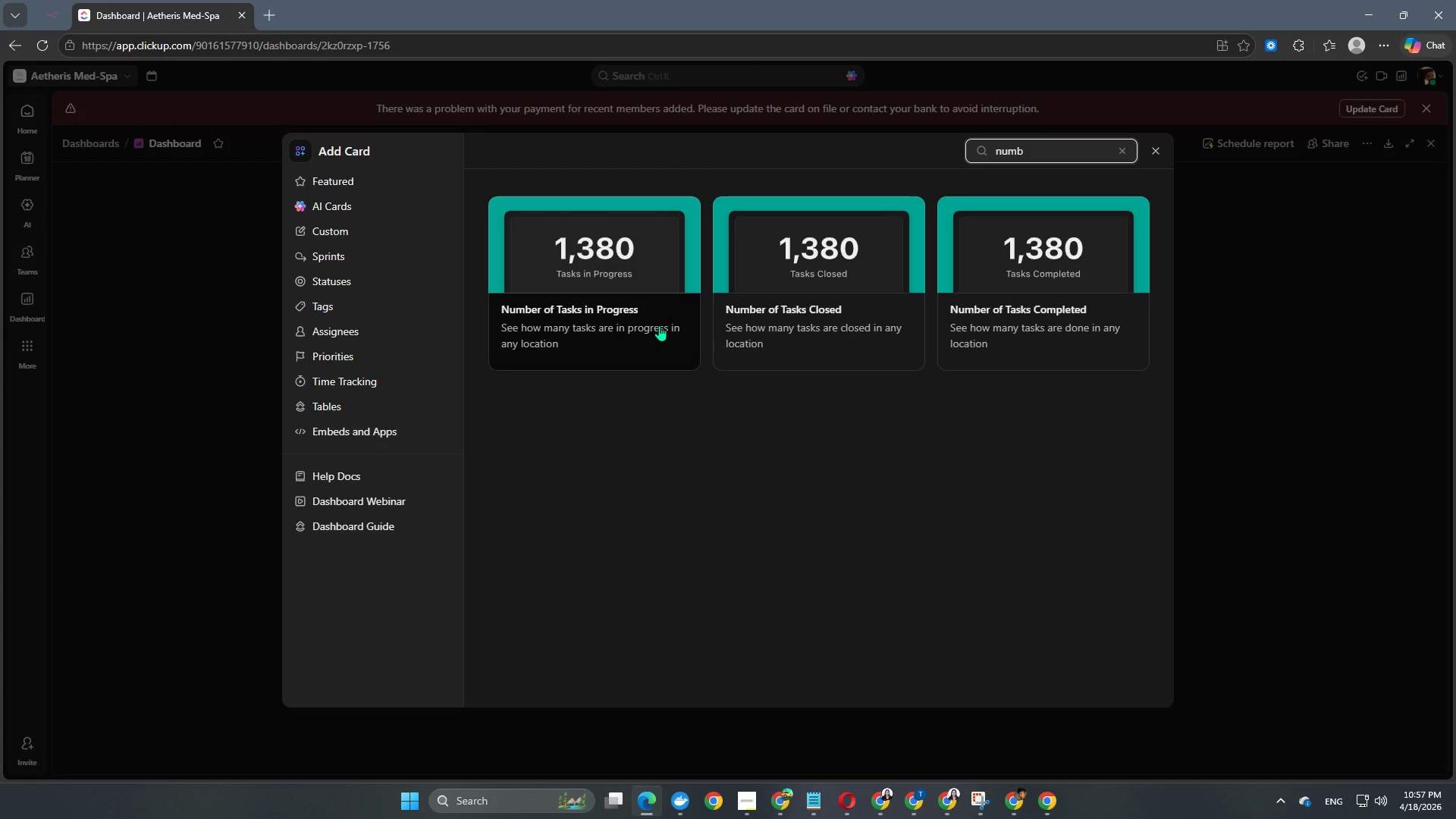 
wait(16.84)
 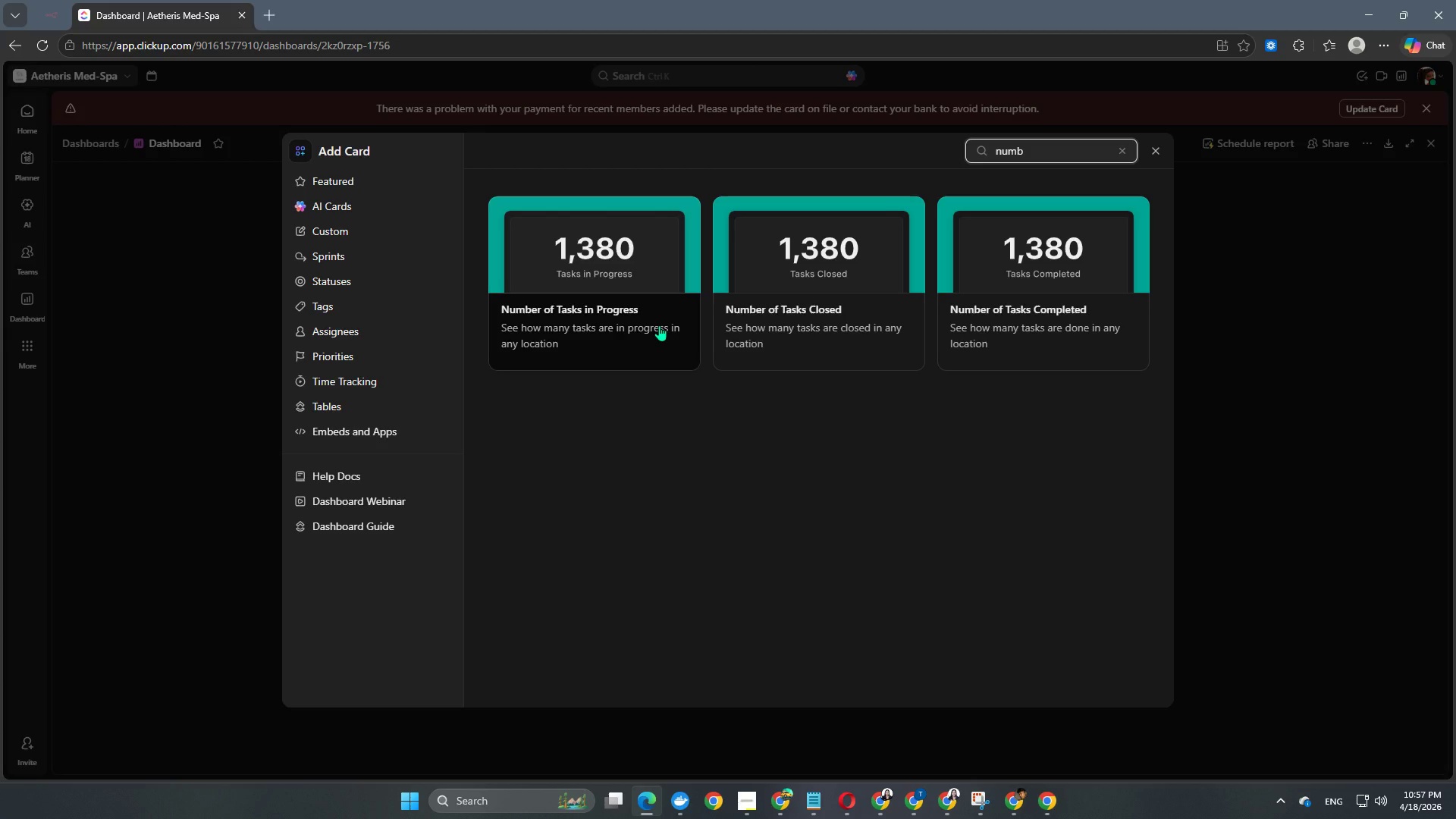 
left_click([647, 331])
 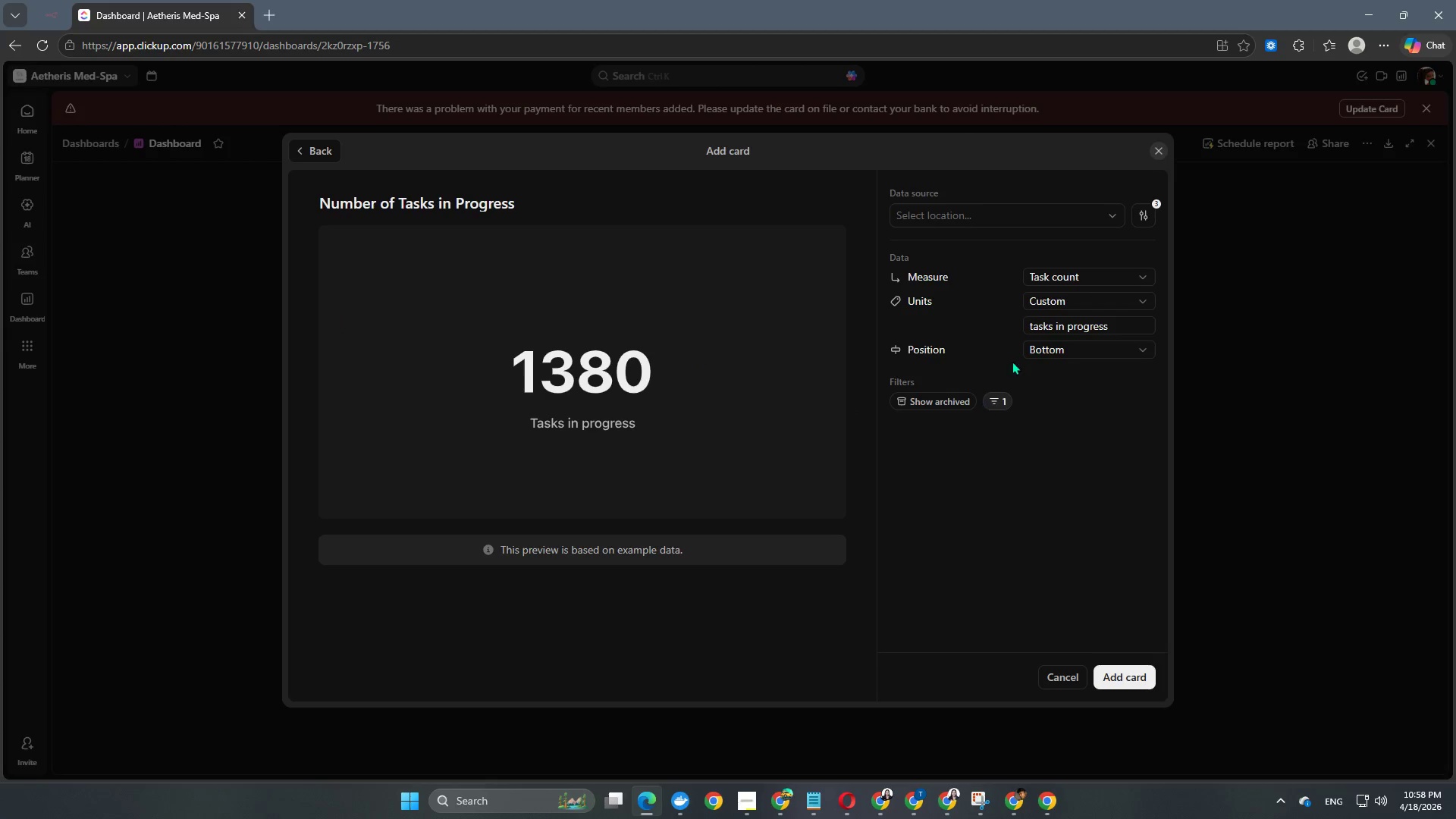 
left_click([1379, 466])
 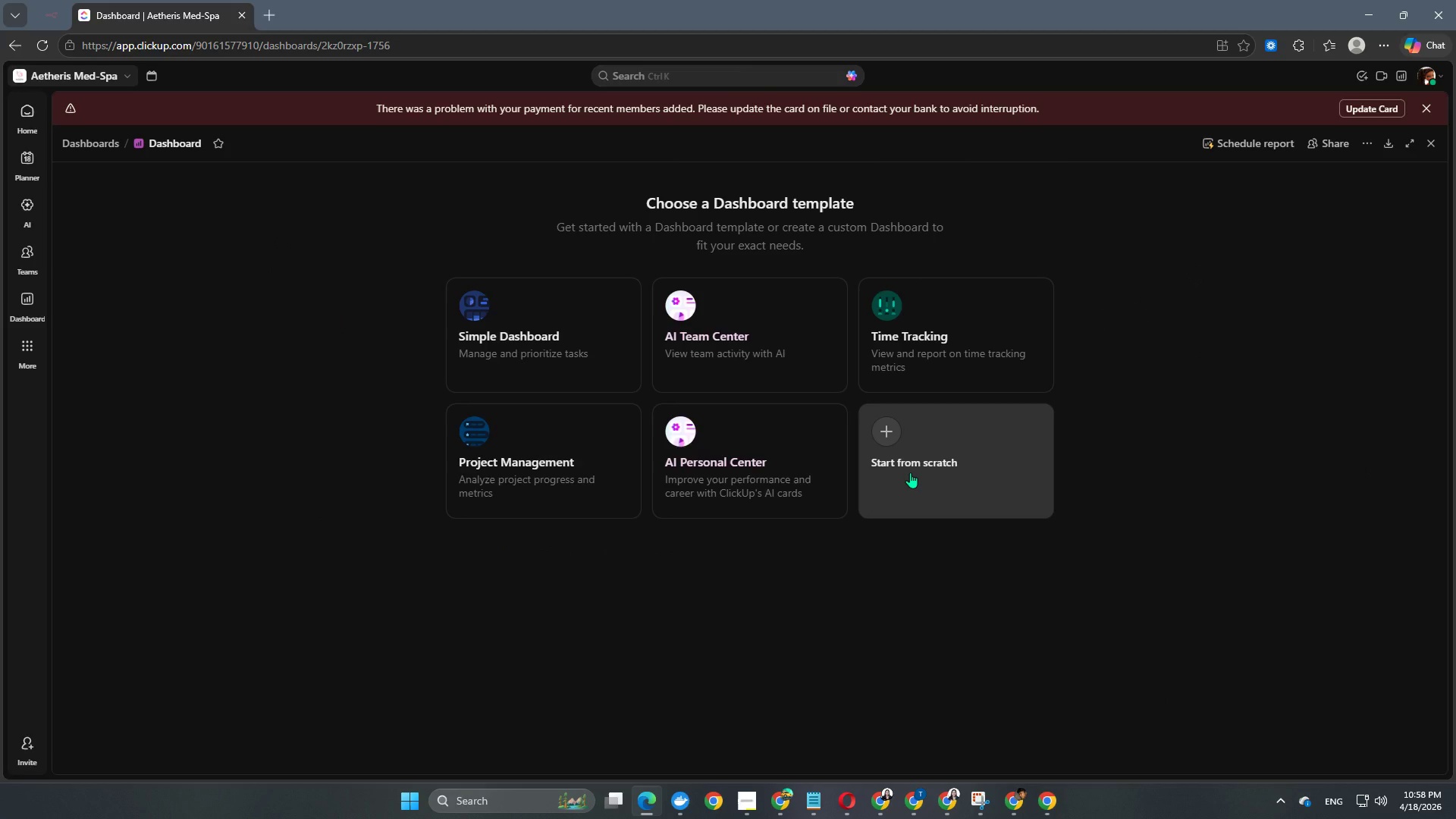 
left_click([913, 472])
 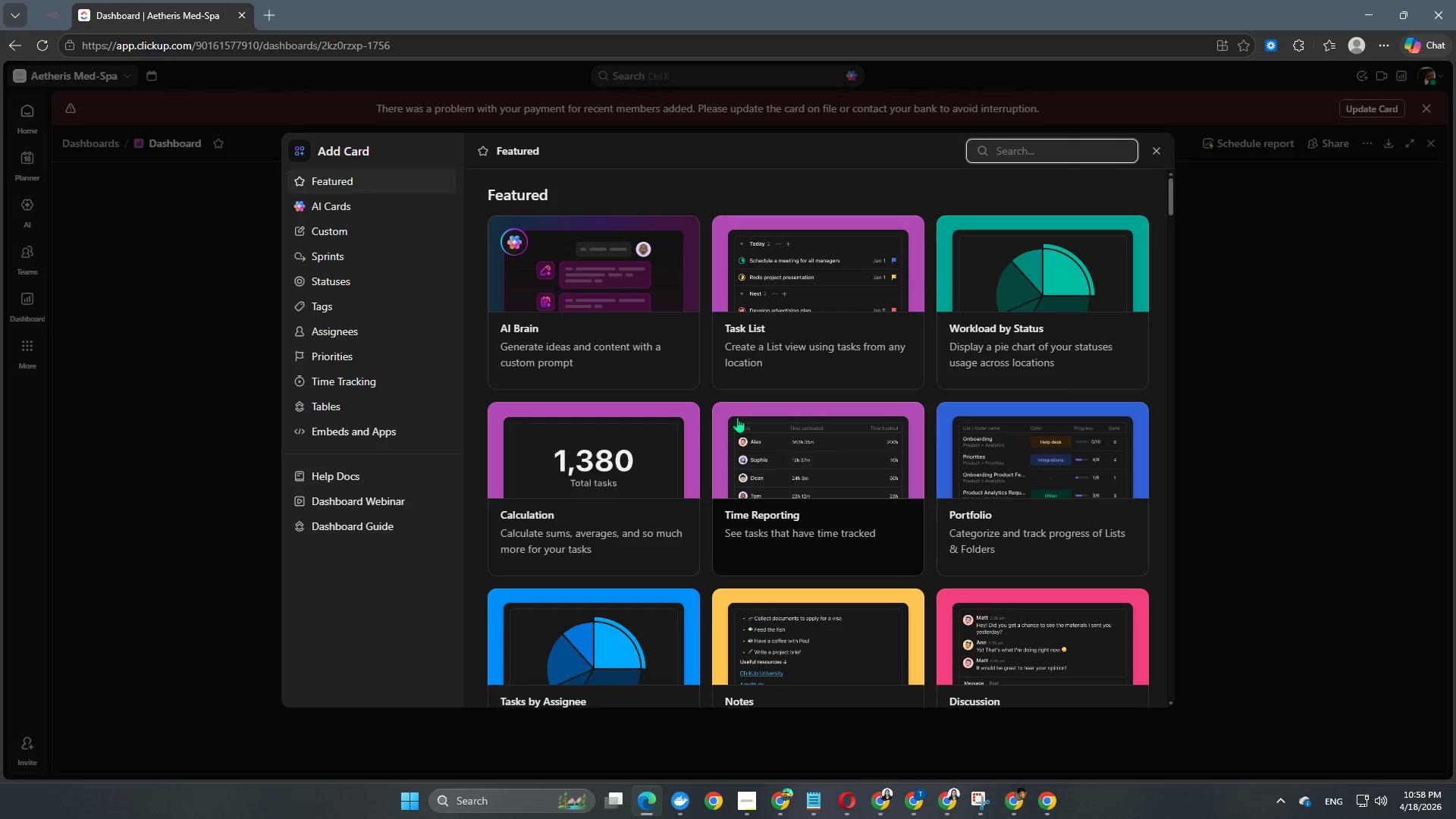 
scroll: coordinate [698, 422], scroll_direction: down, amount: 6.0
 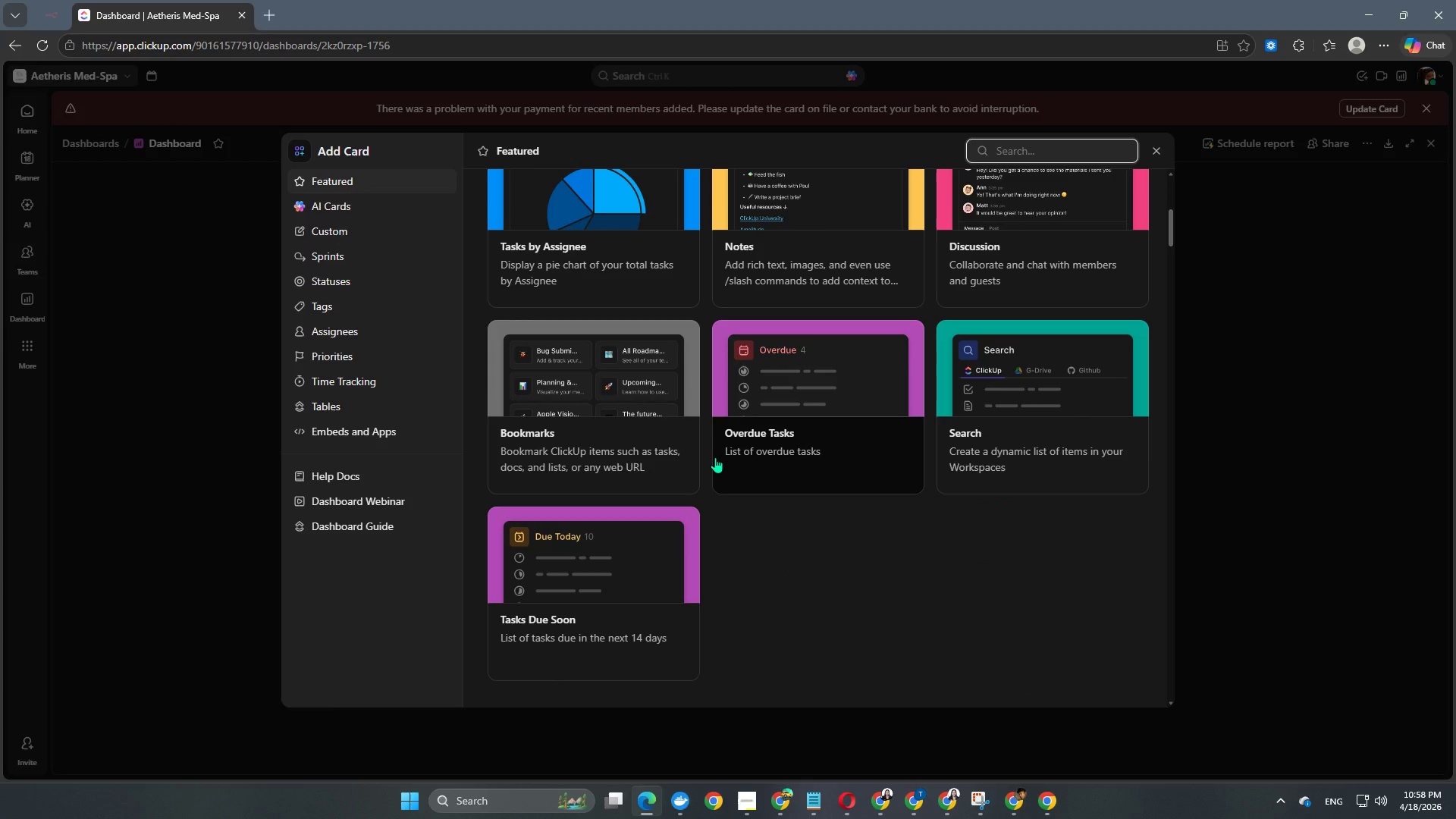 
scroll: coordinate [782, 425], scroll_direction: up, amount: 7.0
 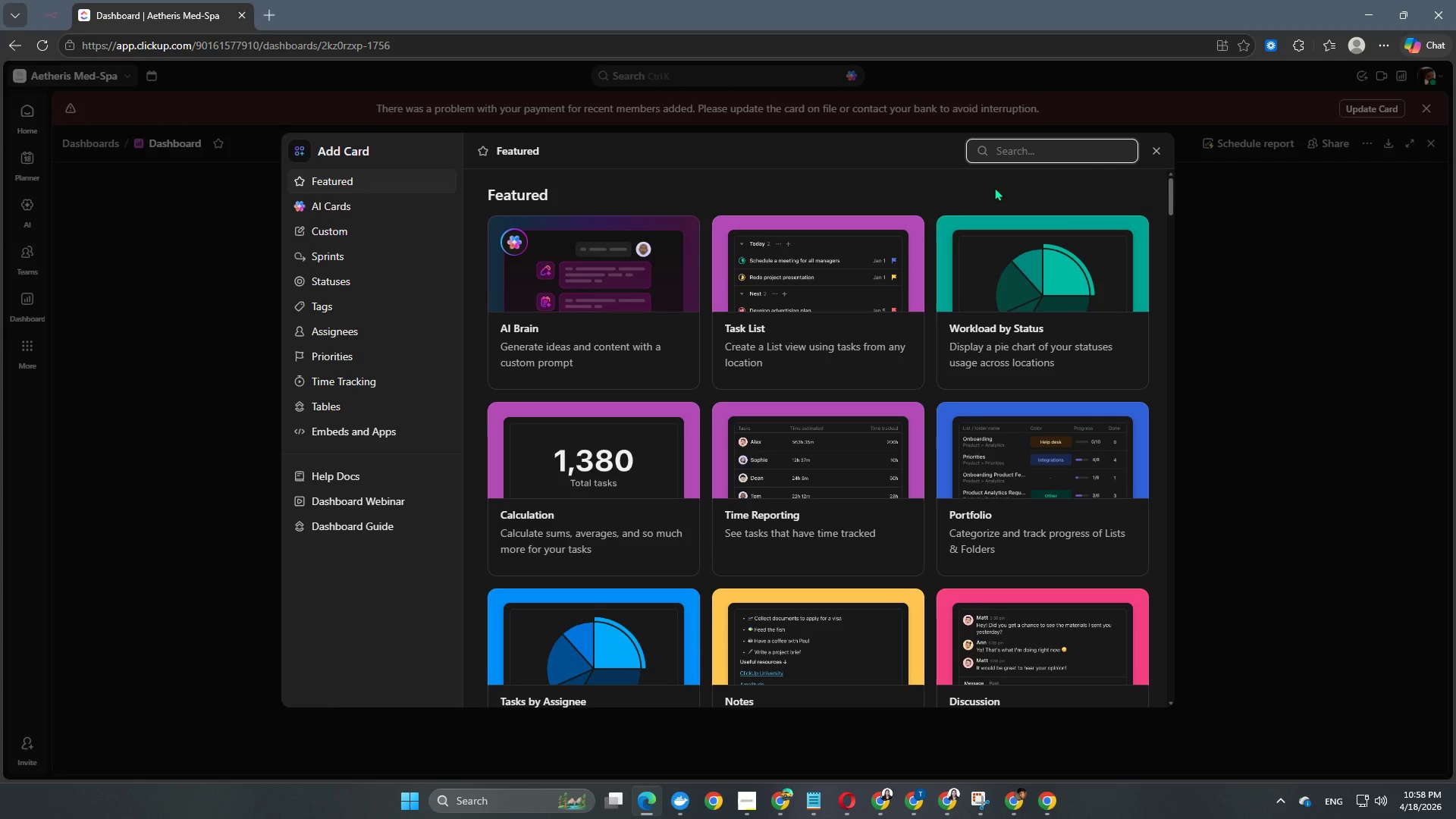 
type(number)
 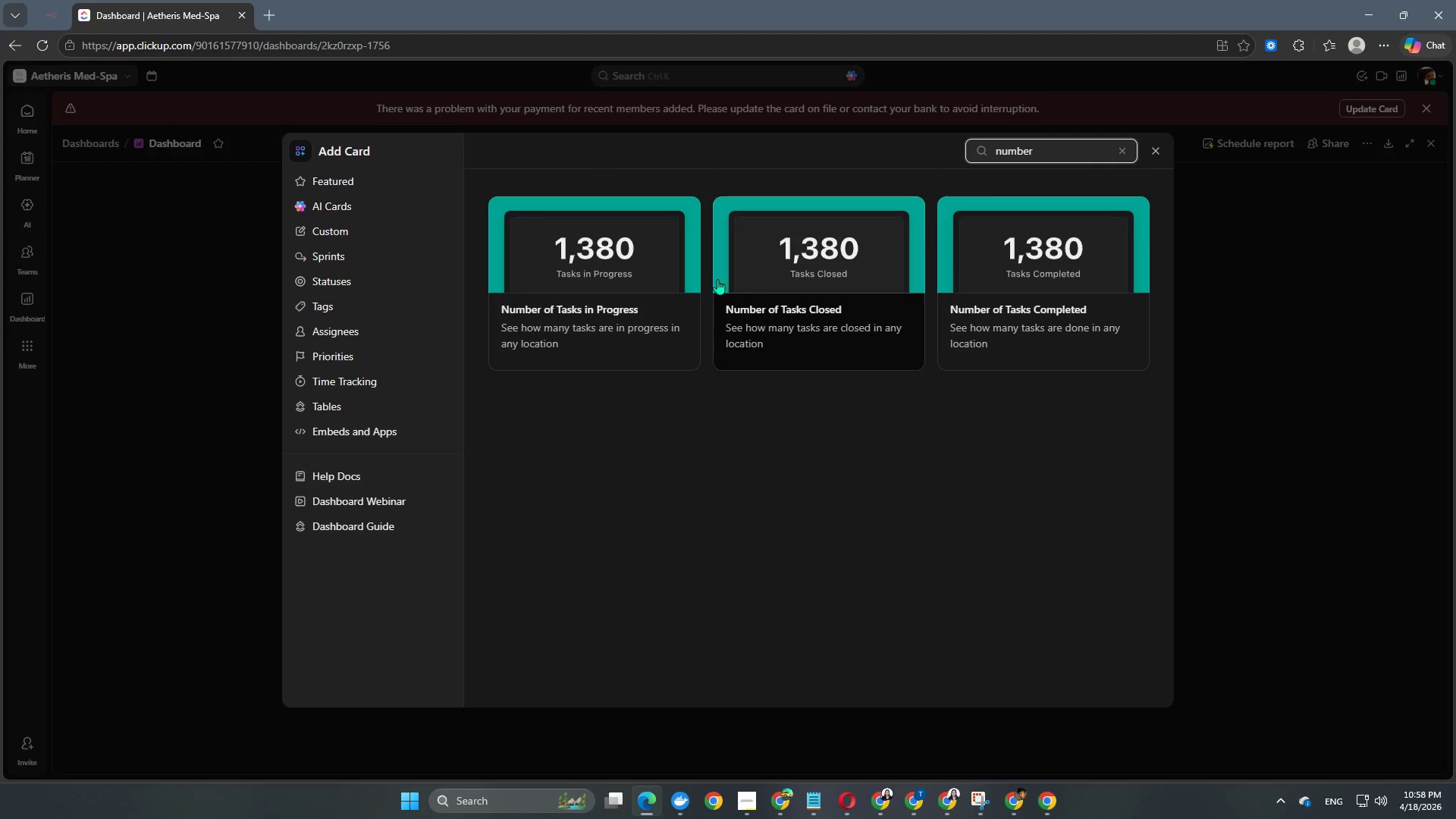 
left_click([611, 290])
 